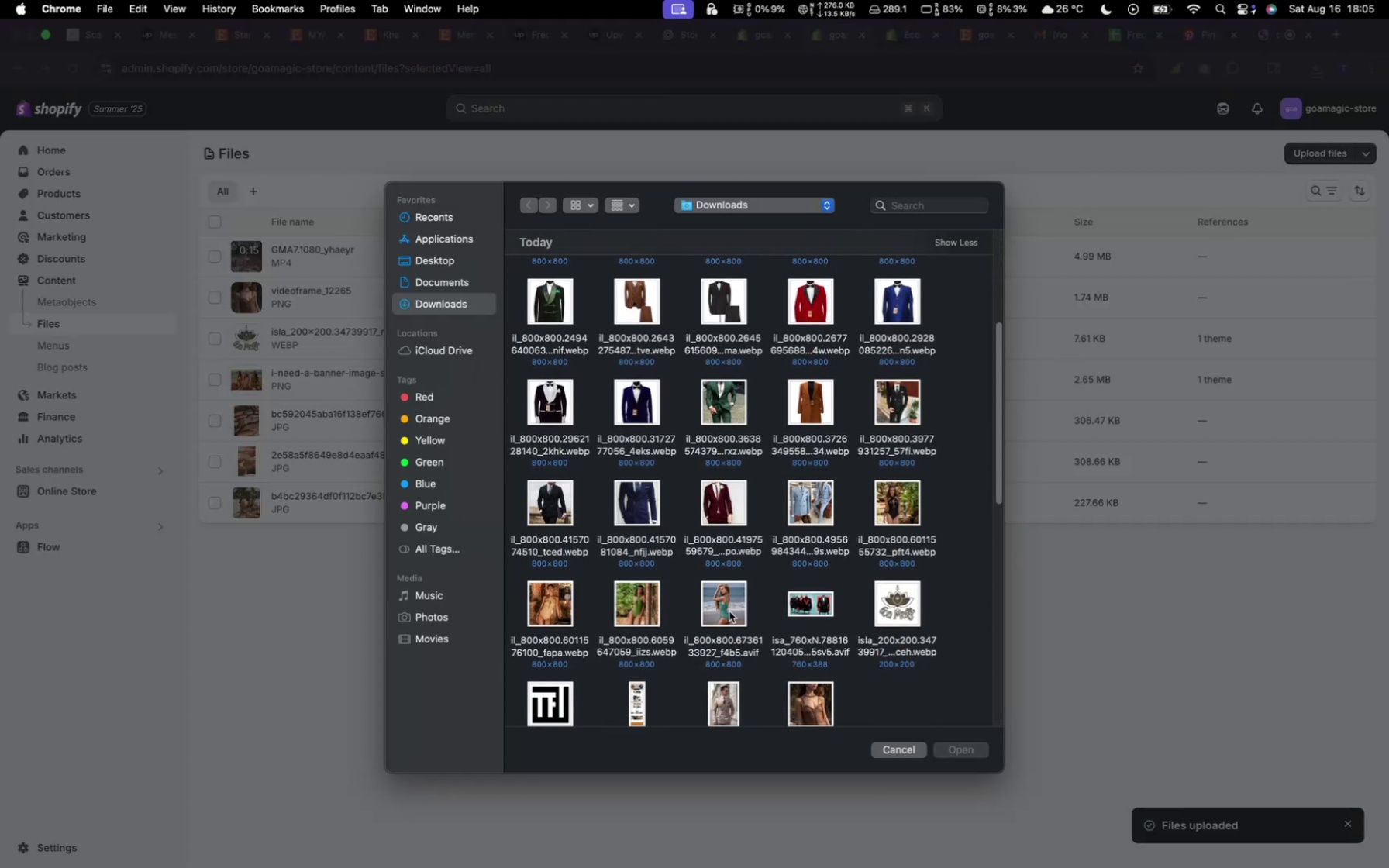 
left_click([729, 611])
 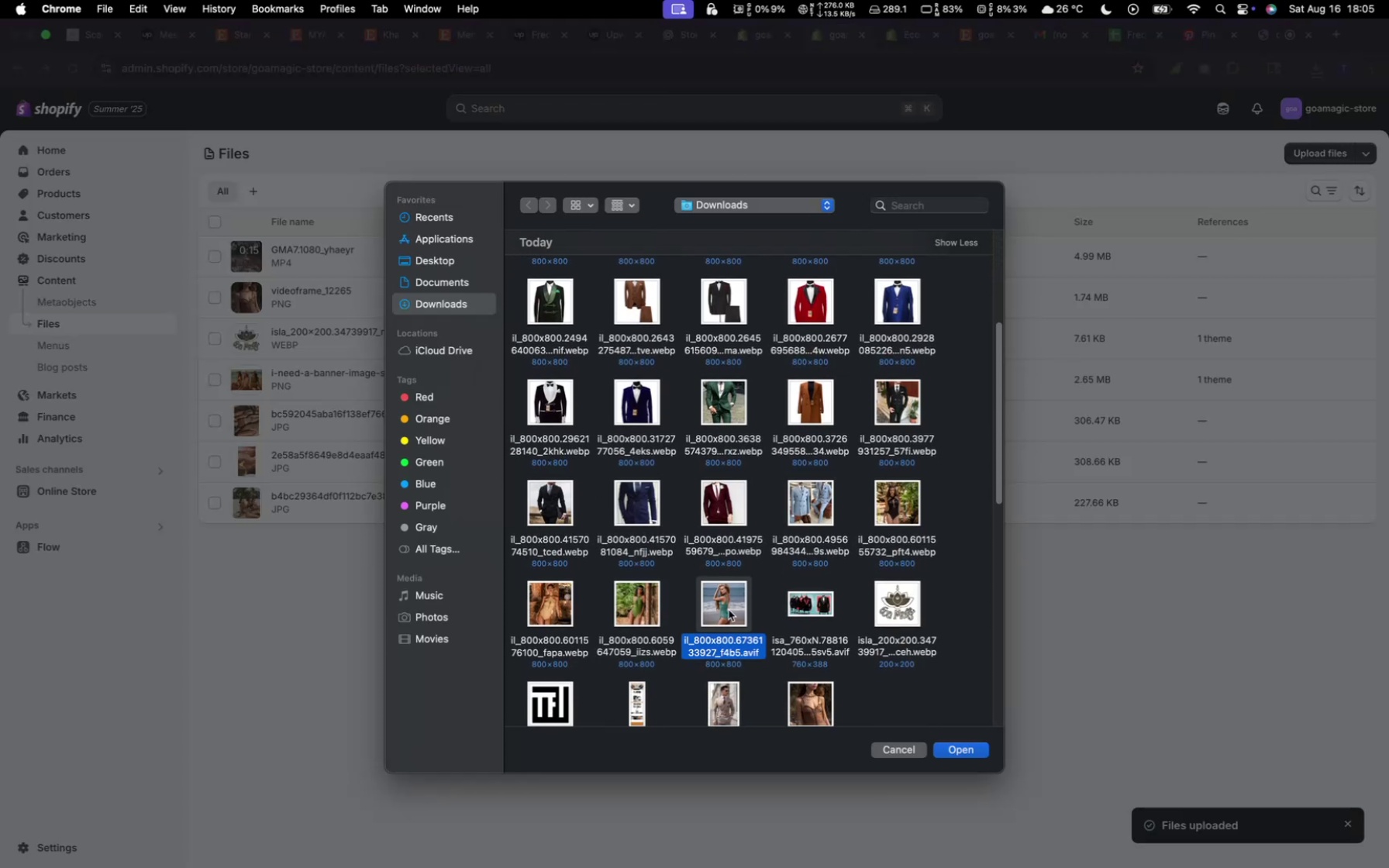 
hold_key(key=CommandLeft, duration=1.96)
left_click([655, 615])
 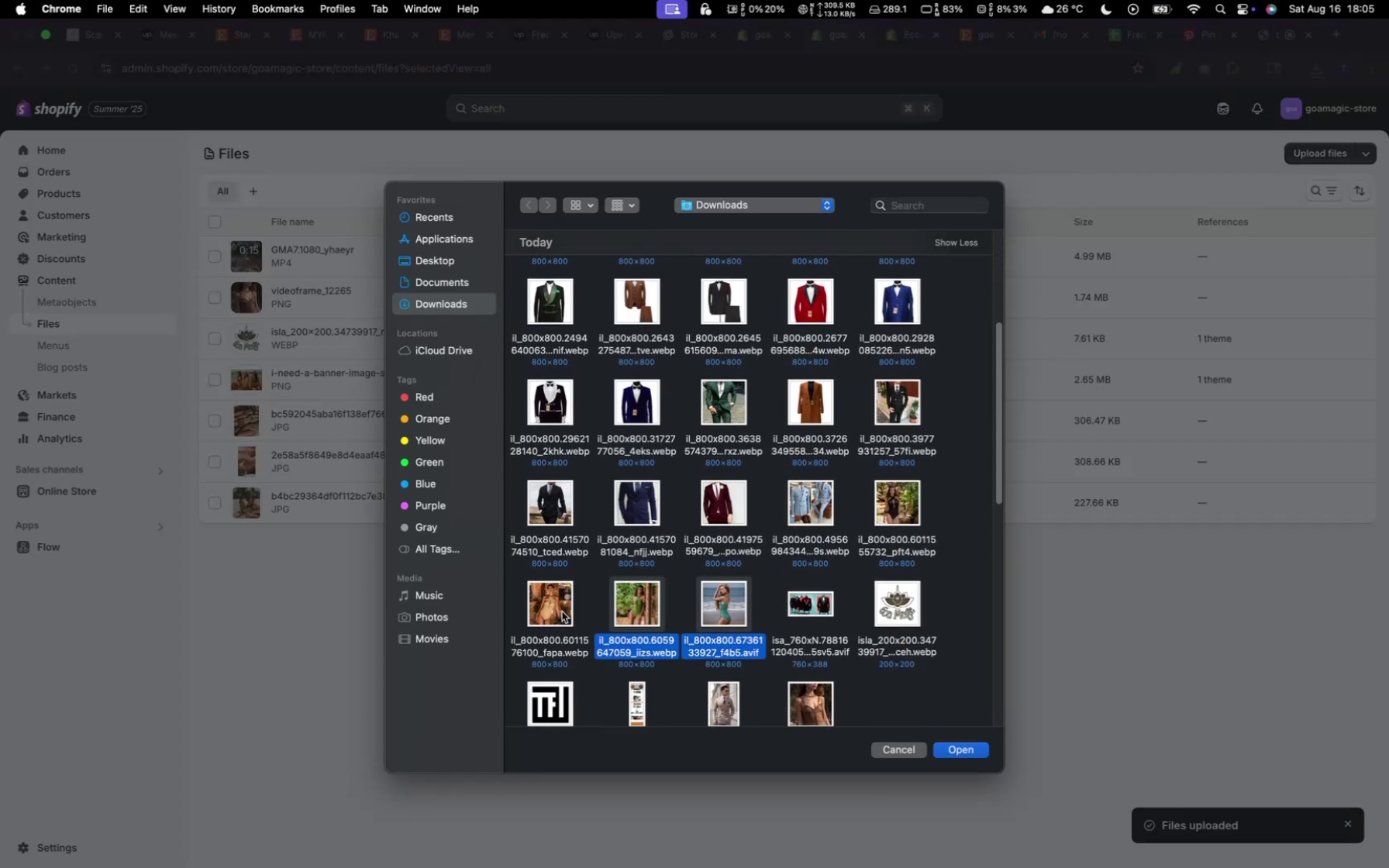 
left_click([560, 611])
 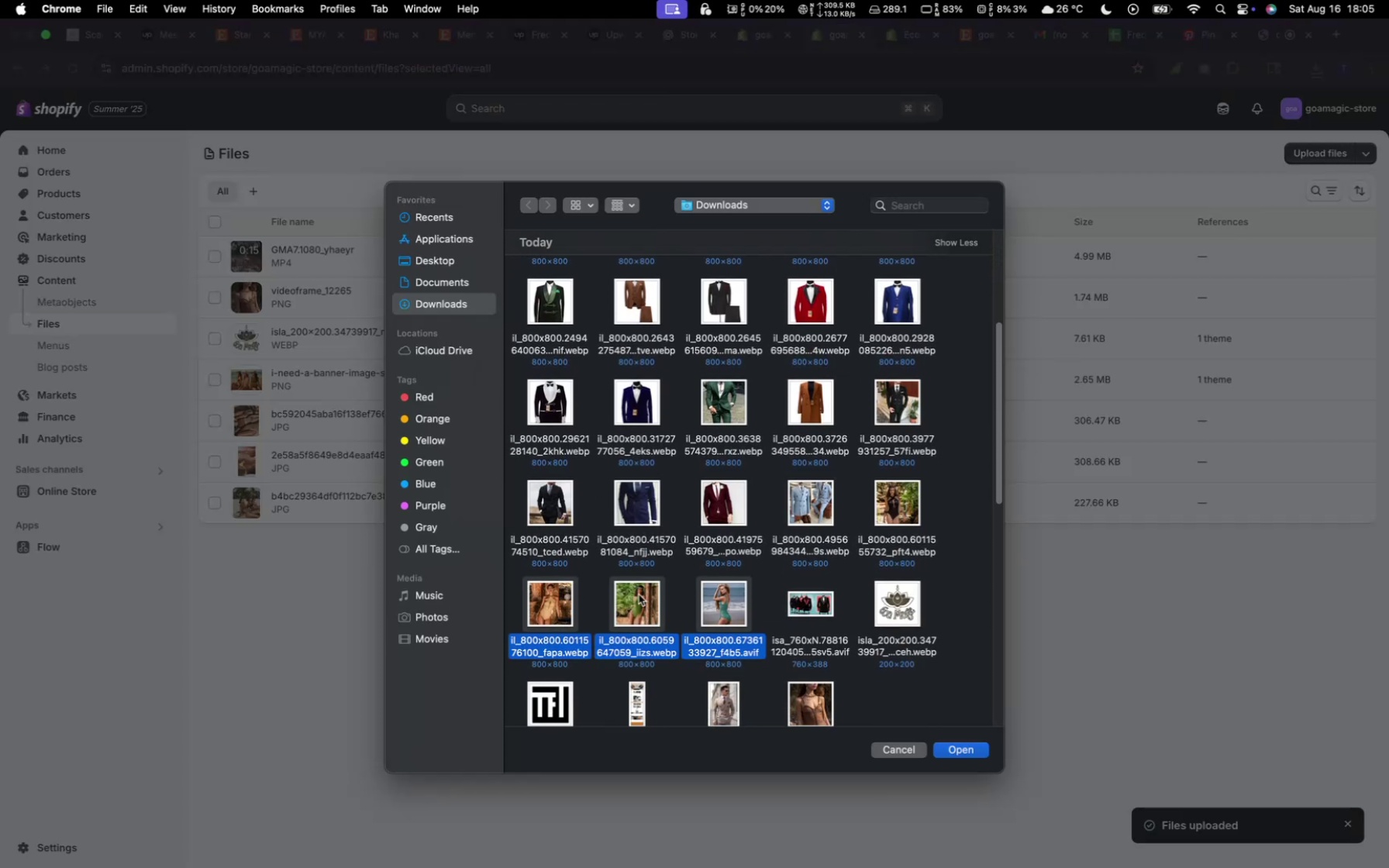 
hold_key(key=CommandLeft, duration=1.58)
left_click([870, 507])
 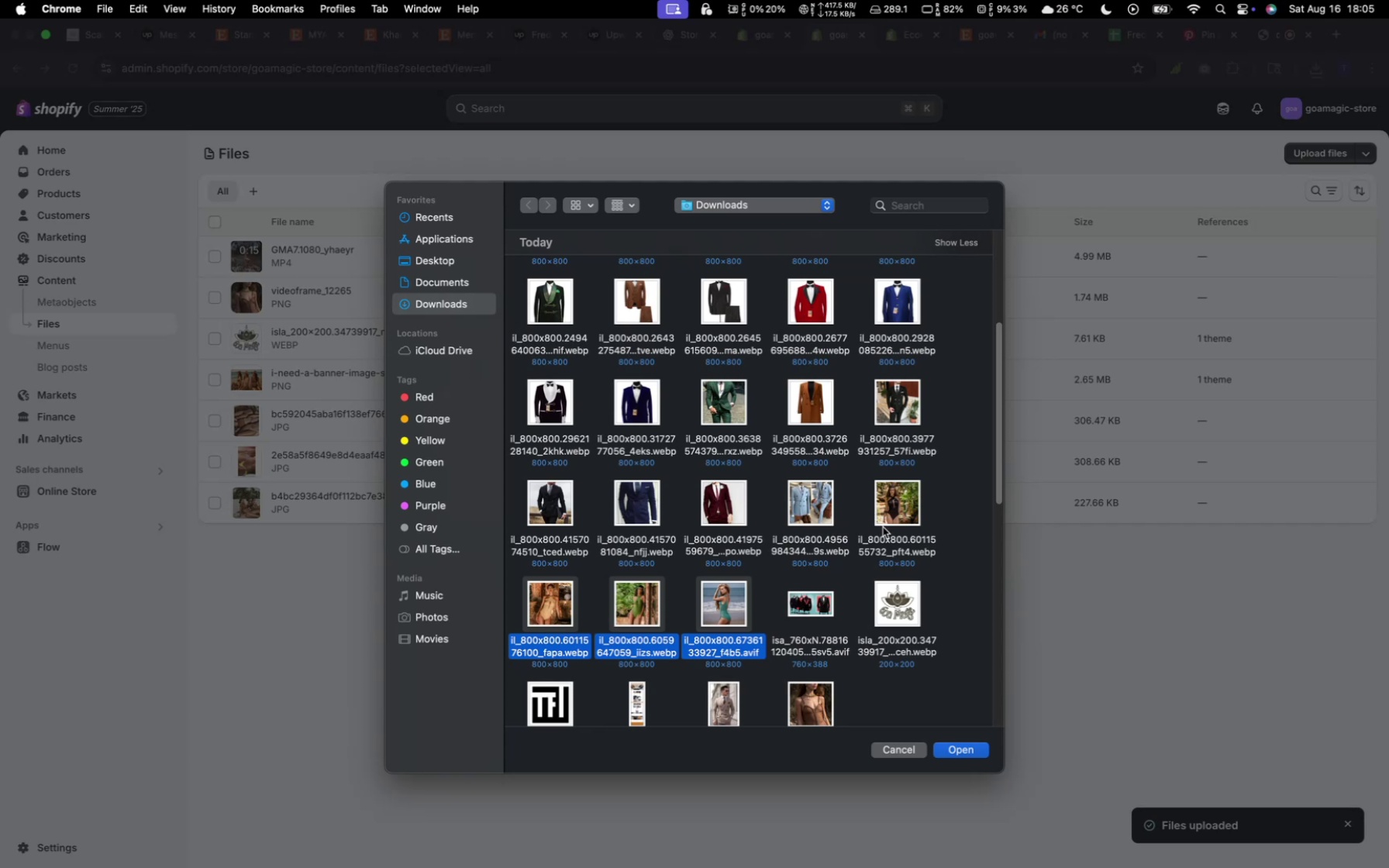 
hold_key(key=CommandLeft, duration=0.43)
left_click([891, 522])
 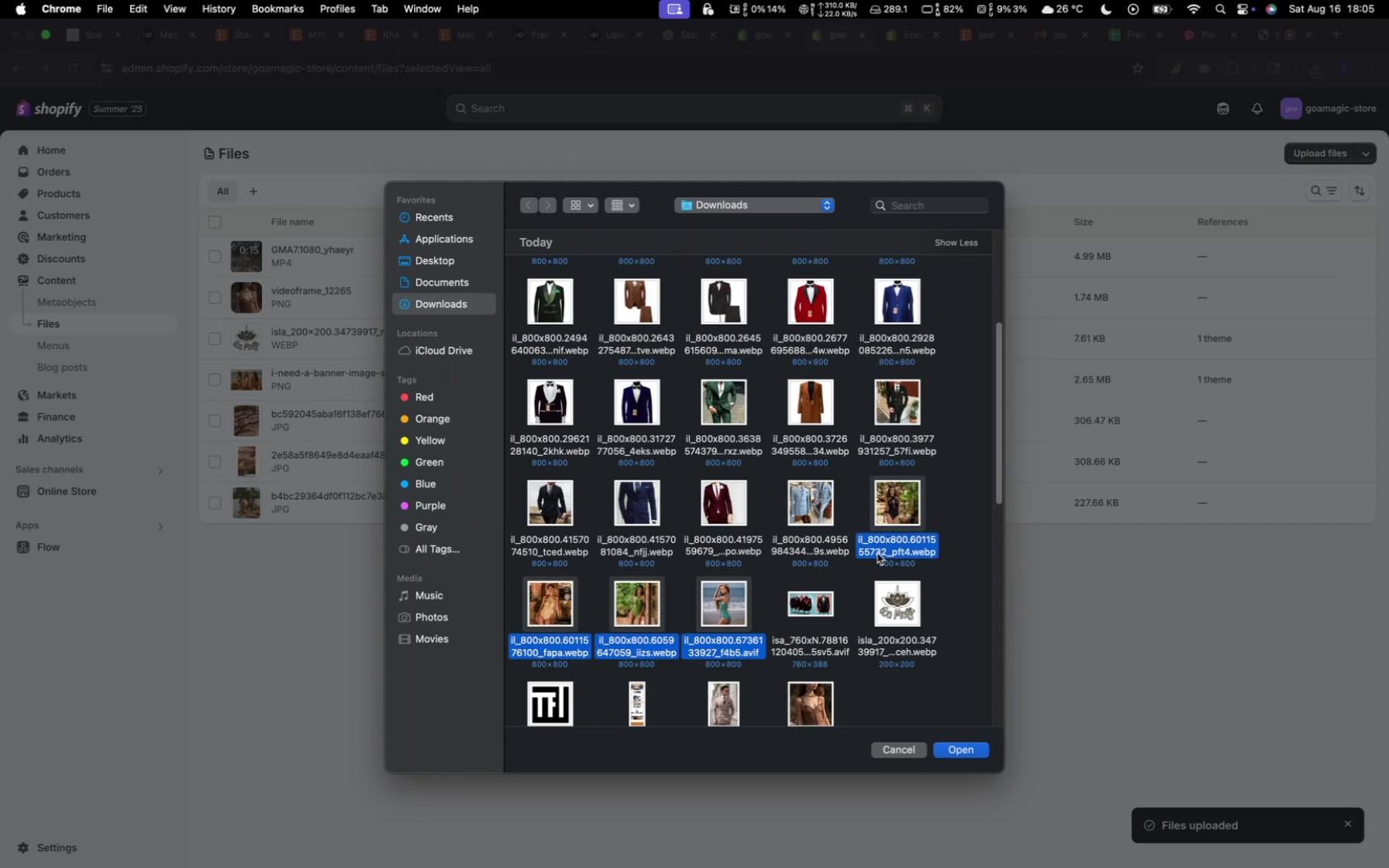 
scroll: coordinate [869, 568], scroll_direction: down, amount: 8.0
 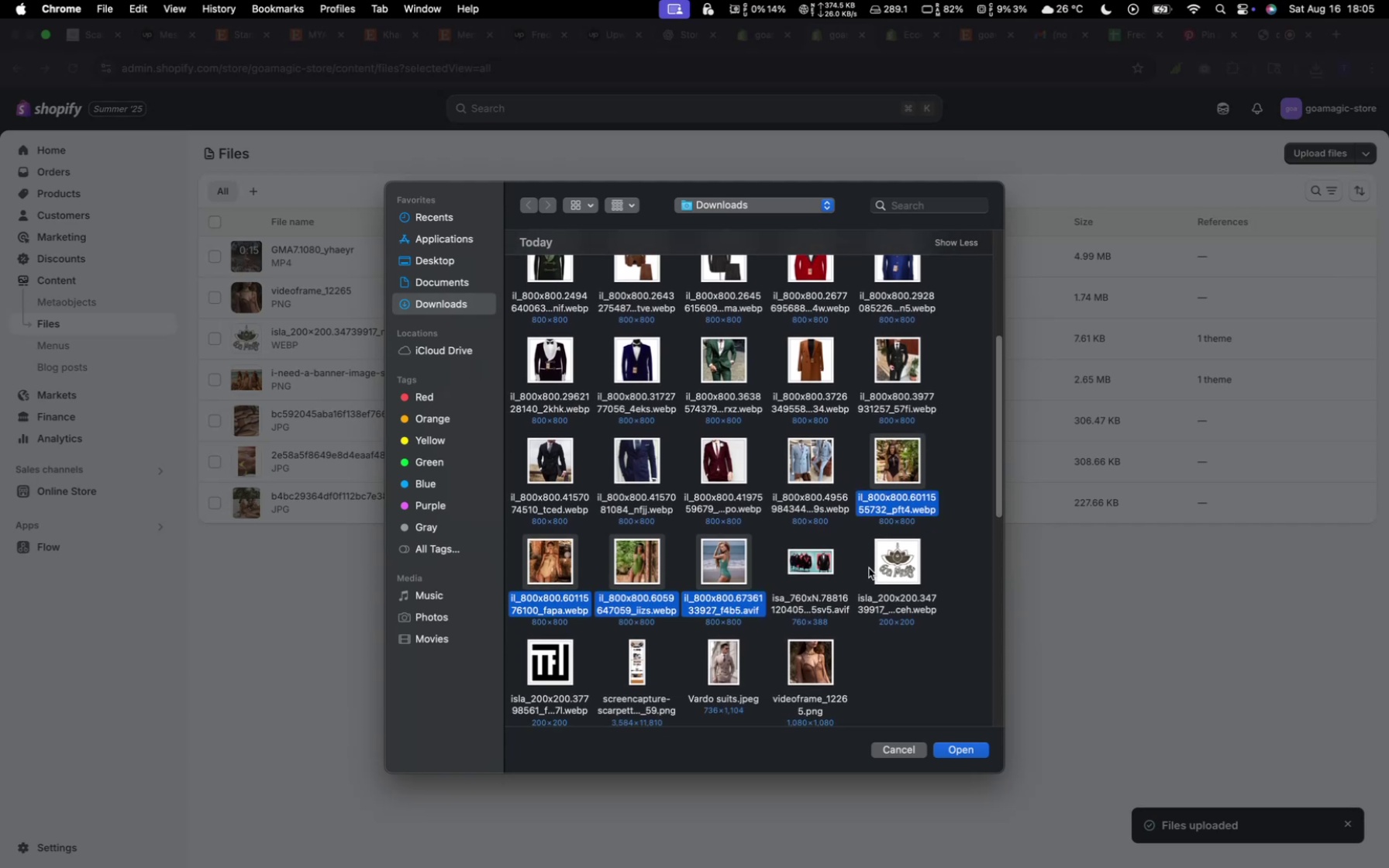 
hold_key(key=CommandLeft, duration=3.86)
scroll: coordinate [869, 568], scroll_direction: up, amount: 4.0
 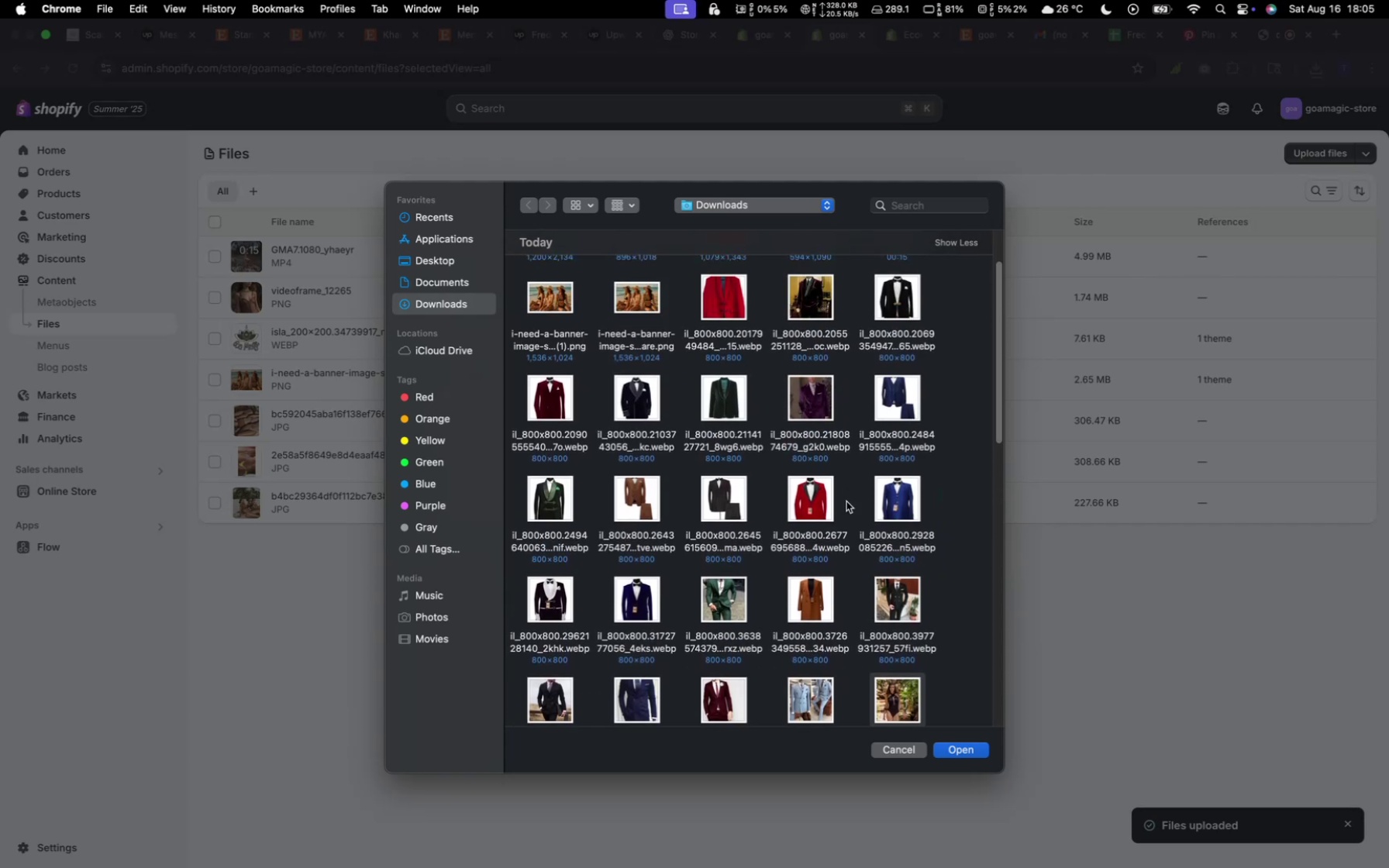 
scroll: coordinate [769, 632], scroll_direction: down, amount: 23.0
 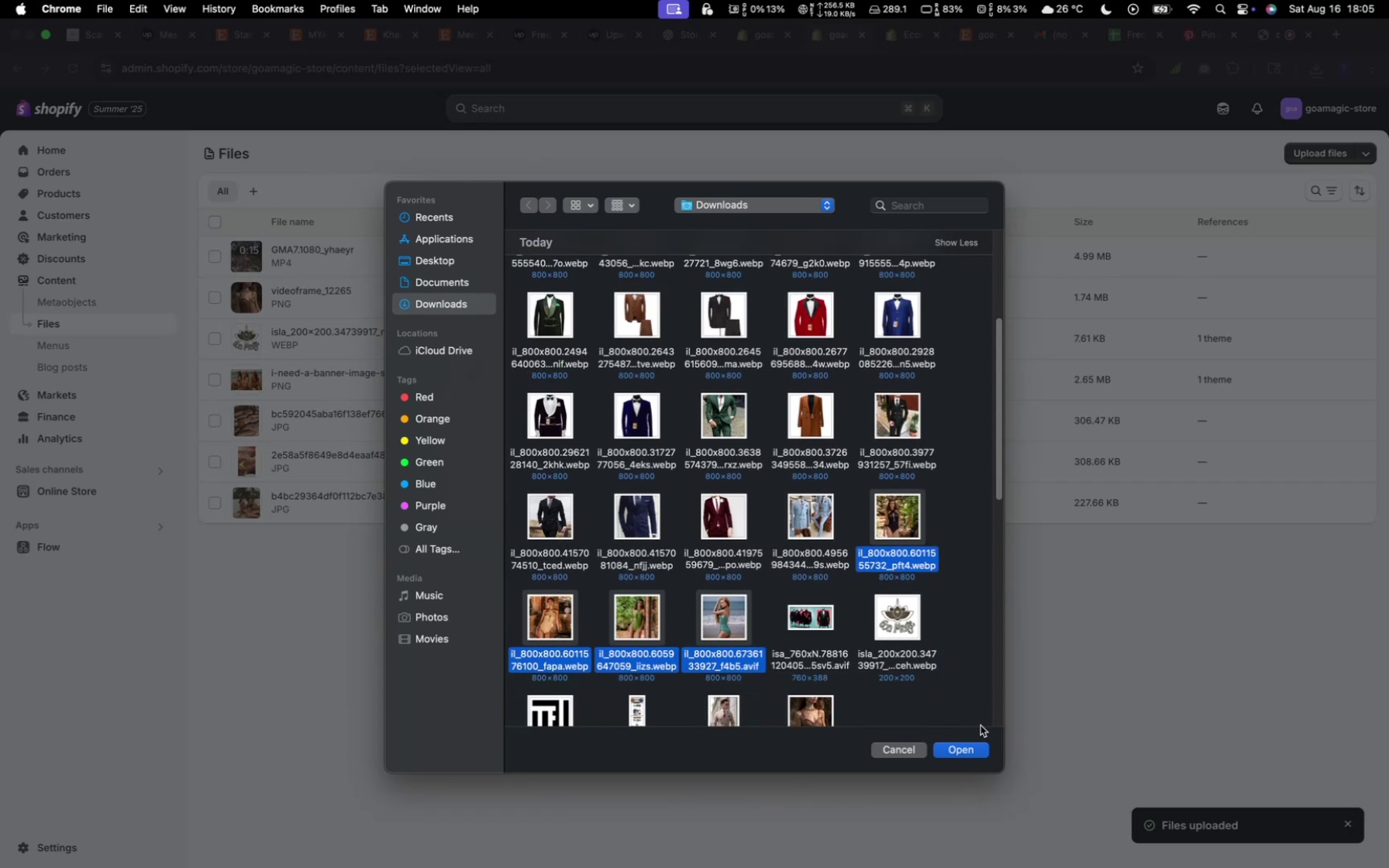 
left_click([971, 743])
 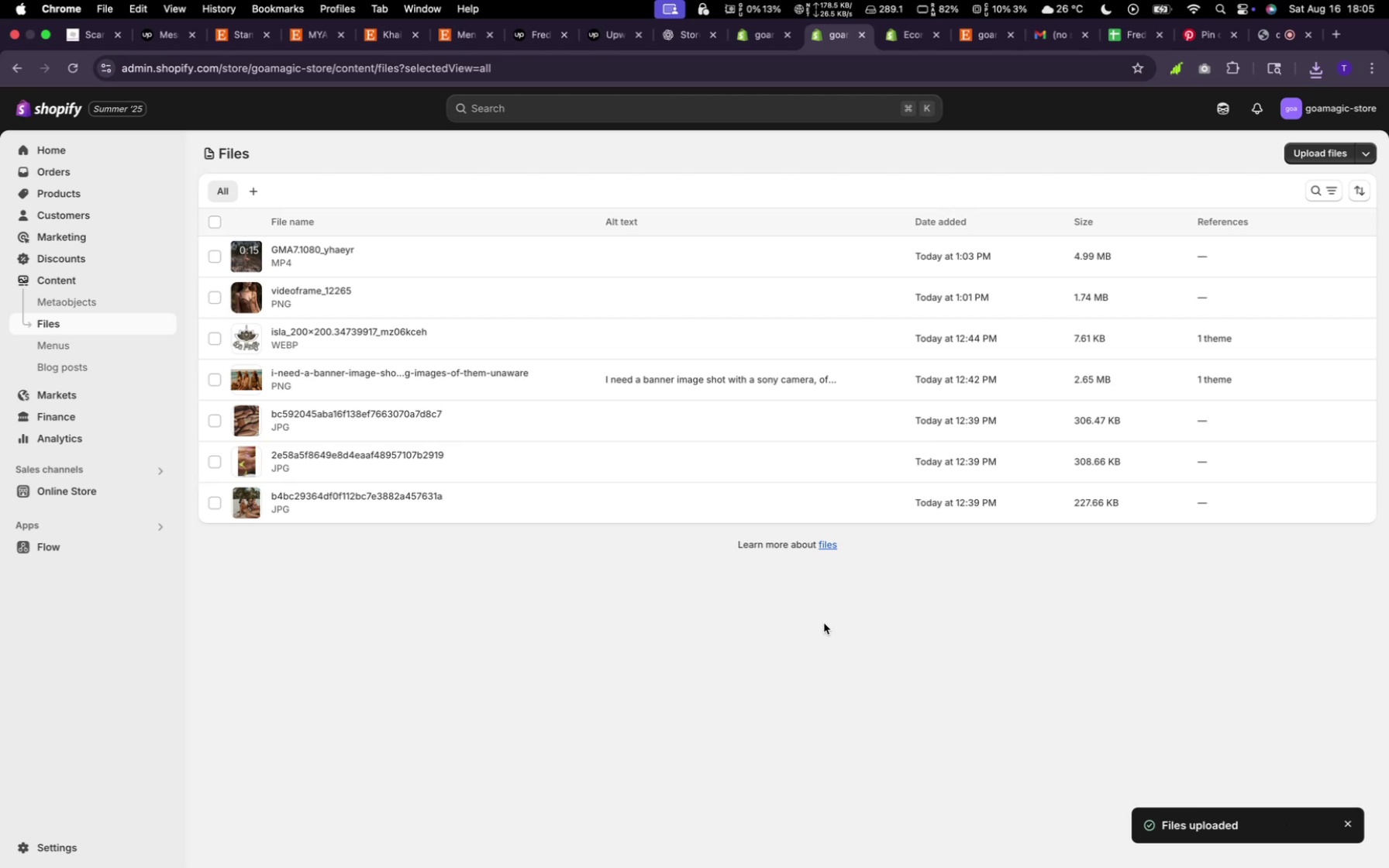 
wait(13.19)
 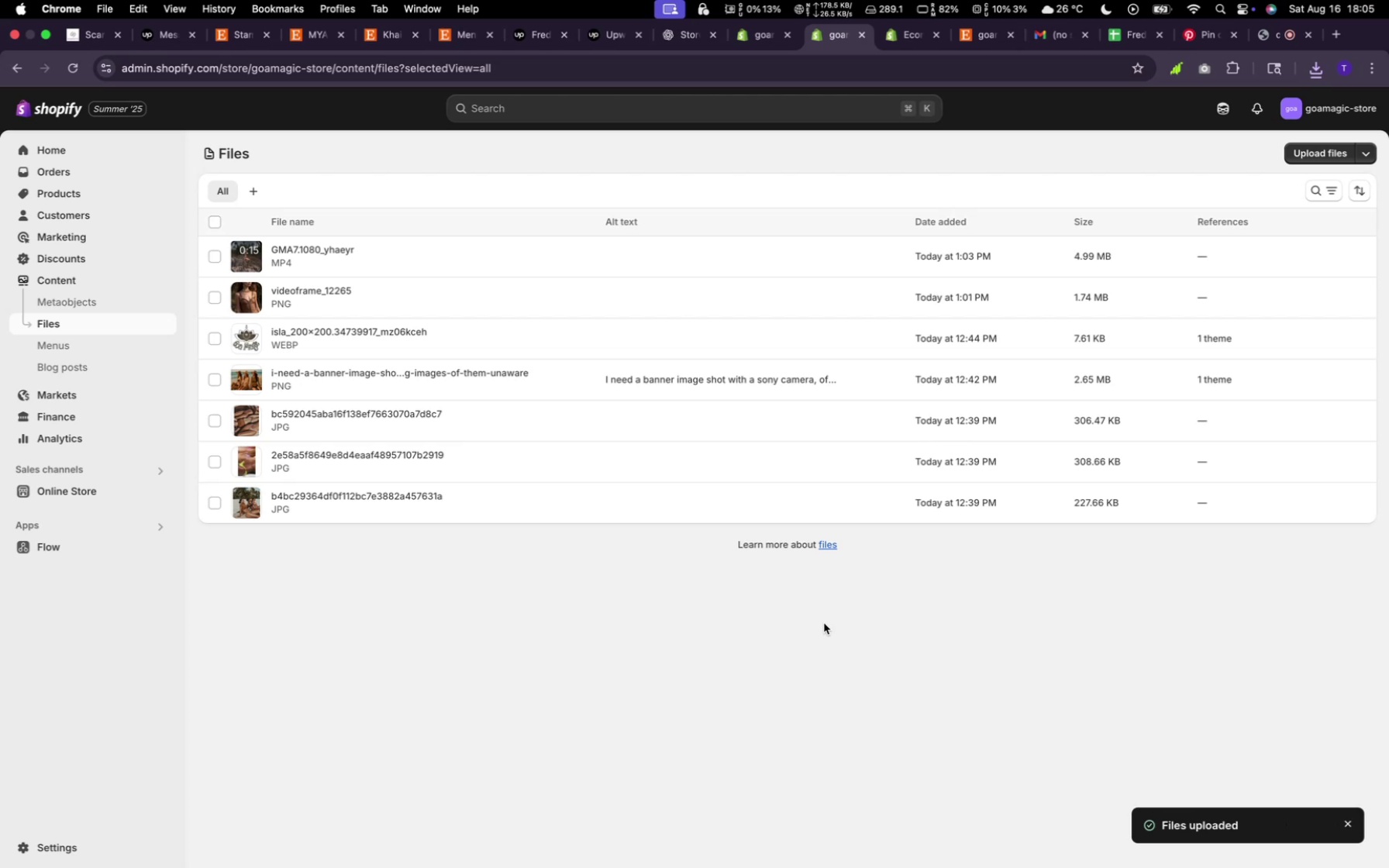 
left_click([767, 32])
 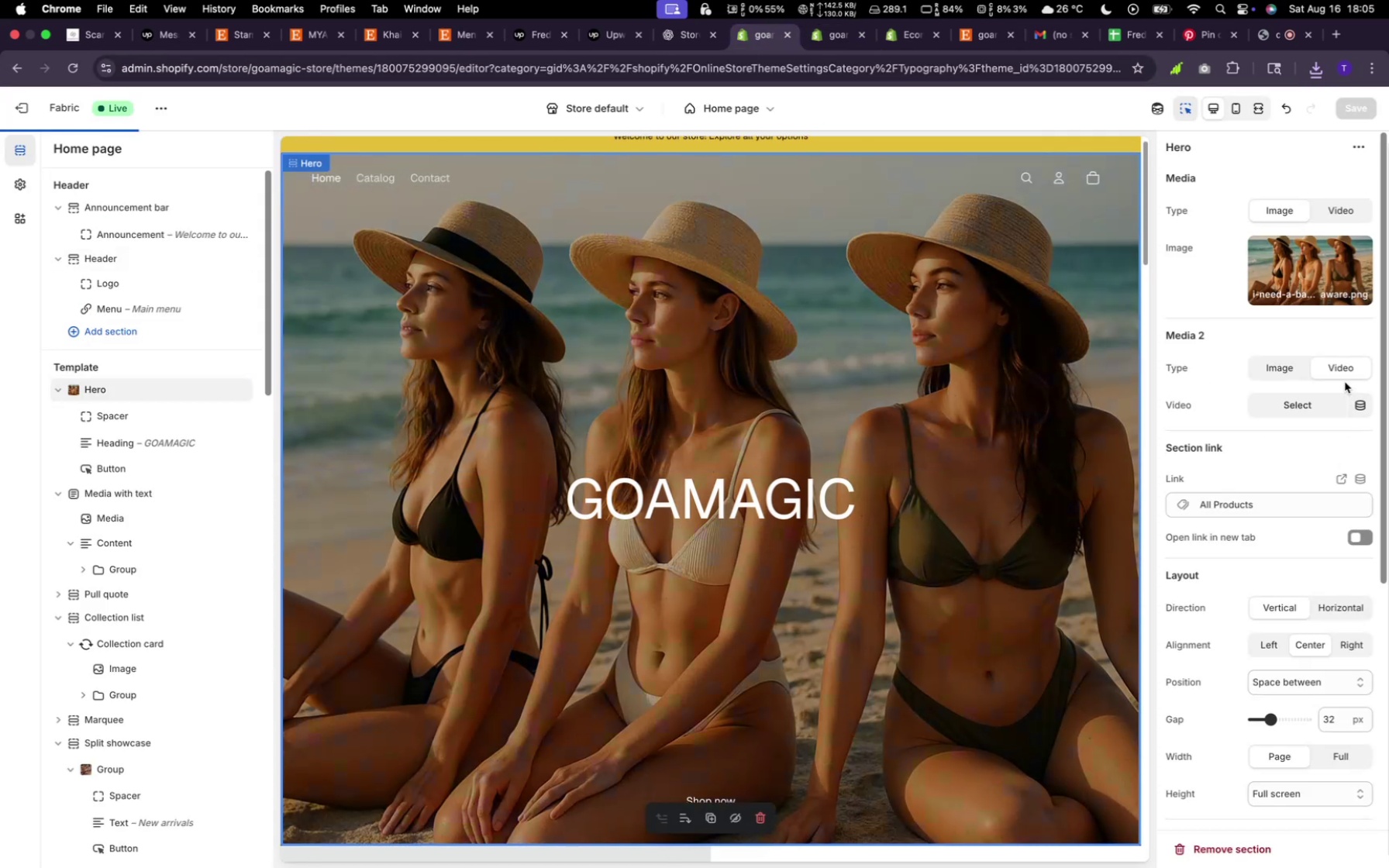 
left_click([1314, 409])
 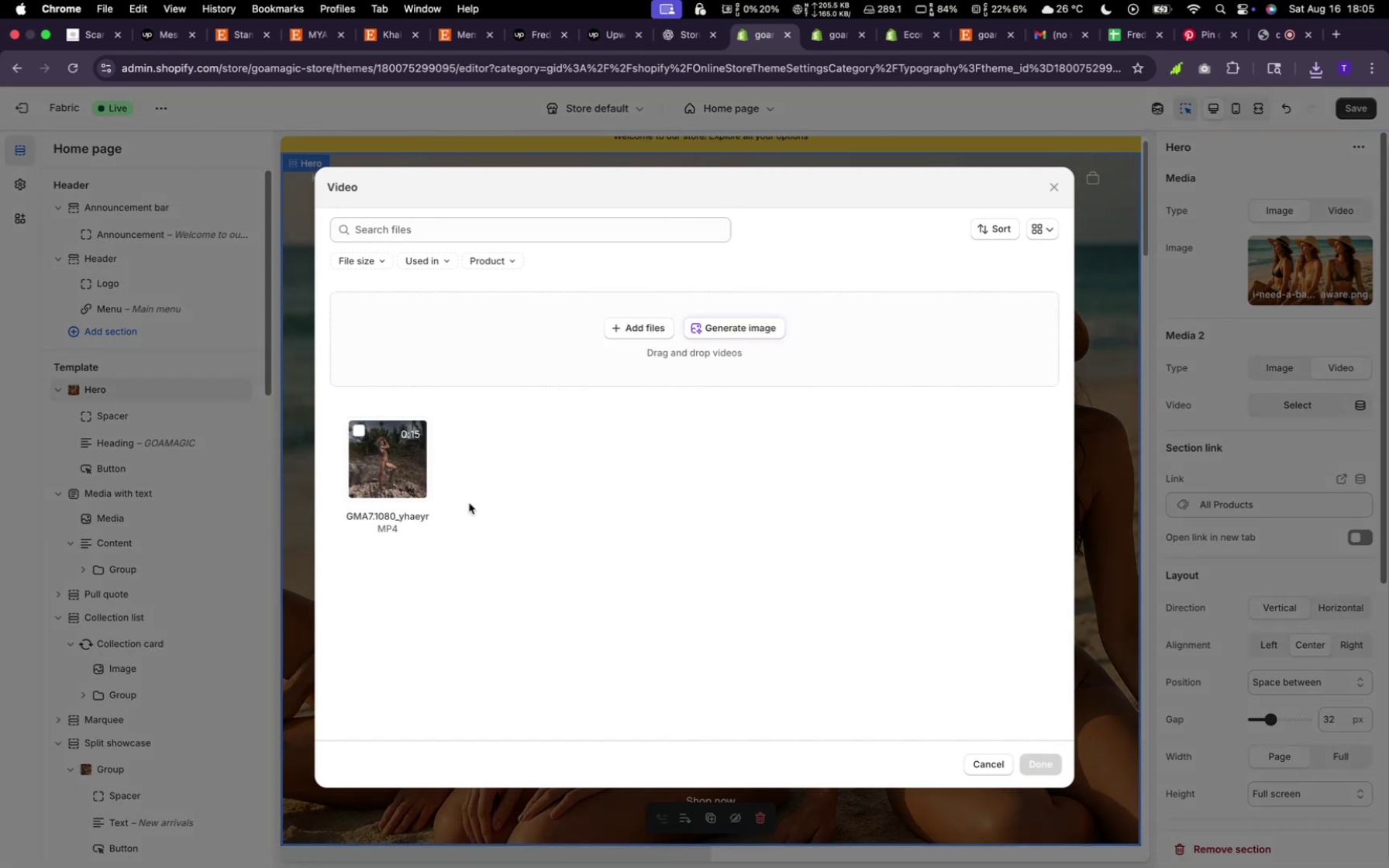 
left_click([398, 487])
 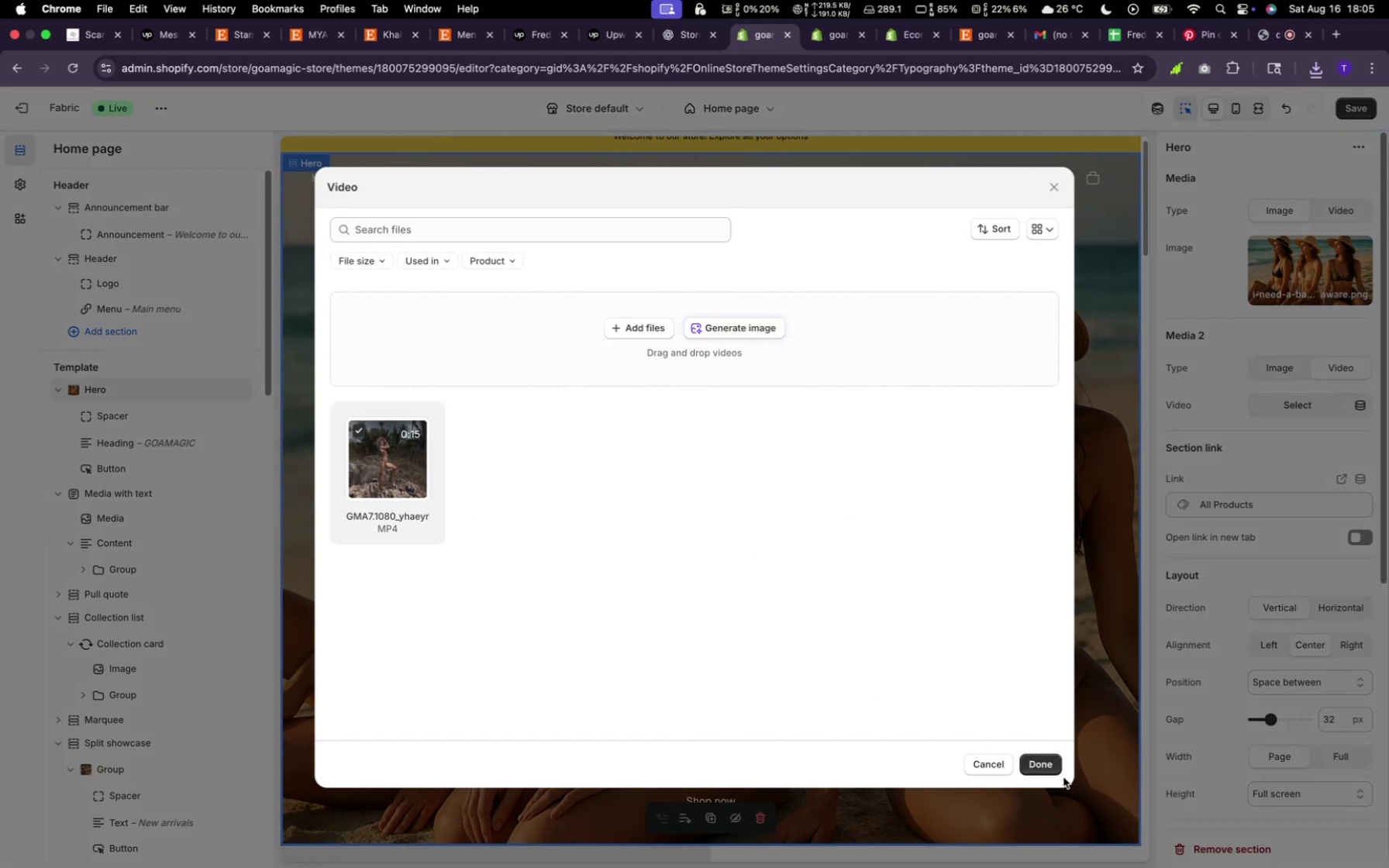 
left_click([1054, 768])
 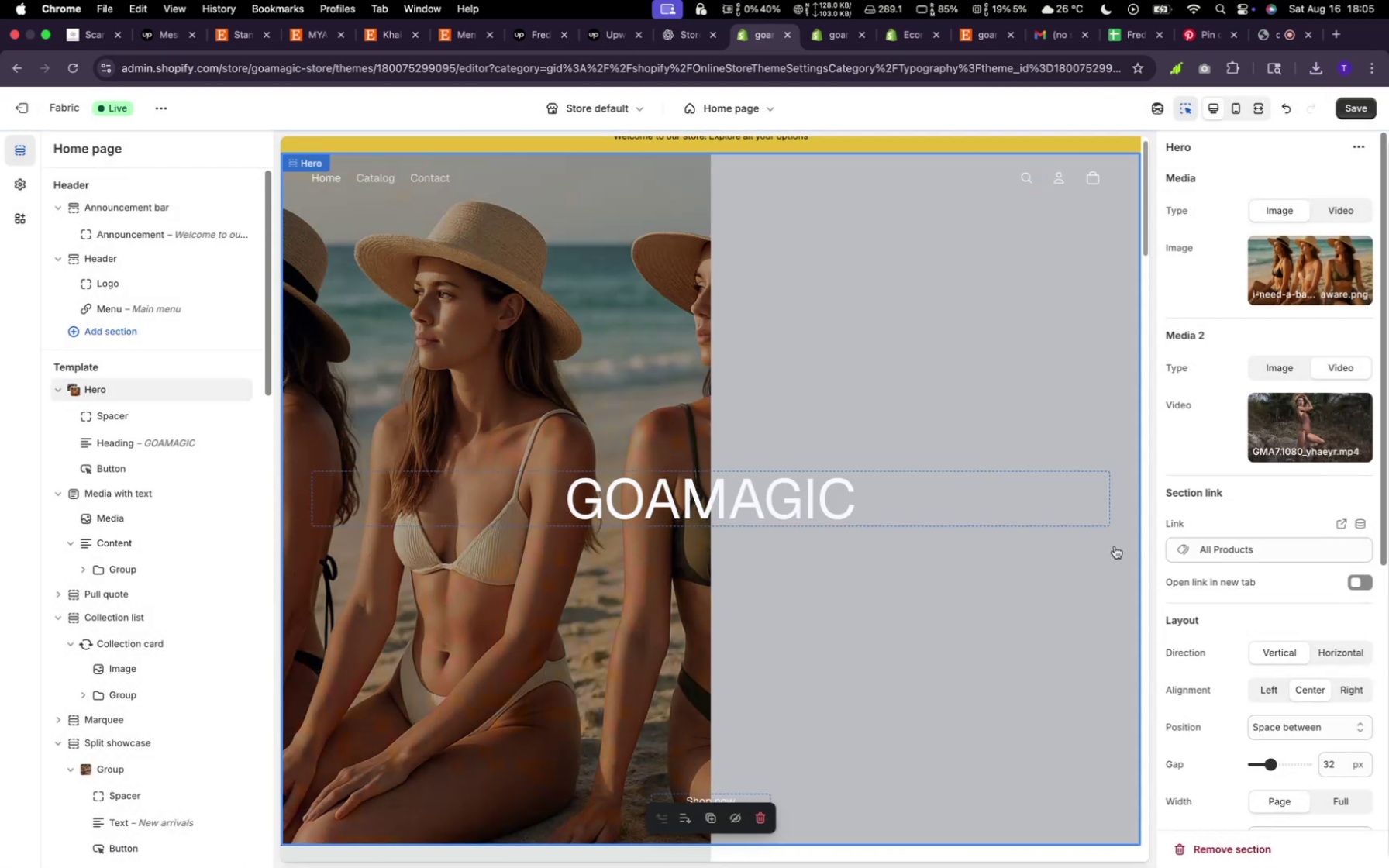 
wait(8.6)
 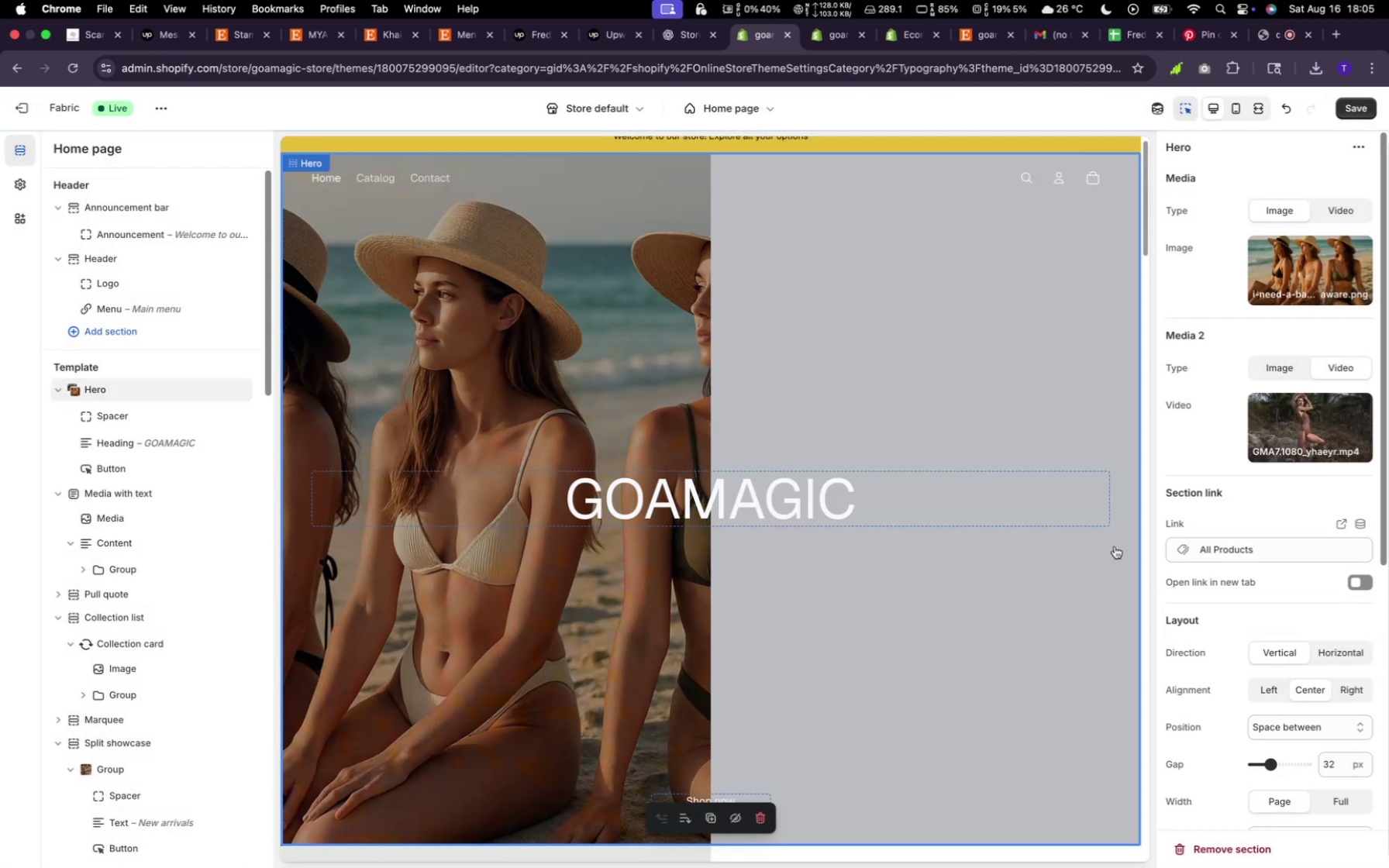 
scroll: coordinate [1005, 619], scroll_direction: down, amount: 10.0
 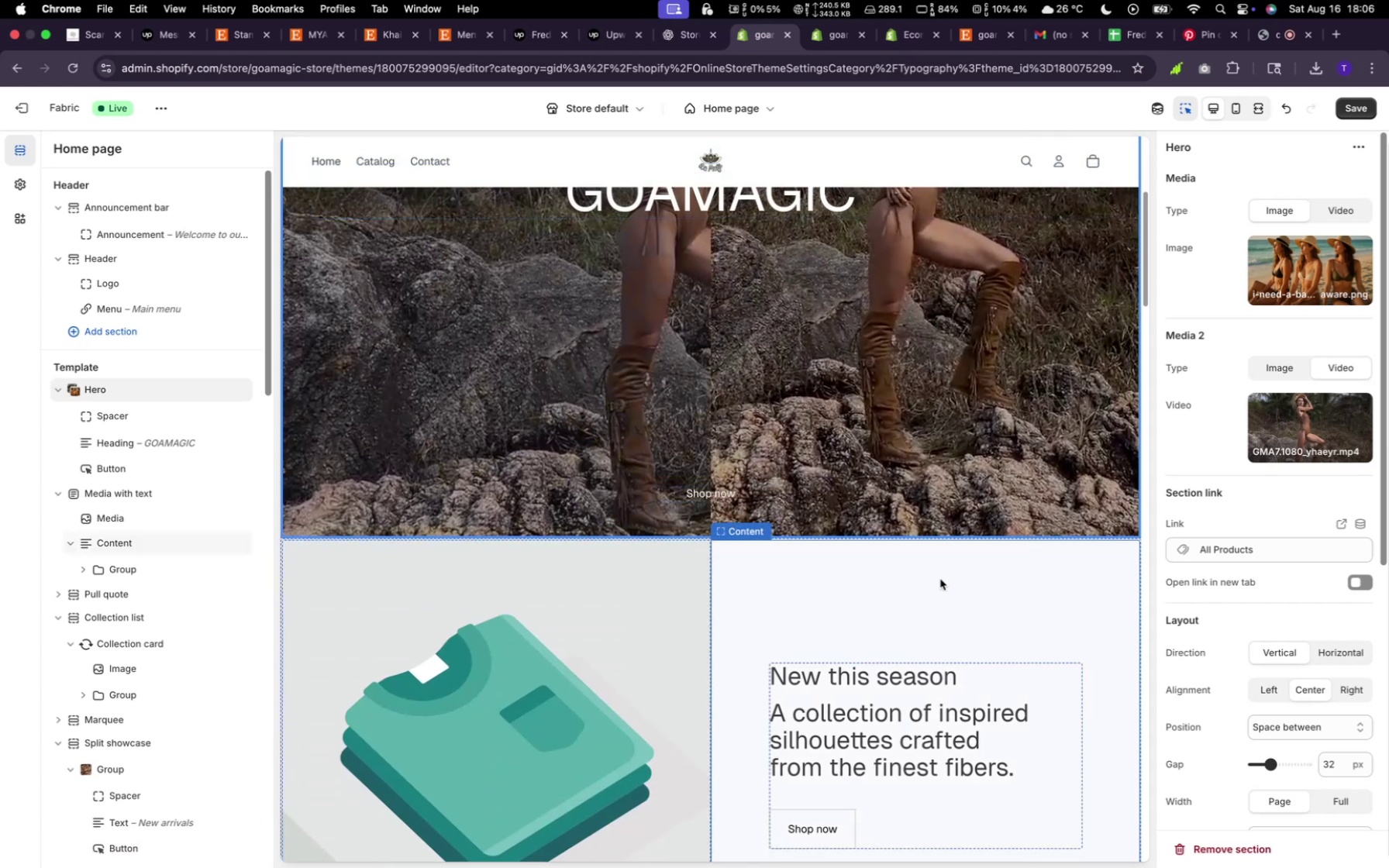 
scroll: coordinate [831, 698], scroll_direction: up, amount: 11.0
 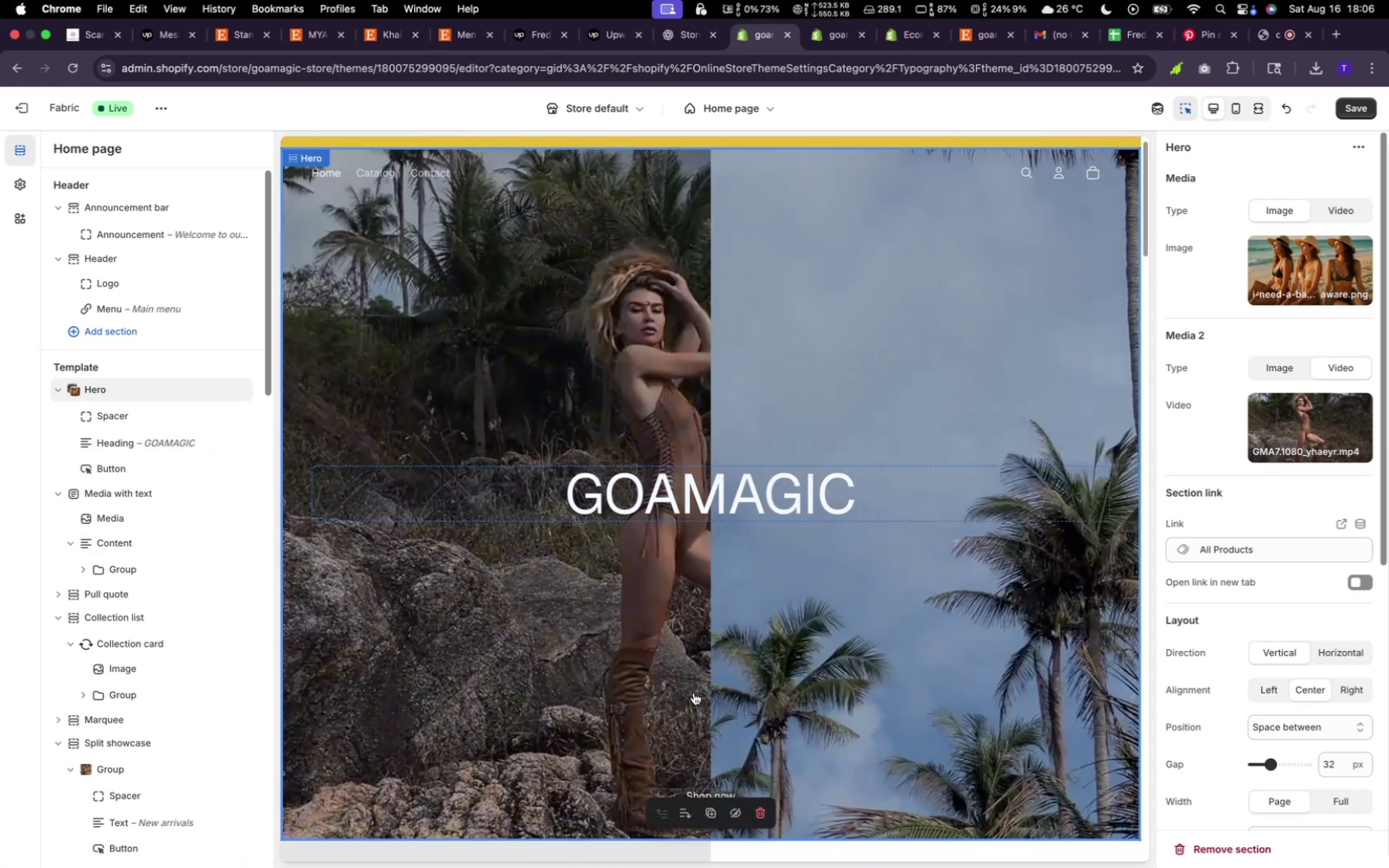 
wait(8.34)
 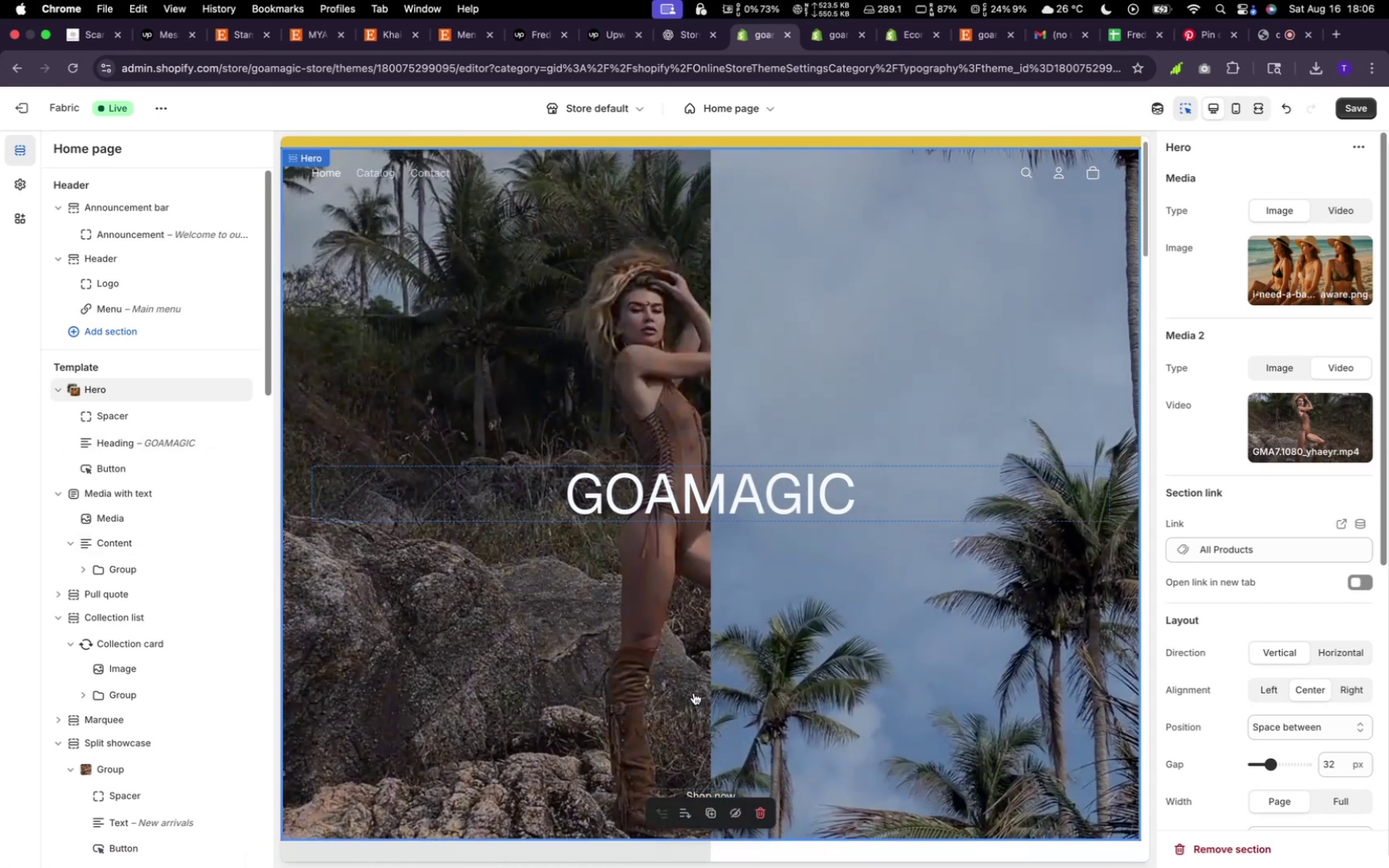 
scroll: coordinate [187, 710], scroll_direction: down, amount: 45.0
 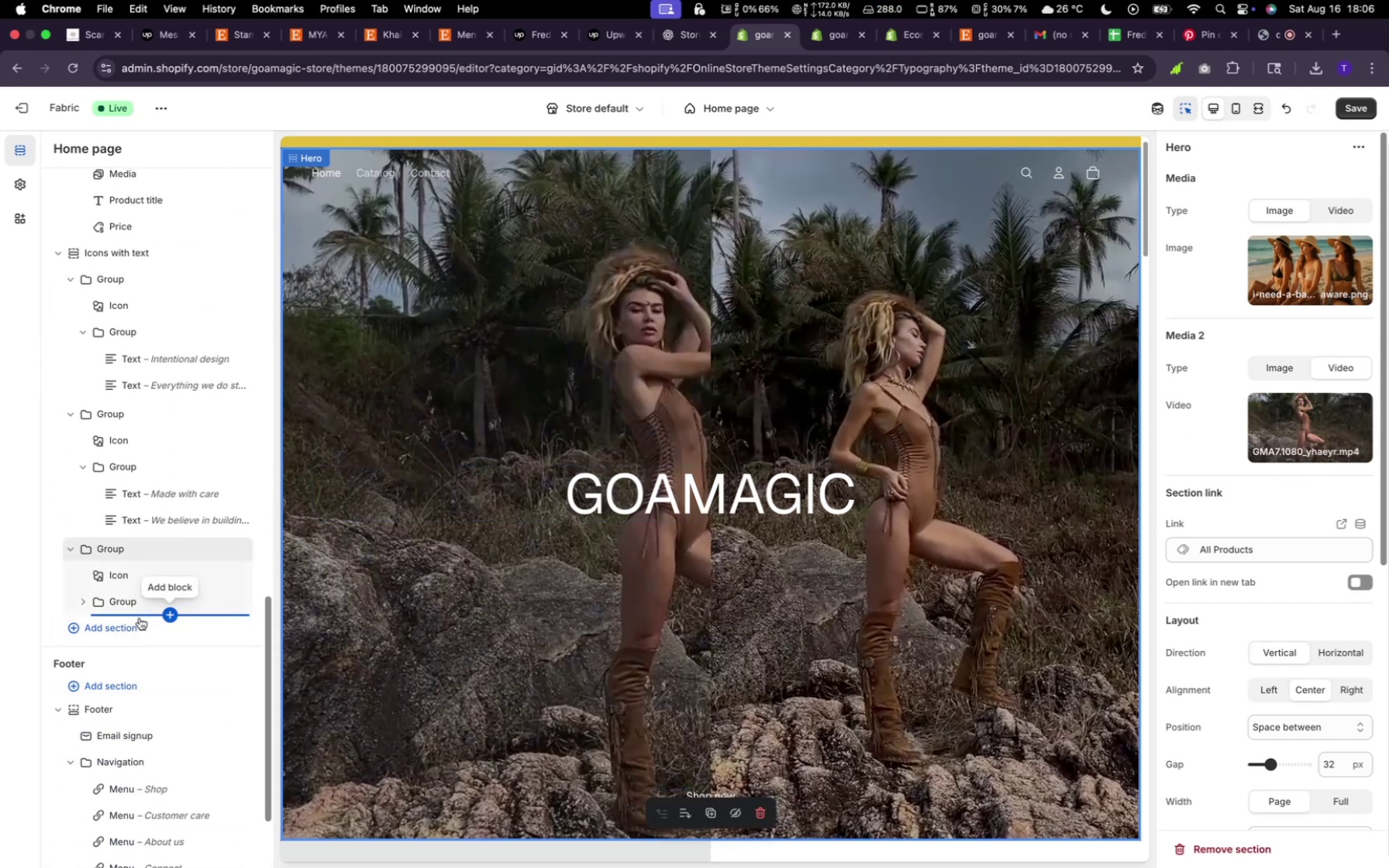 
left_click([133, 629])
 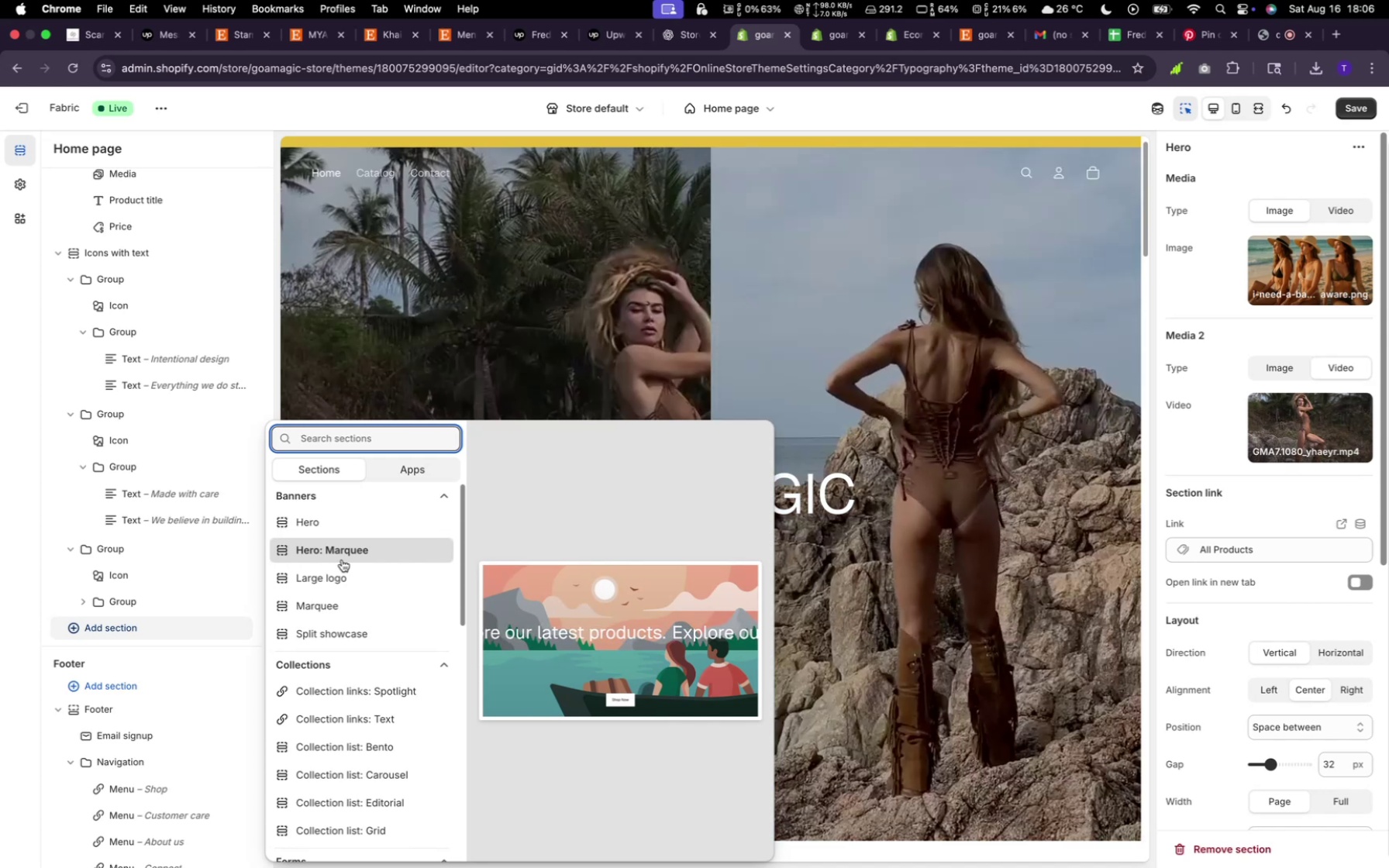 
wait(16.34)
 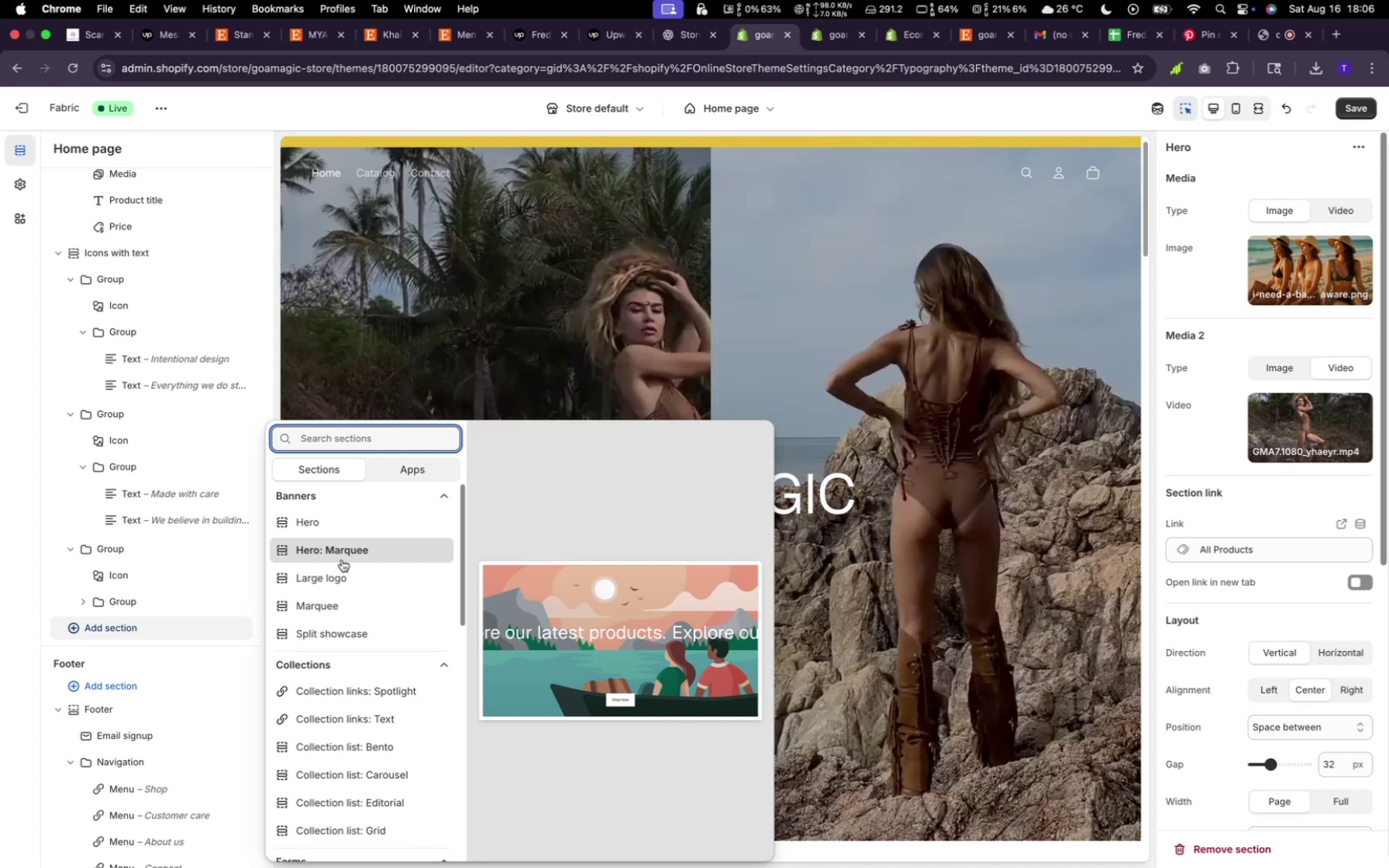 
left_click([1313, 264])
 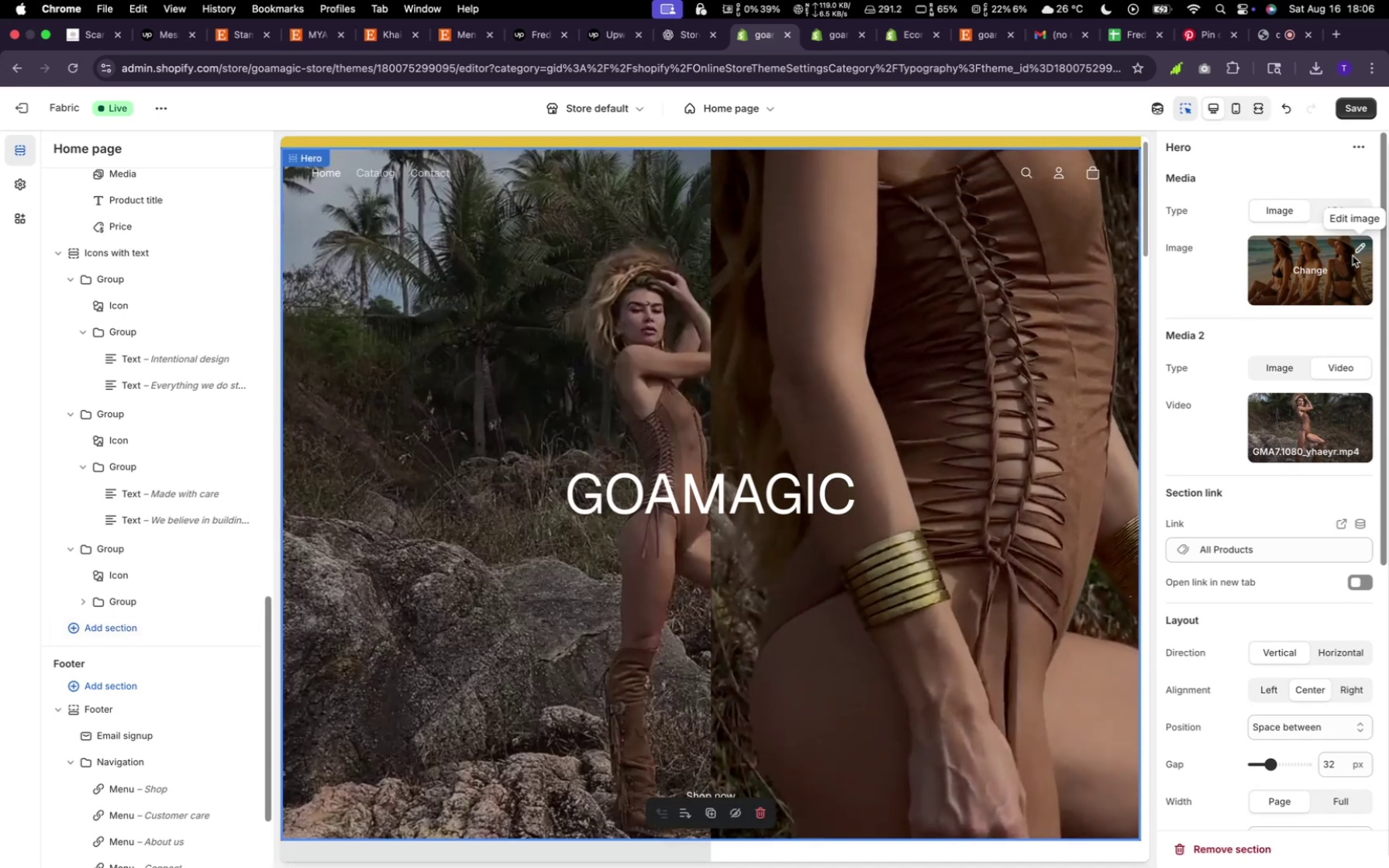 
left_click([1353, 256])
 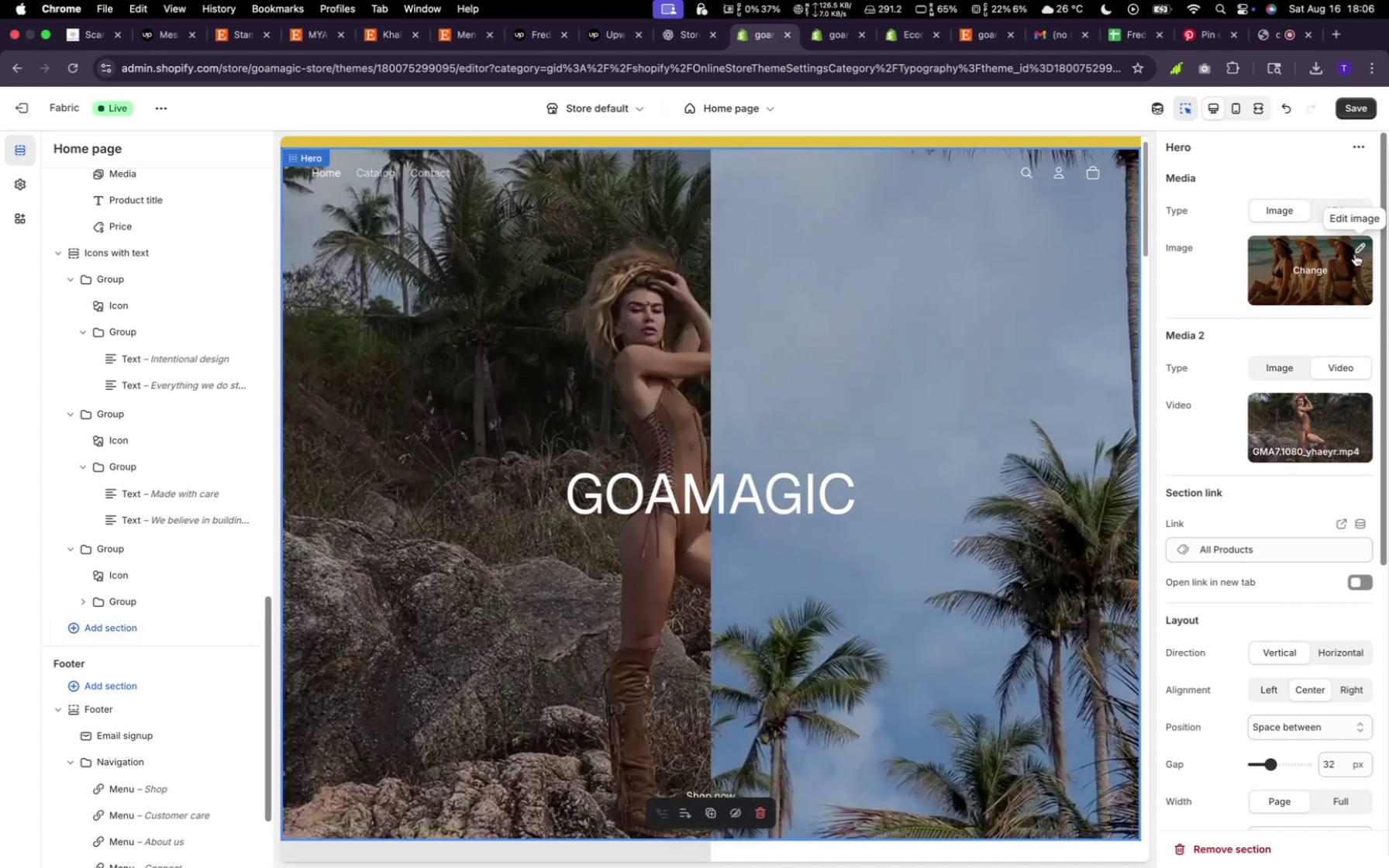 
left_click([1333, 289])
 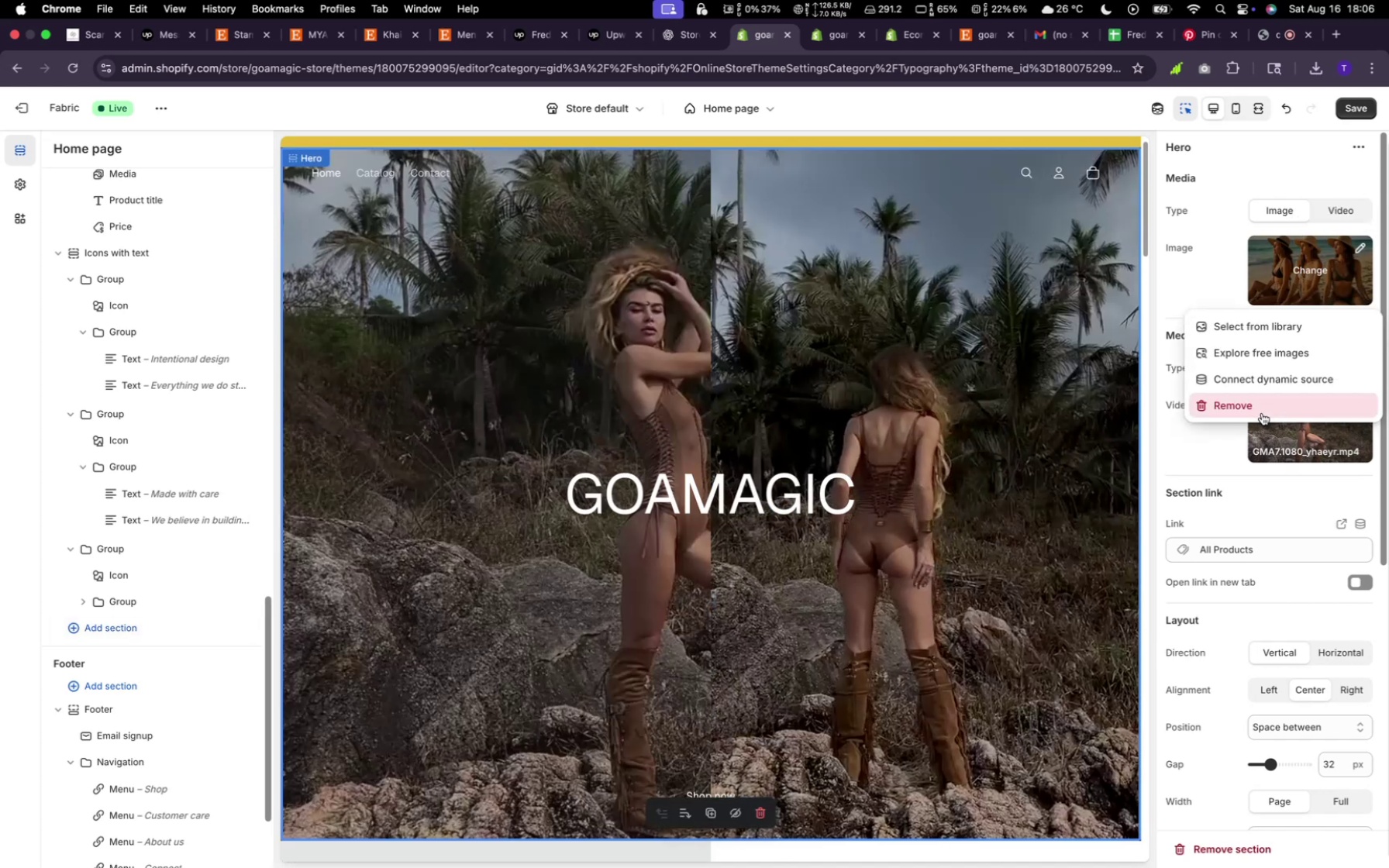 
left_click([1262, 411])
 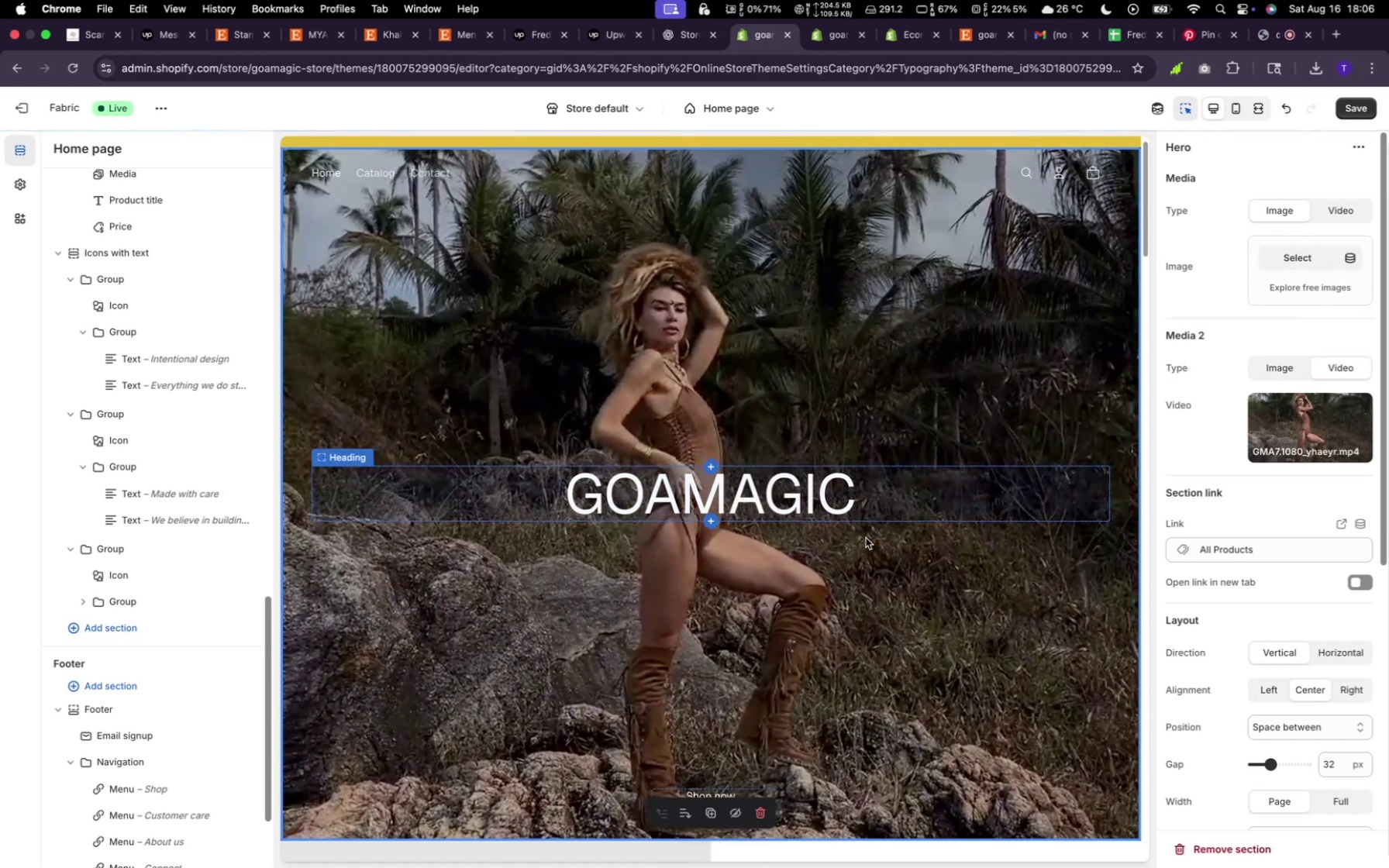 
scroll: coordinate [882, 584], scroll_direction: down, amount: 40.0
 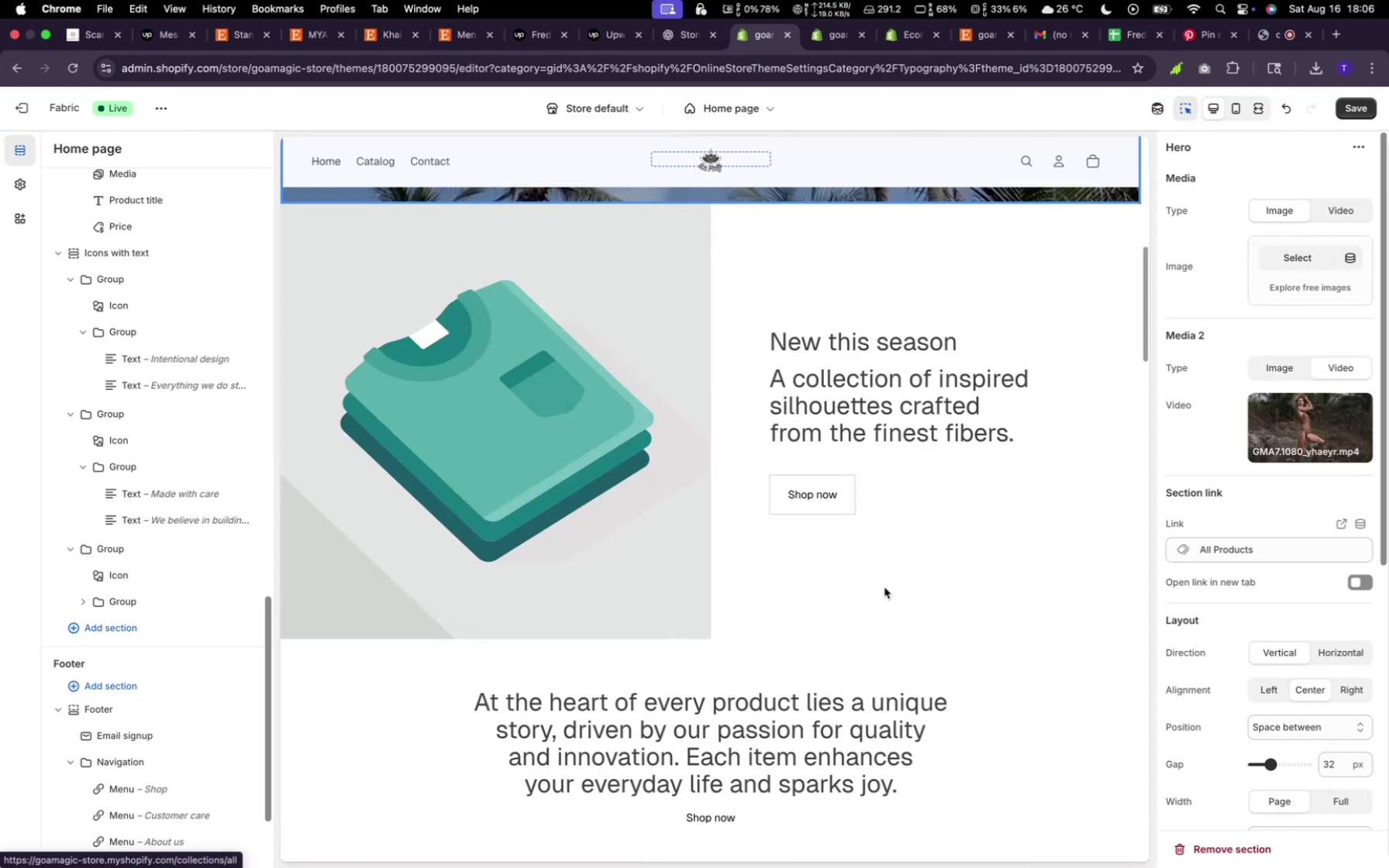 
scroll: coordinate [888, 590], scroll_direction: up, amount: 39.0
 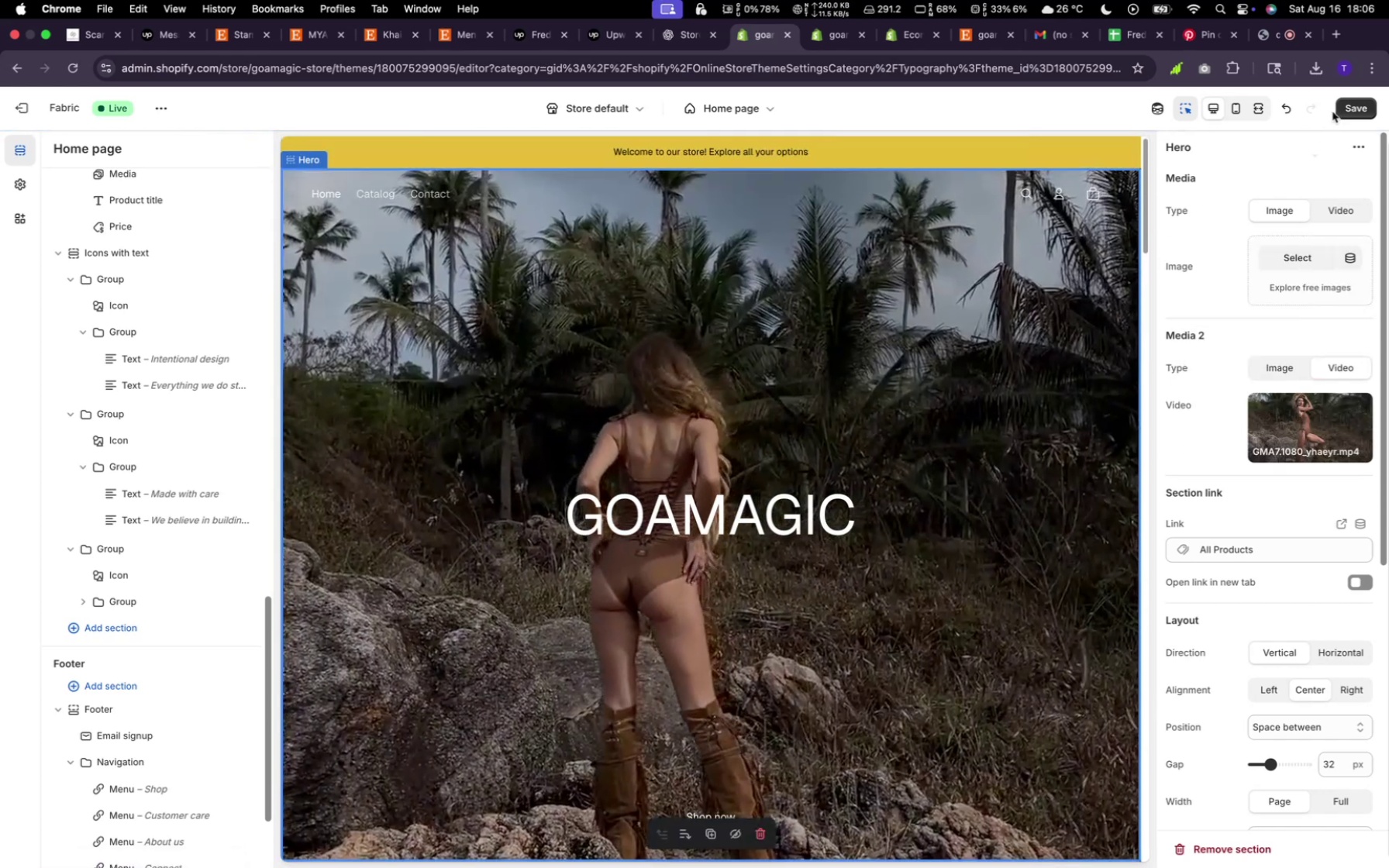 
left_click([1345, 101])
 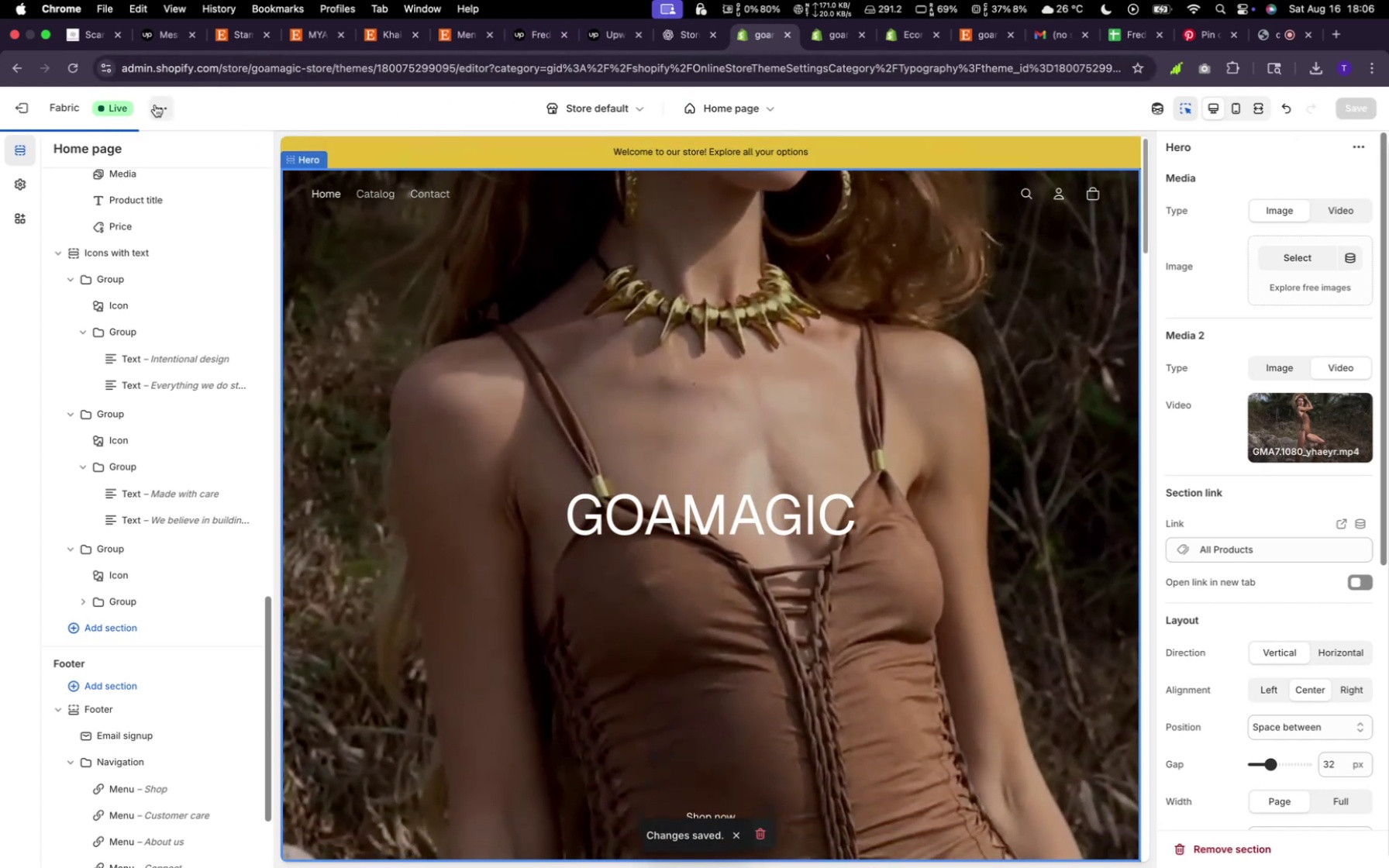 
wait(6.06)
 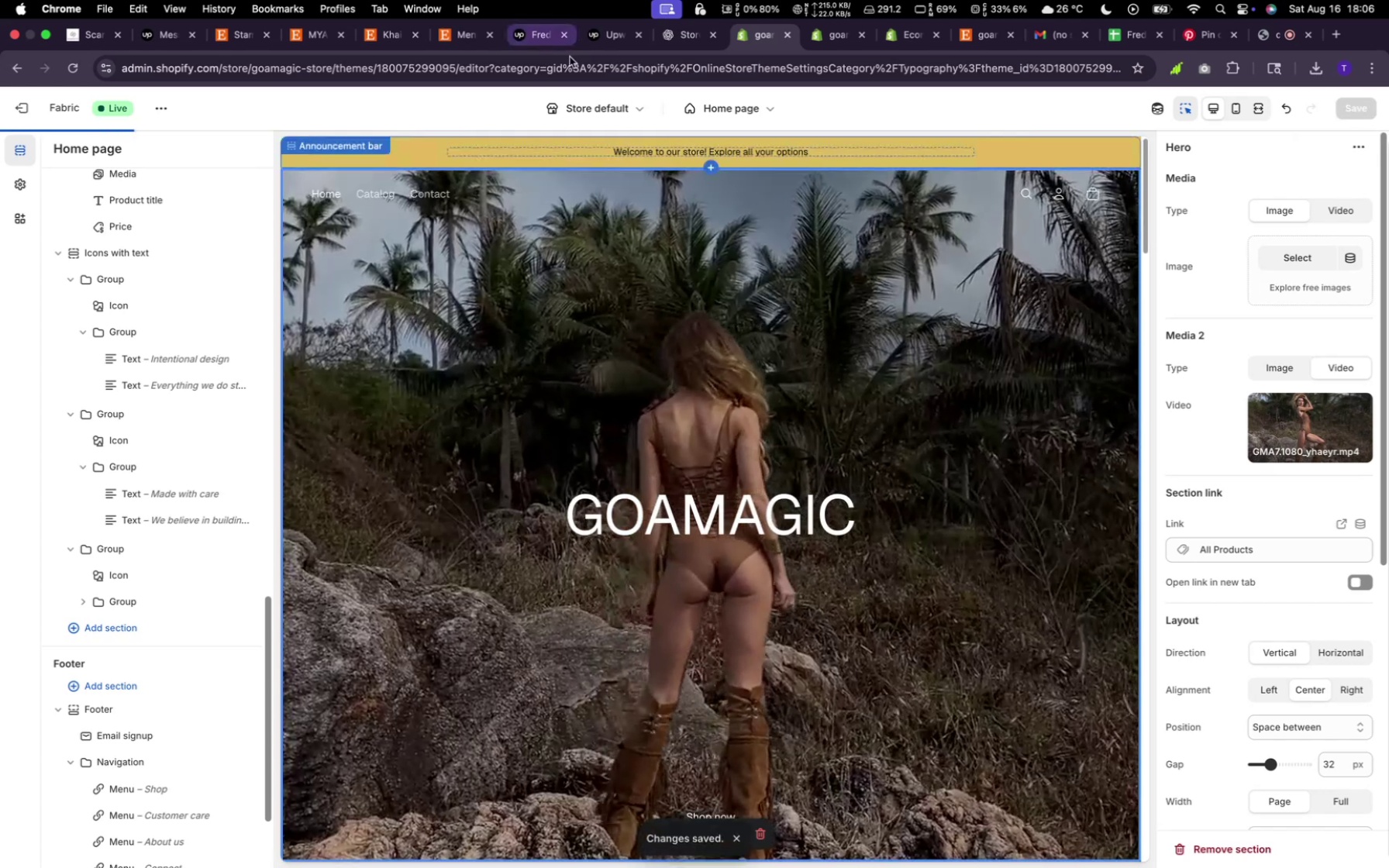 
left_click([155, 105])
 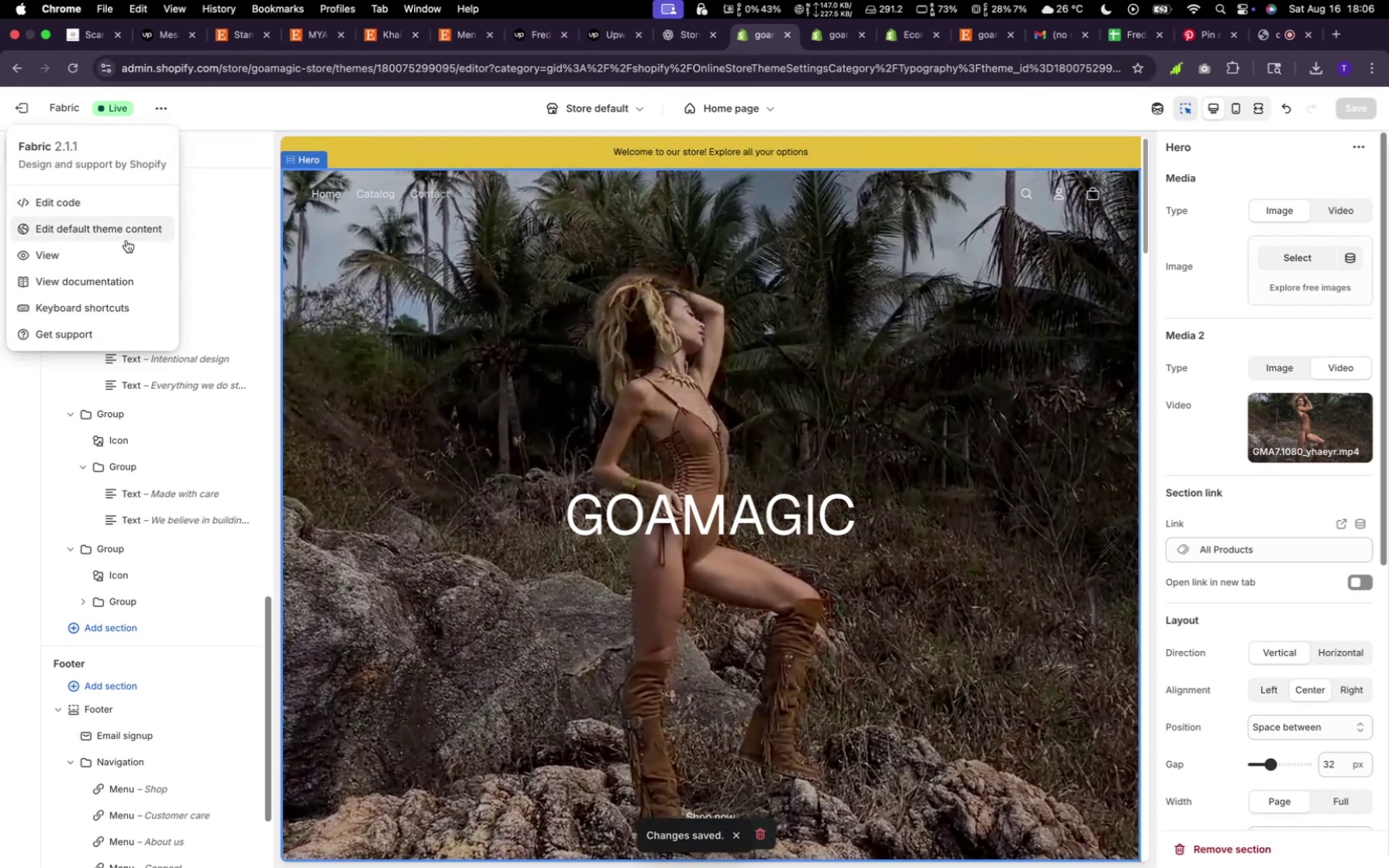 
left_click([125, 244])
 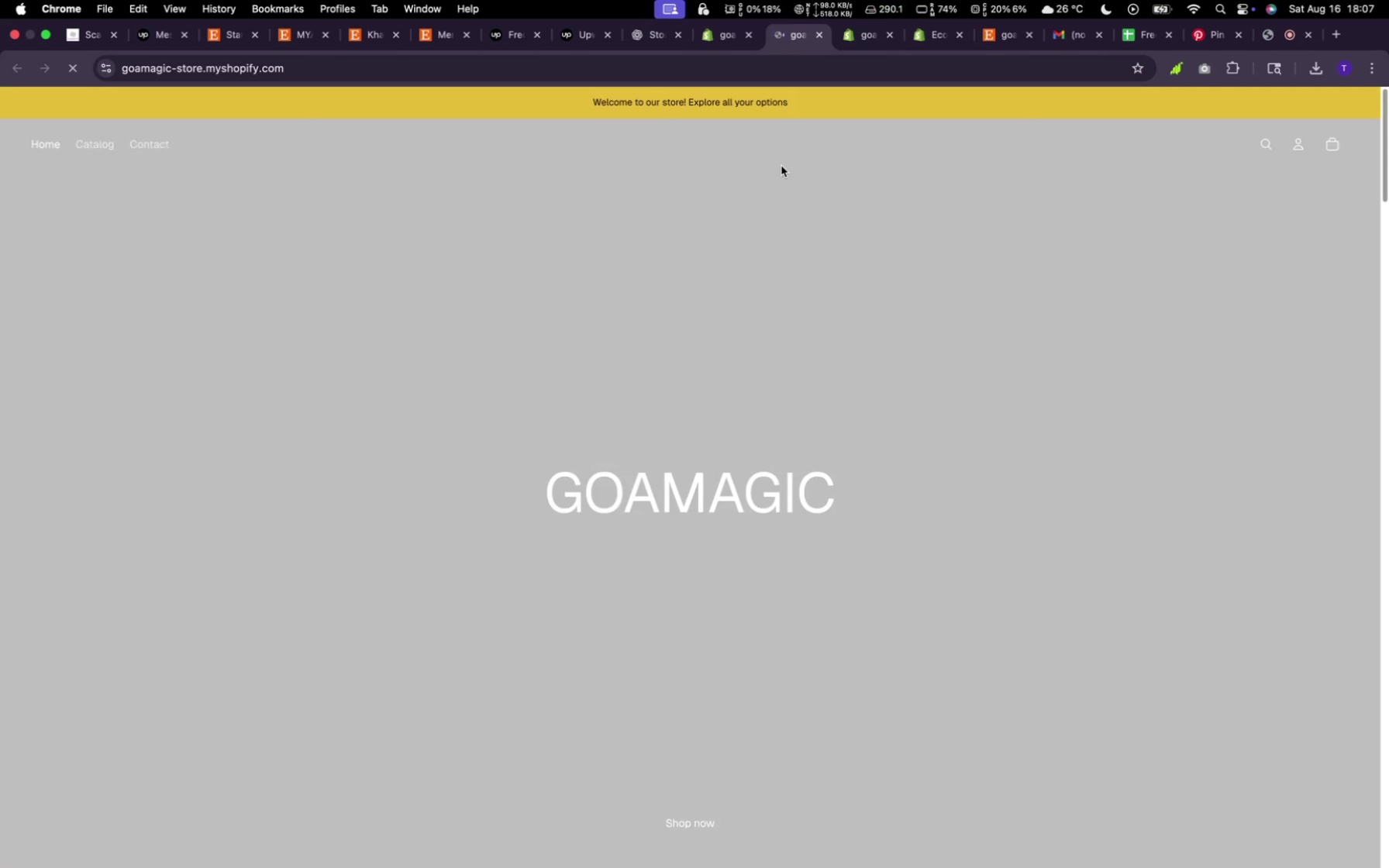 
wait(11.51)
 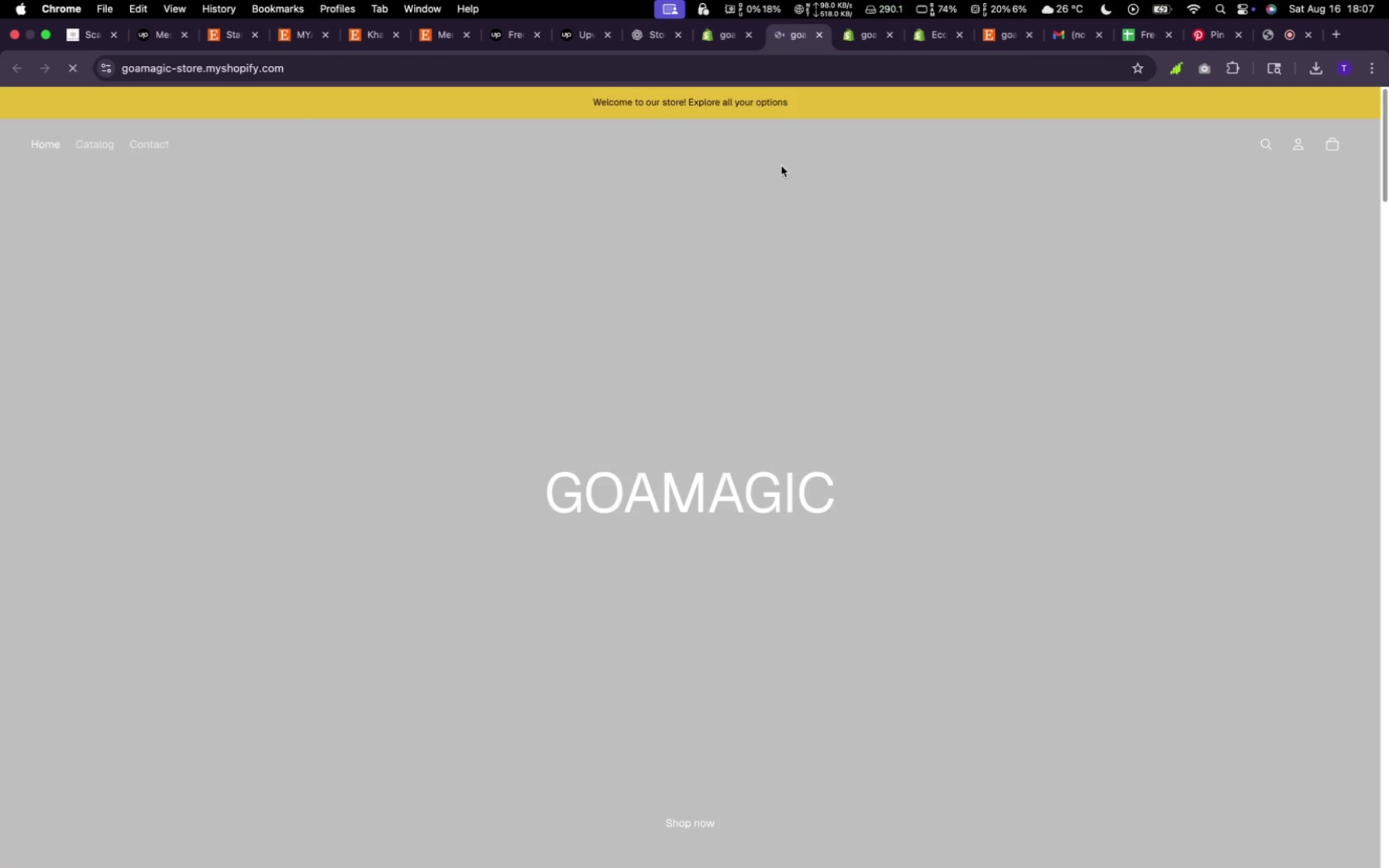 
scroll: coordinate [799, 286], scroll_direction: down, amount: 2.0
 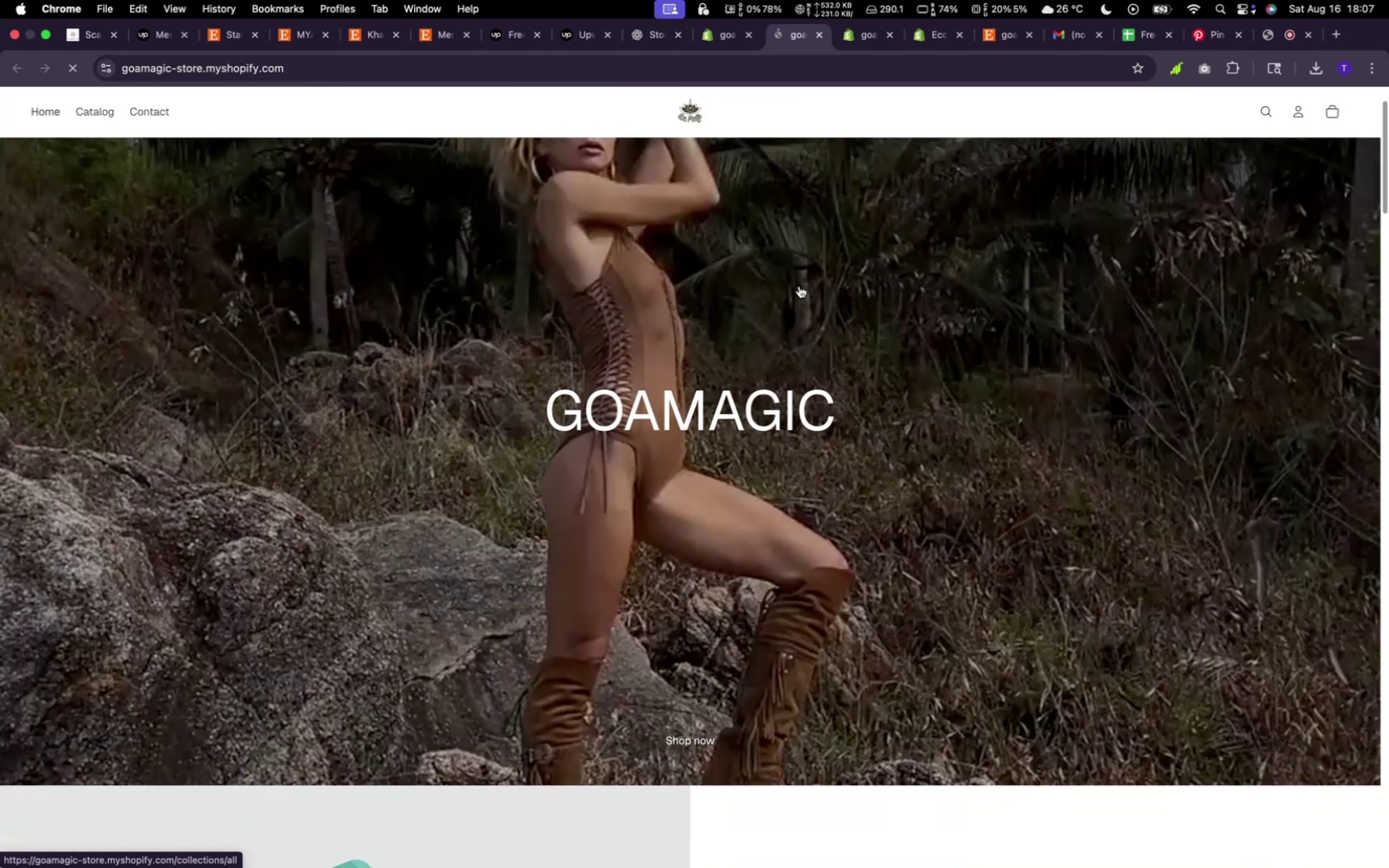 
scroll: coordinate [803, 291], scroll_direction: up, amount: 41.0
 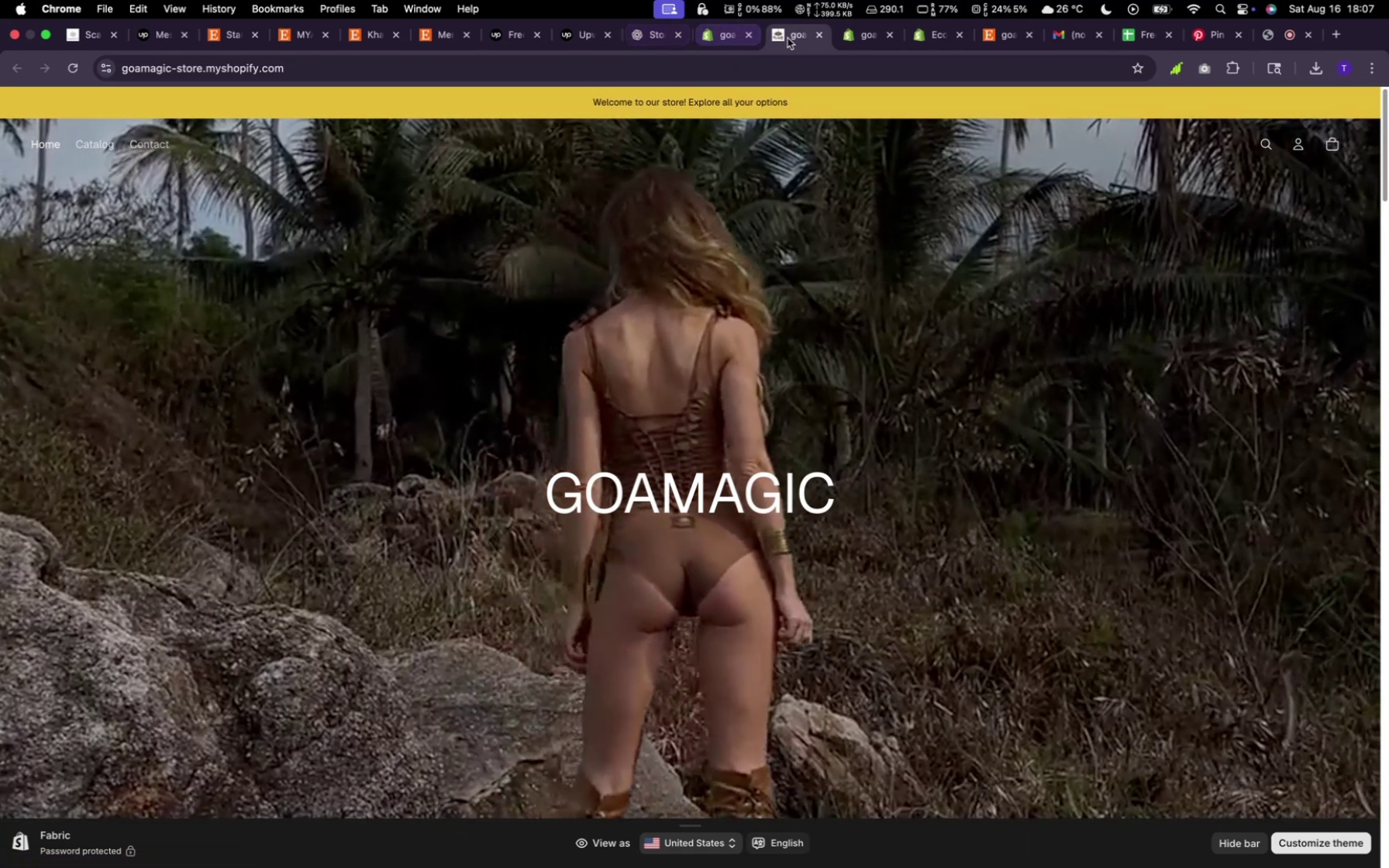 
left_click([726, 40])
 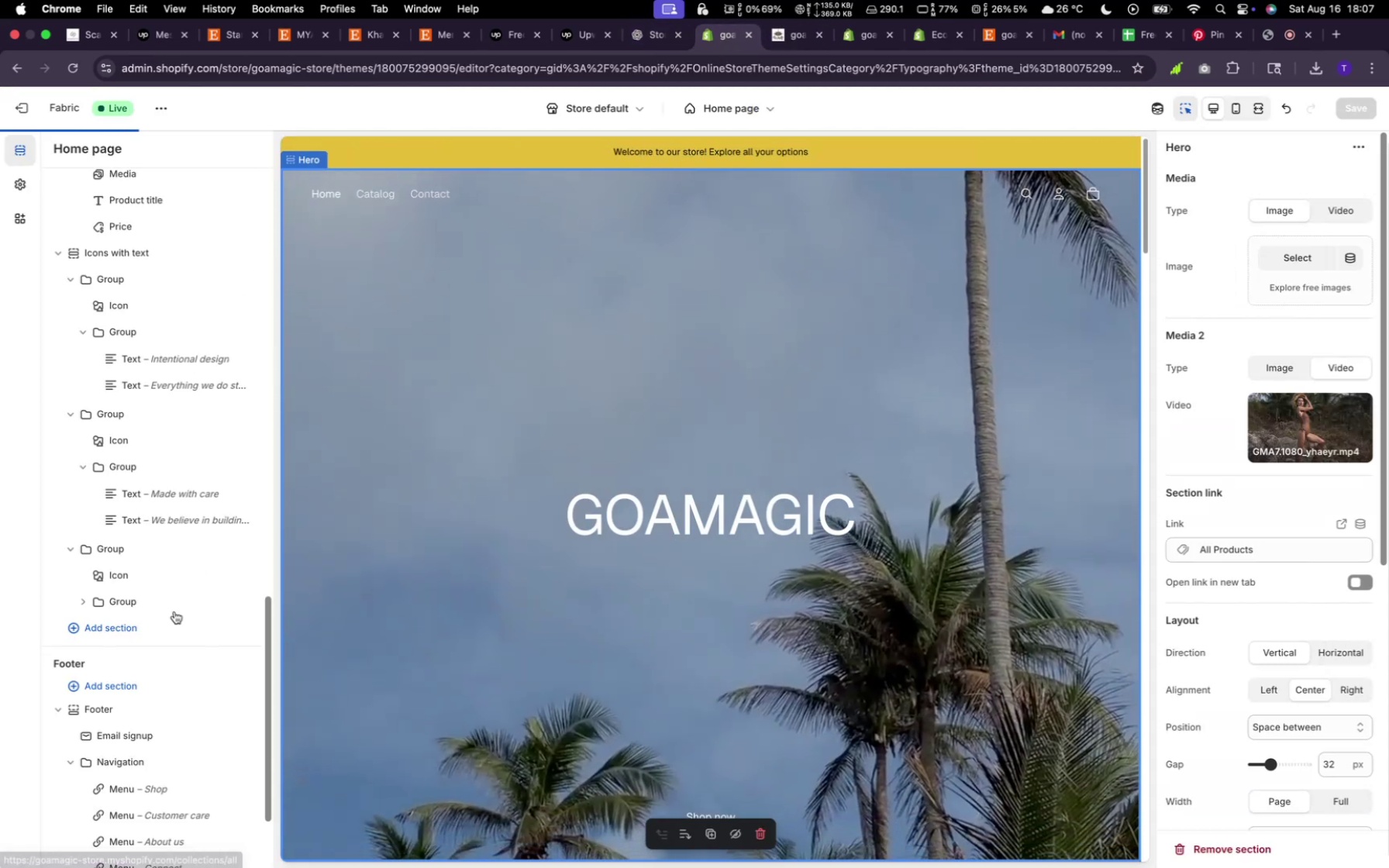 
left_click([158, 631])
 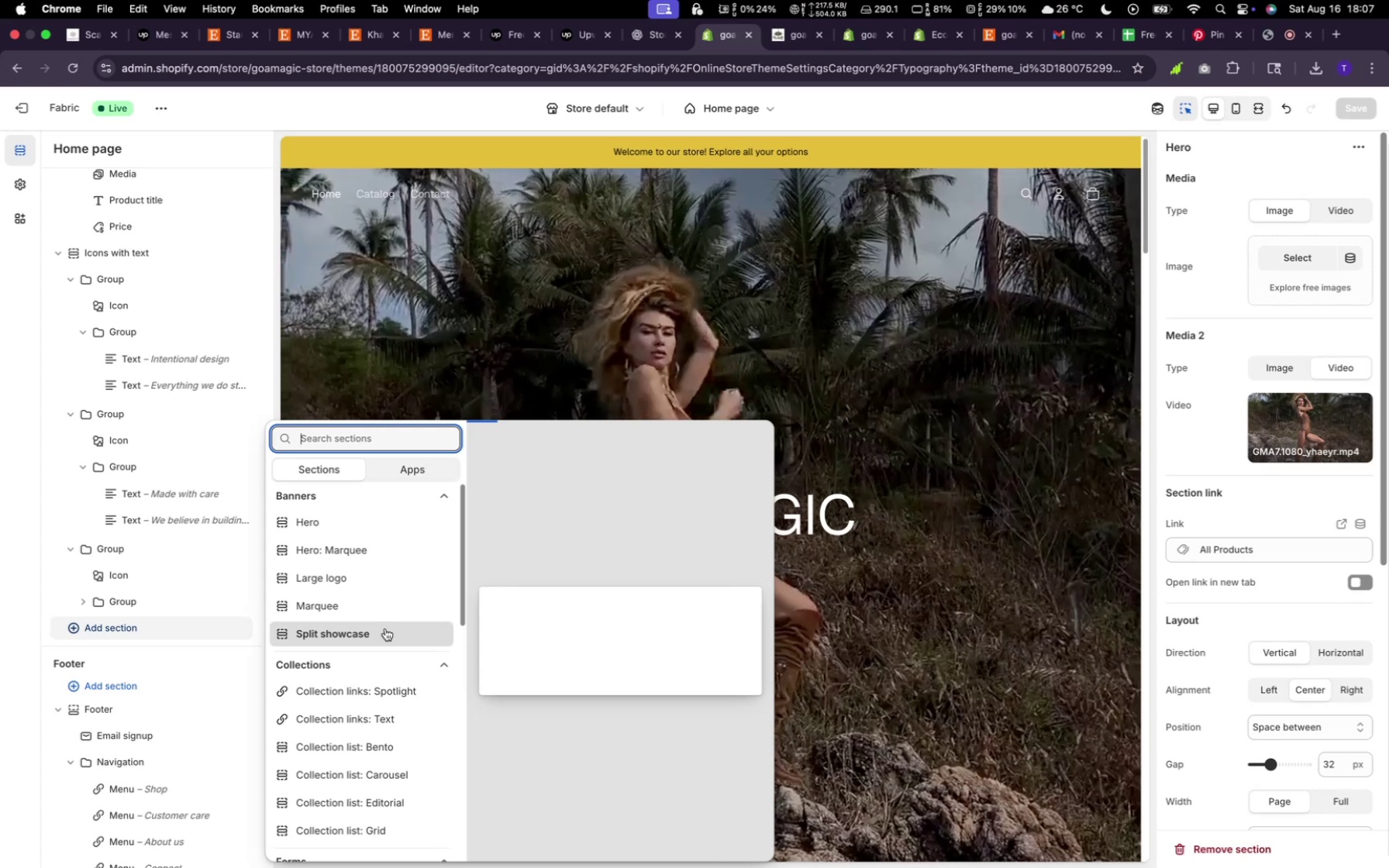 
wait(5.69)
 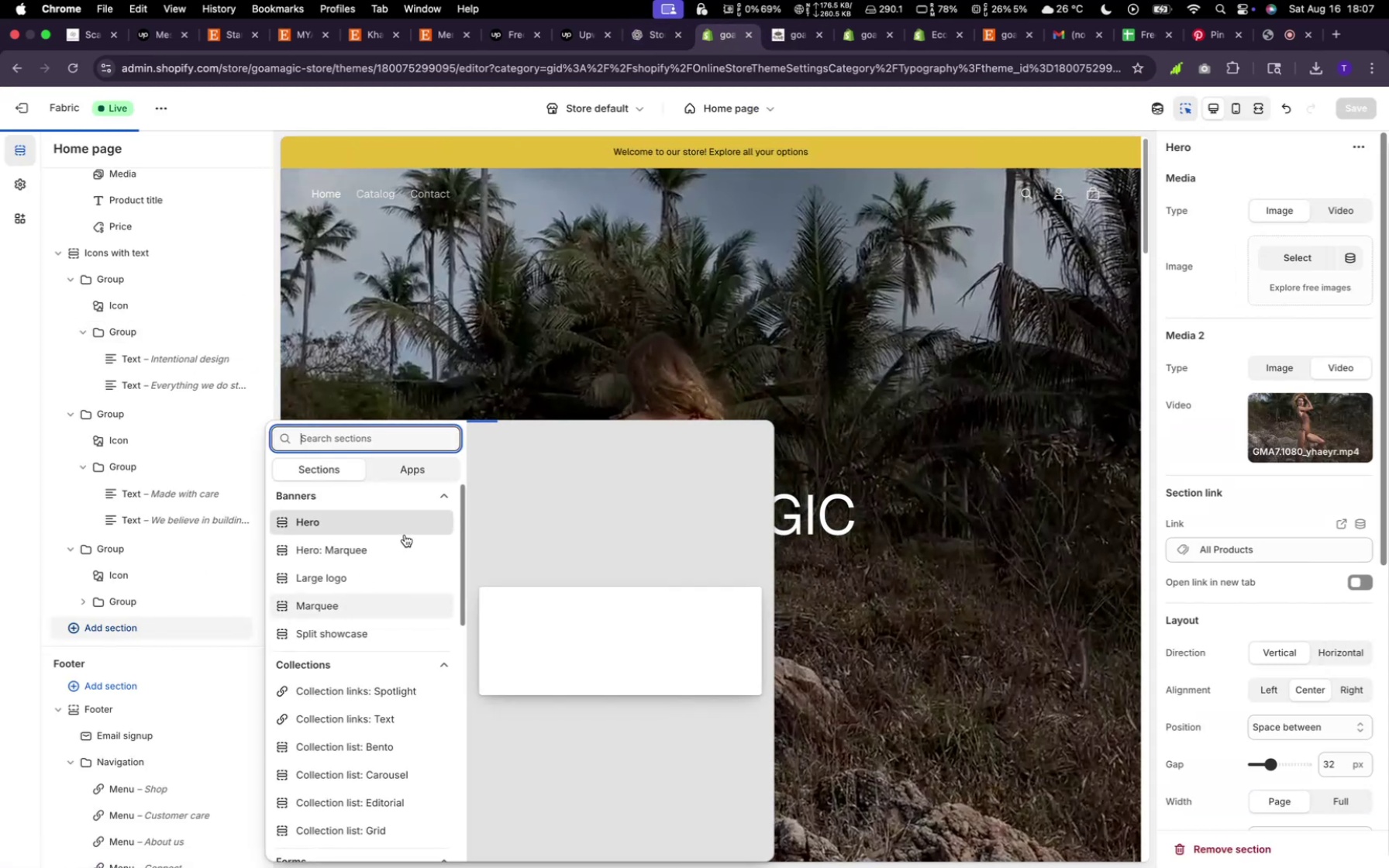 
scroll: coordinate [378, 546], scroll_direction: up, amount: 24.0
 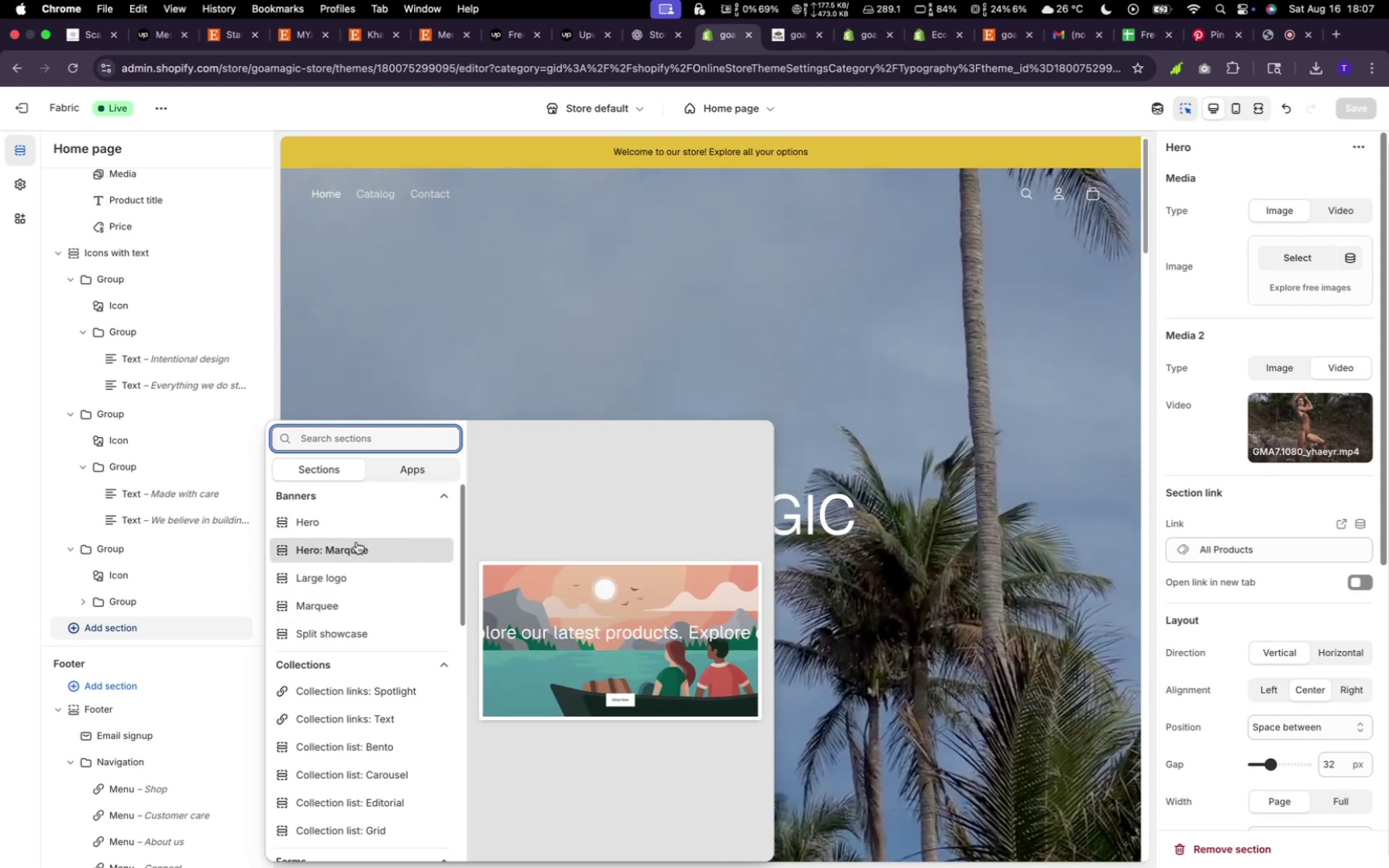 
wait(8.79)
 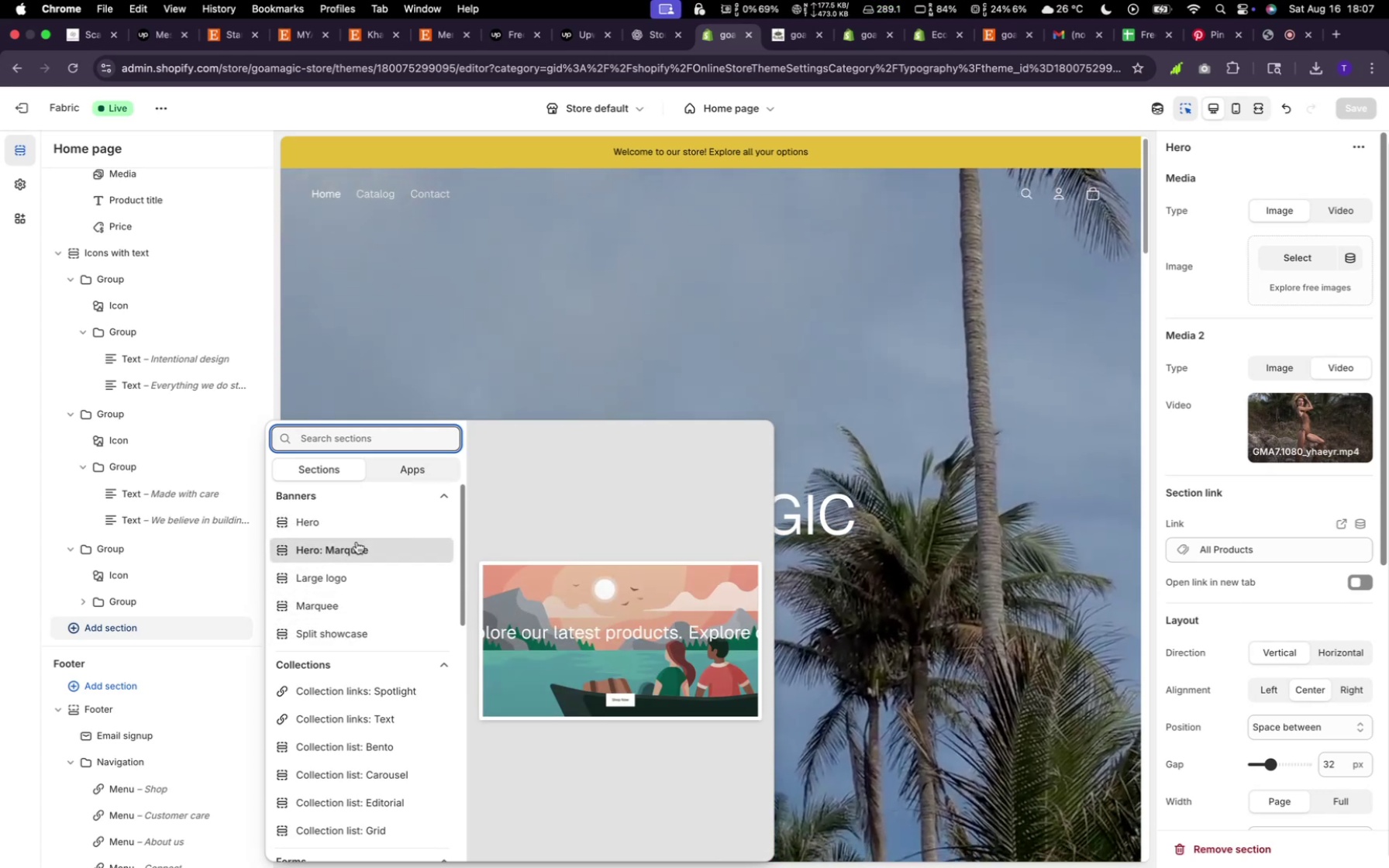 
scroll: coordinate [333, 594], scroll_direction: down, amount: 36.0
 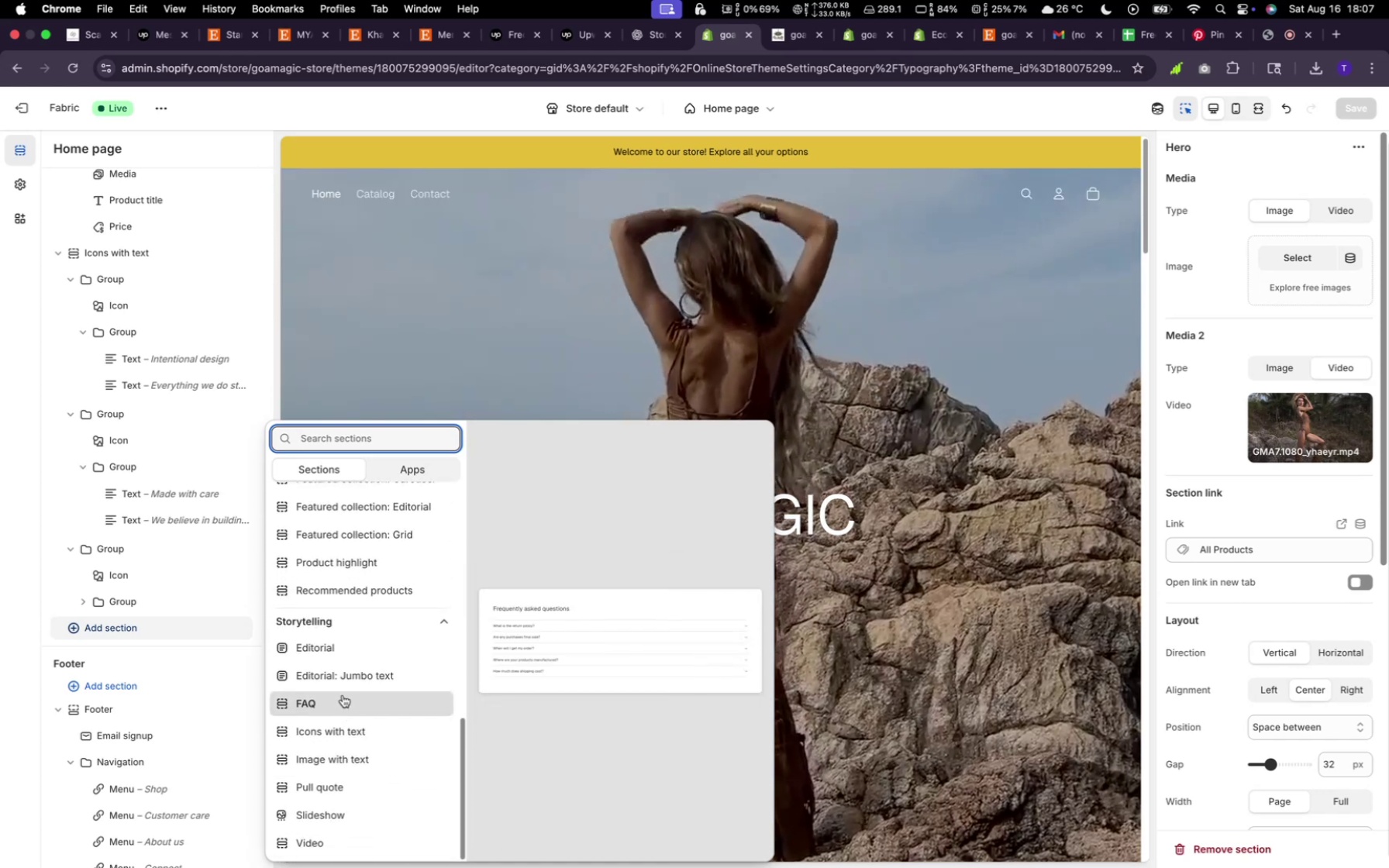 
scroll: coordinate [346, 549], scroll_direction: up, amount: 23.0
 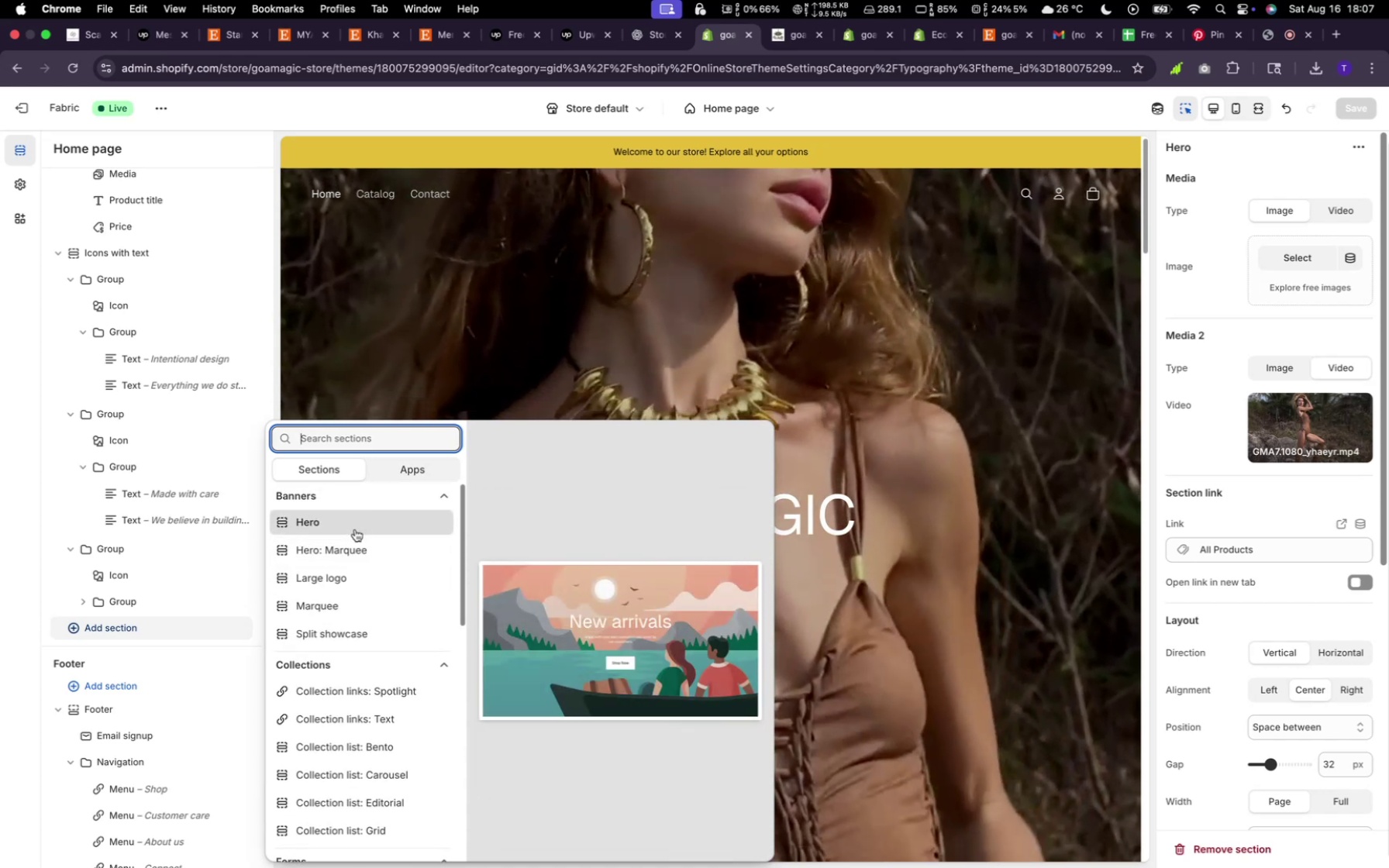 
left_click([968, 444])
 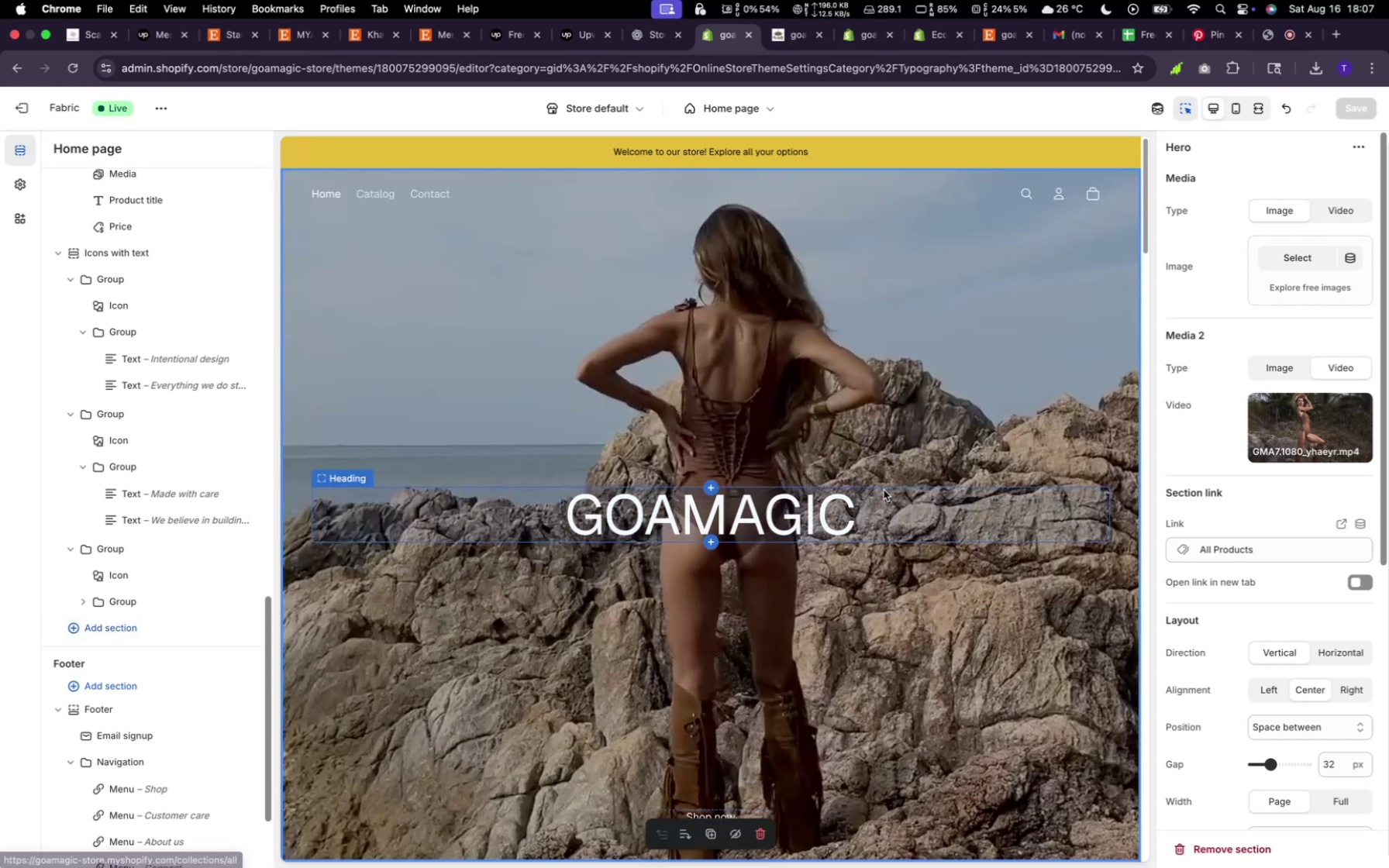 
key(Meta+Z)
 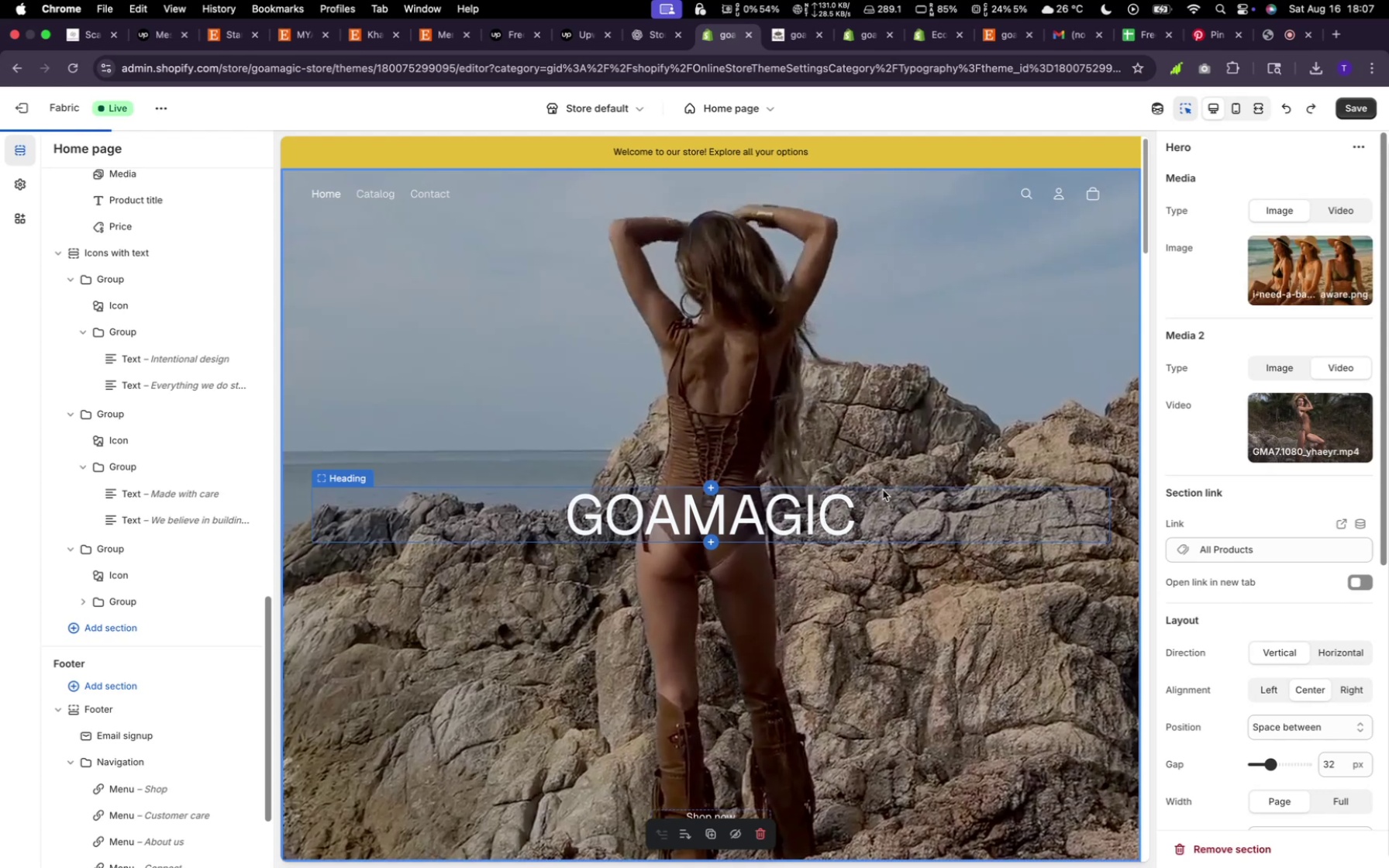 
key(Meta+Z)
 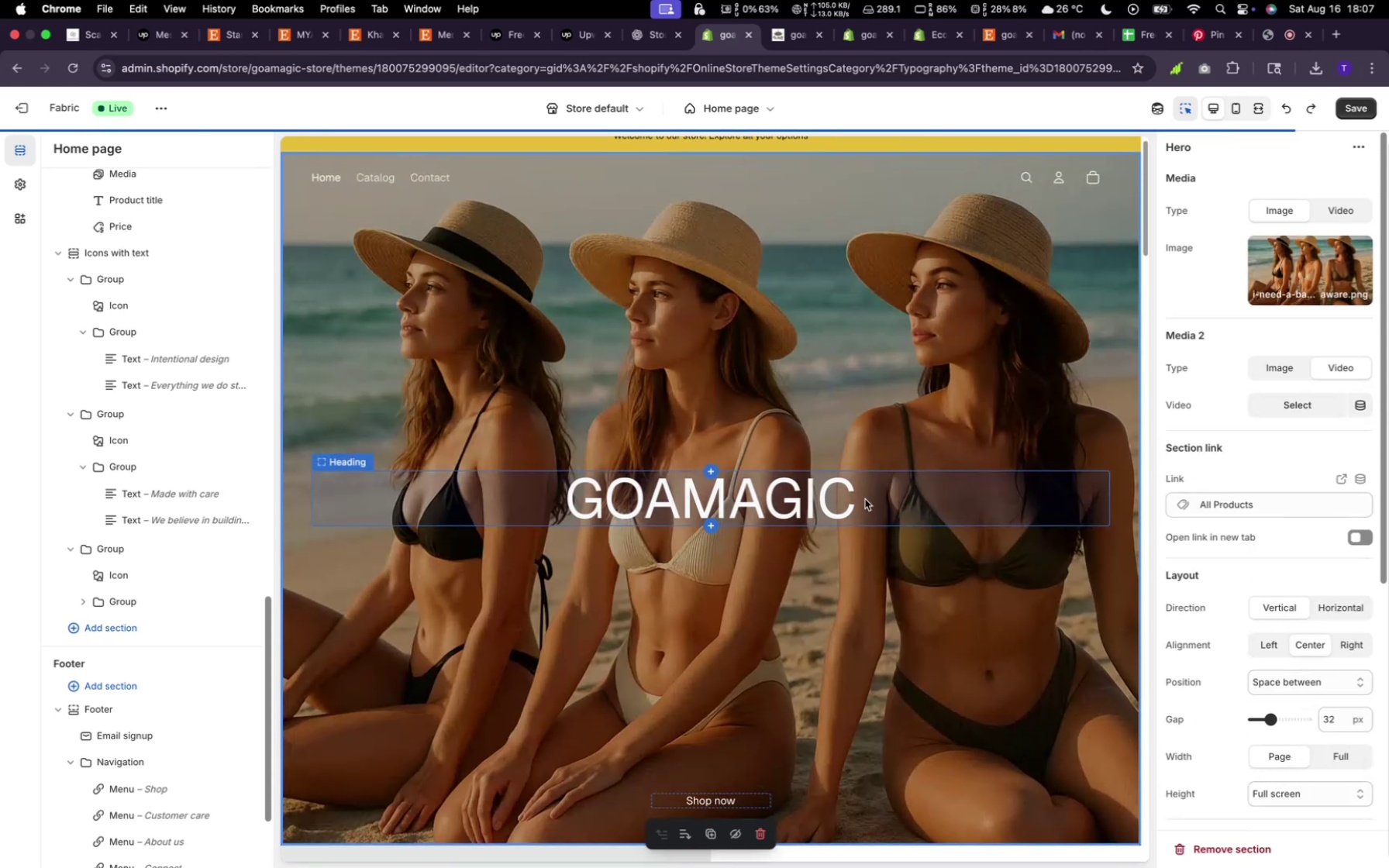 
key(Meta+Z)
 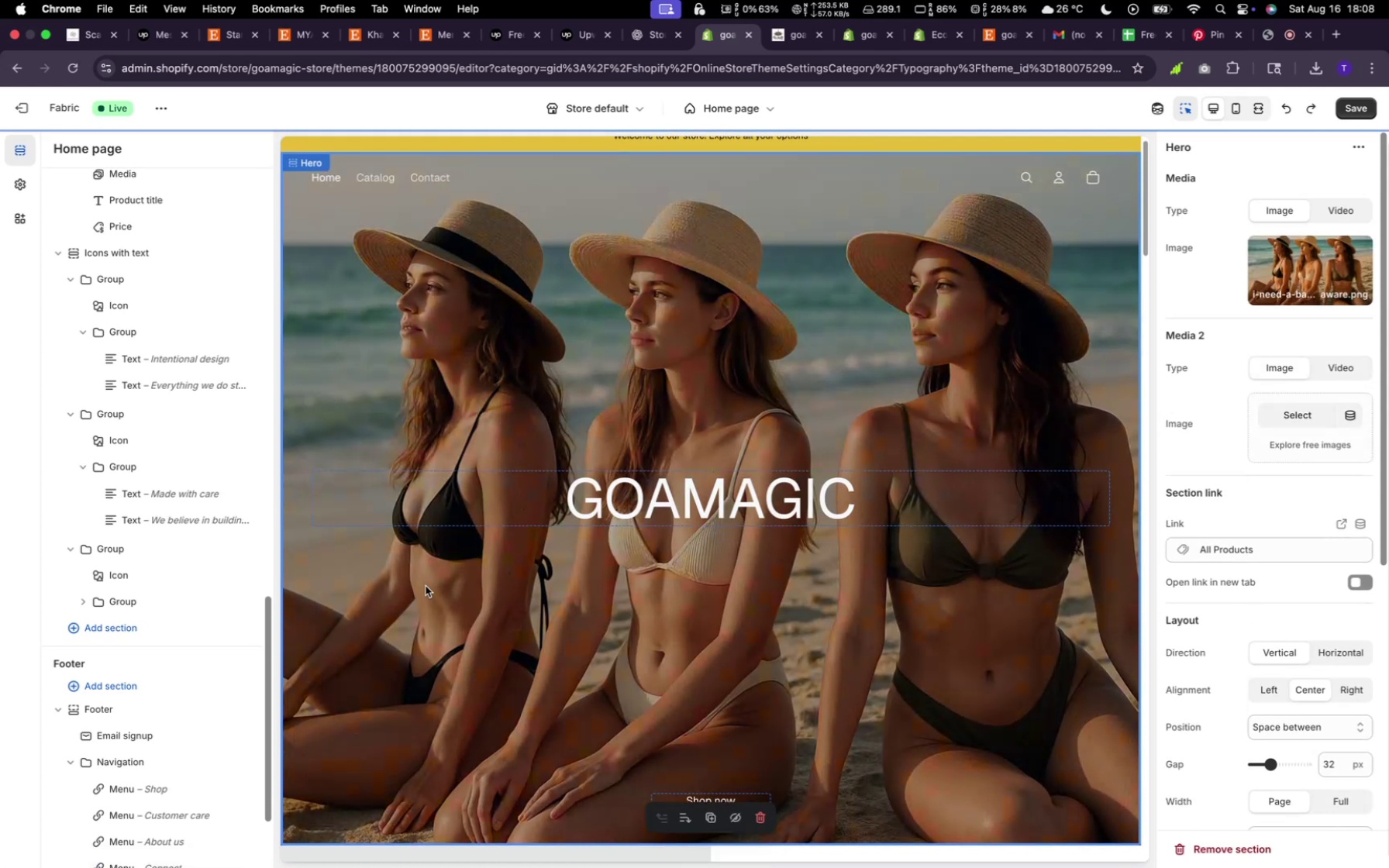 
scroll: coordinate [625, 538], scroll_direction: down, amount: 26.0
 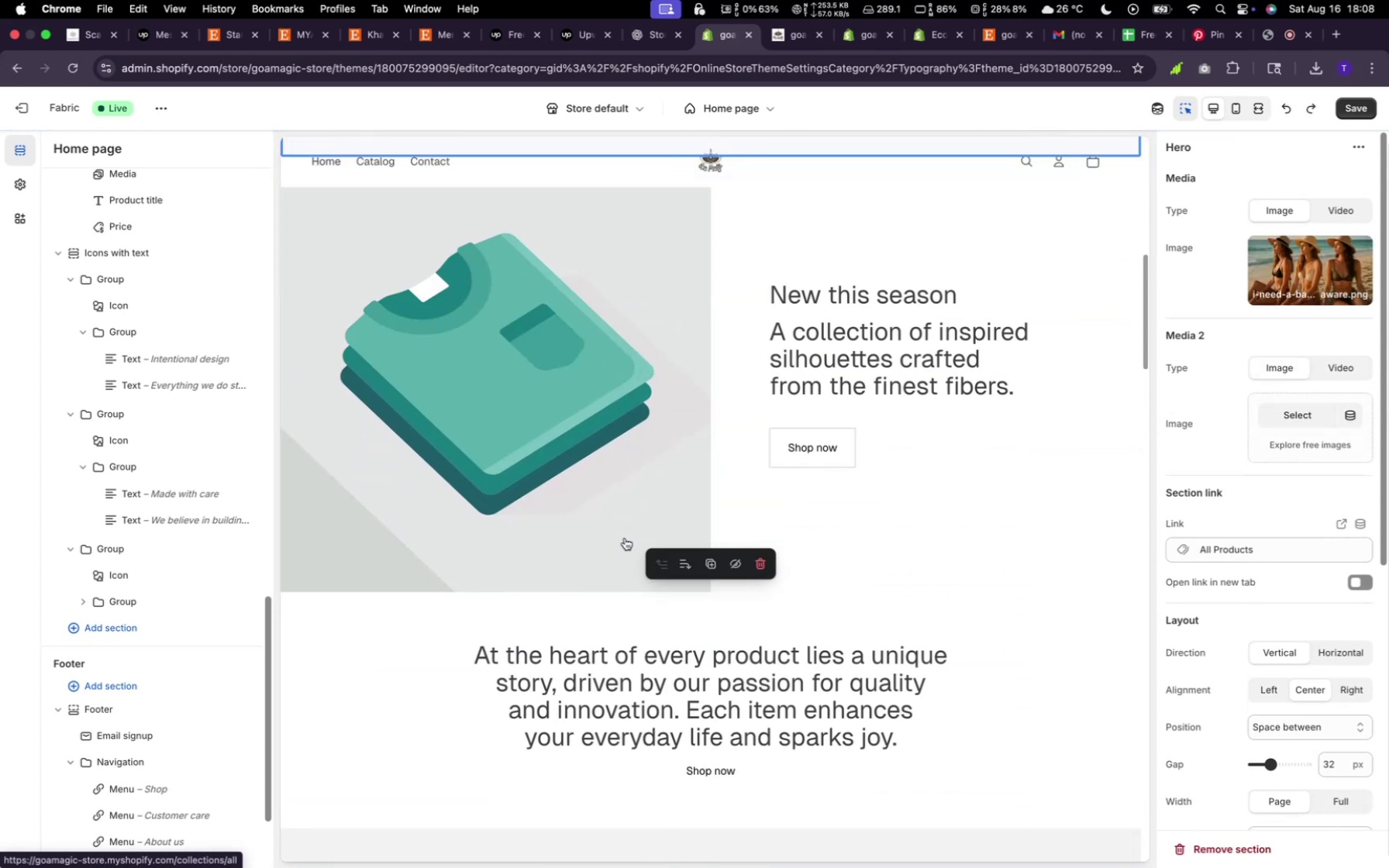 
key(Meta+Z)
 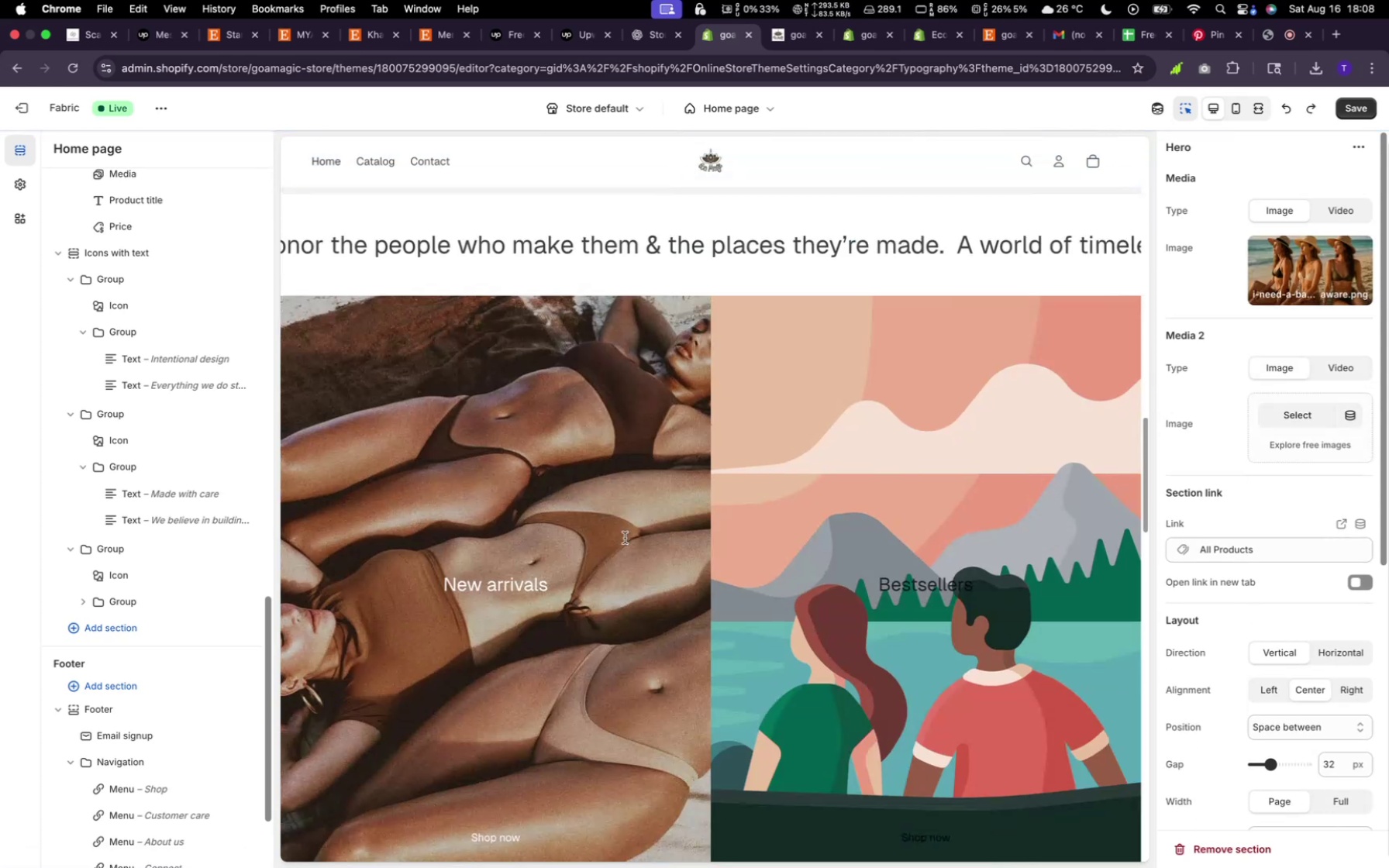 
key(Meta+Z)
 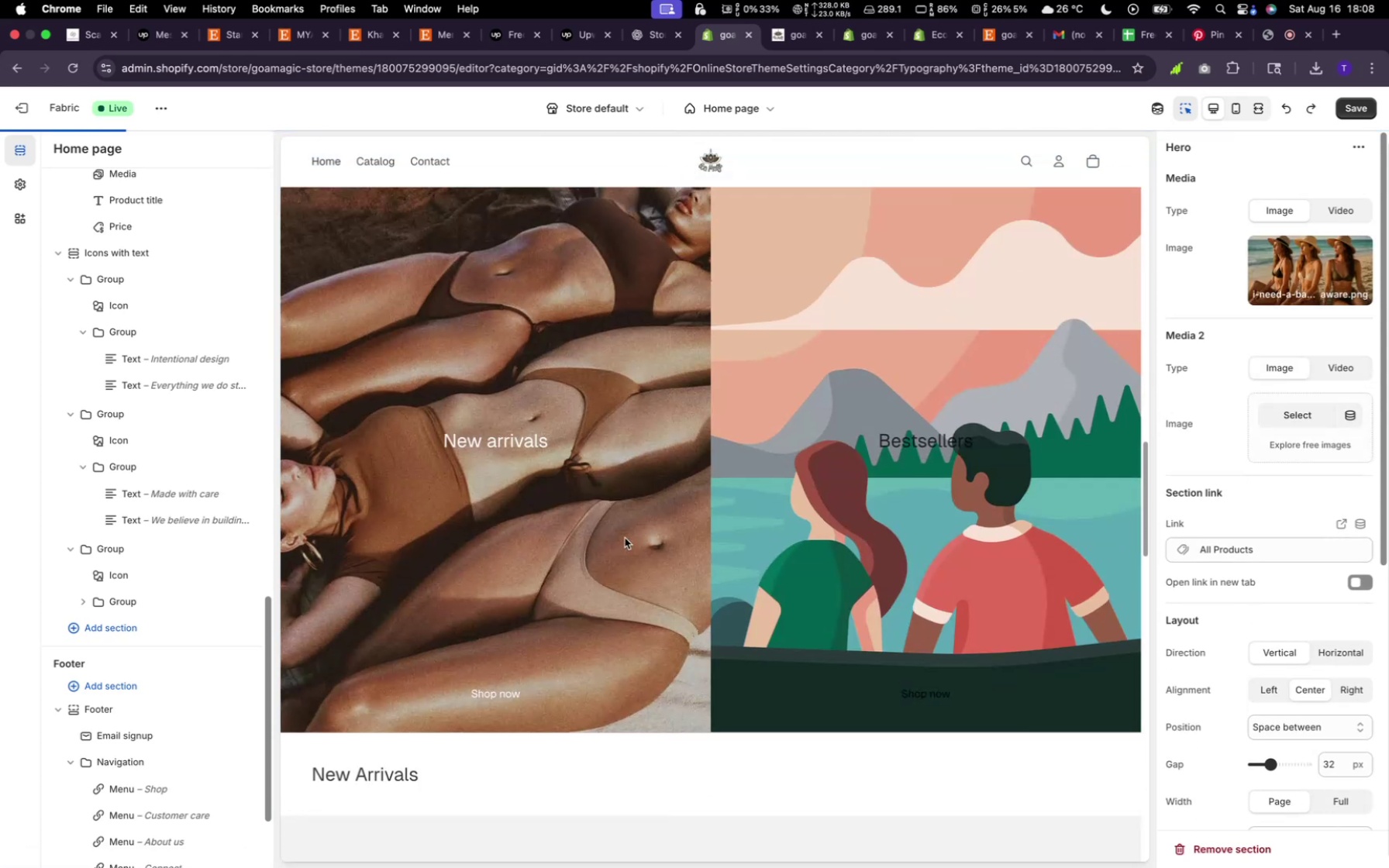 
key(Meta+CommandLeft)
 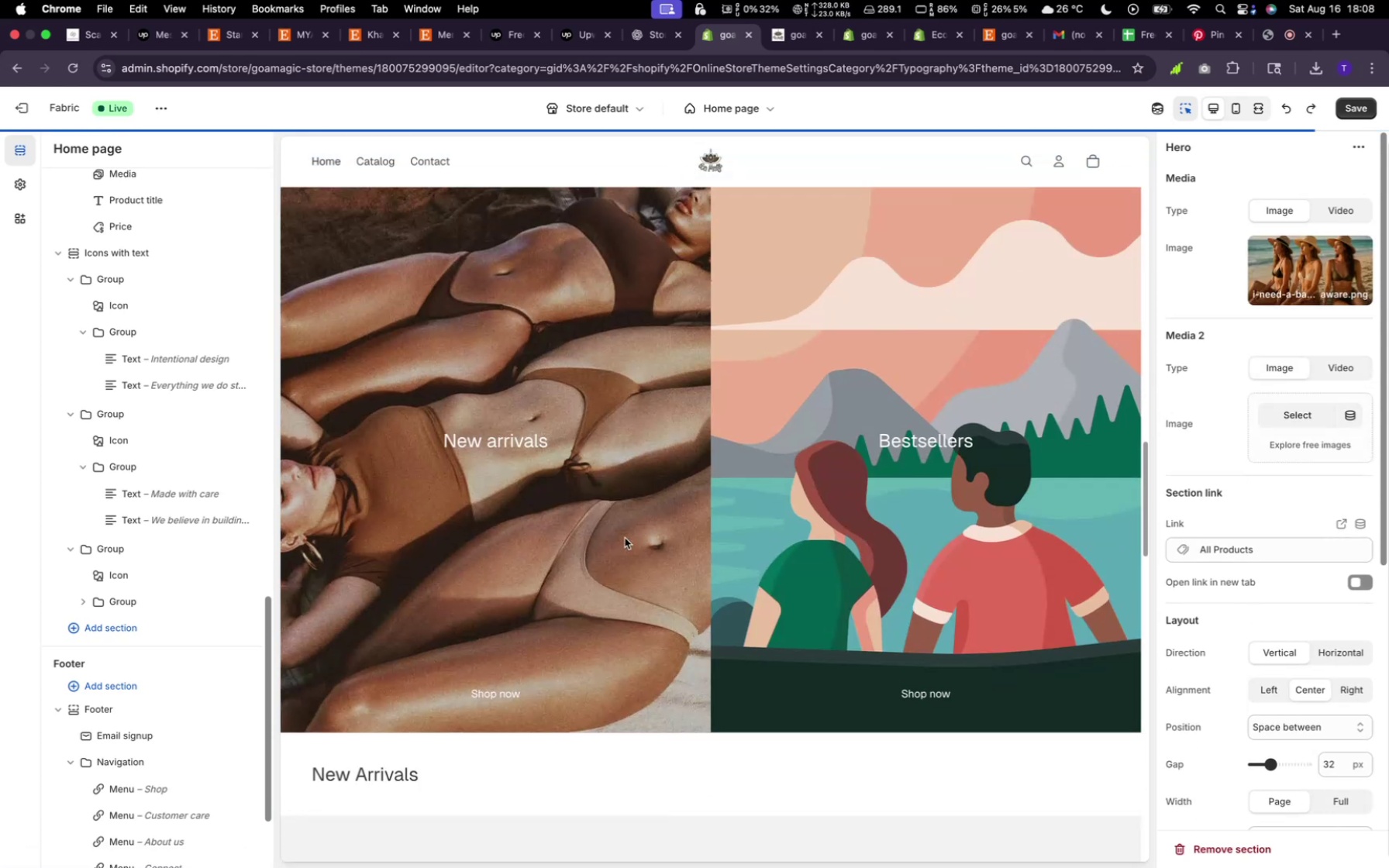 
key(Meta+Z)
 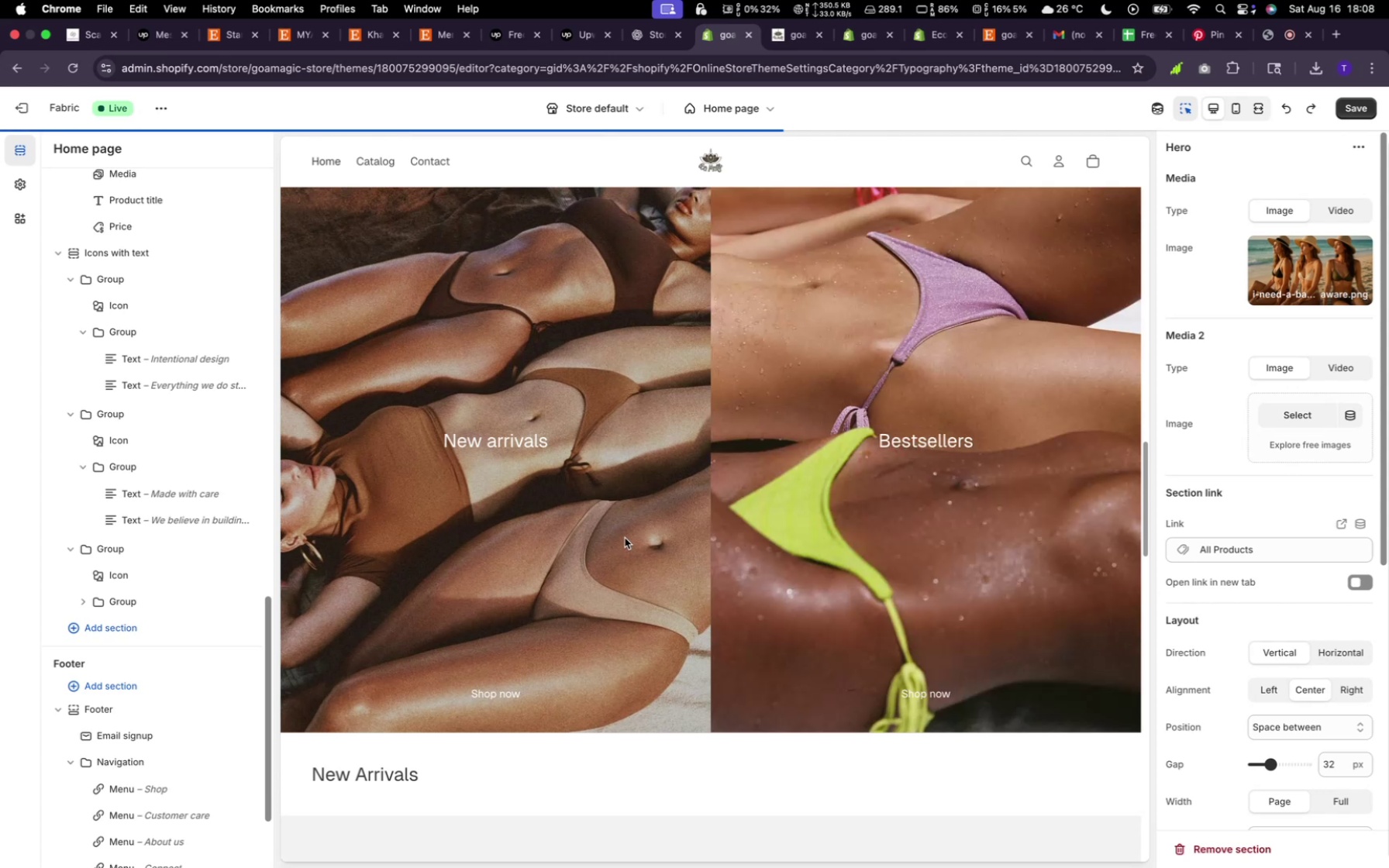 
key(Meta+Z)
 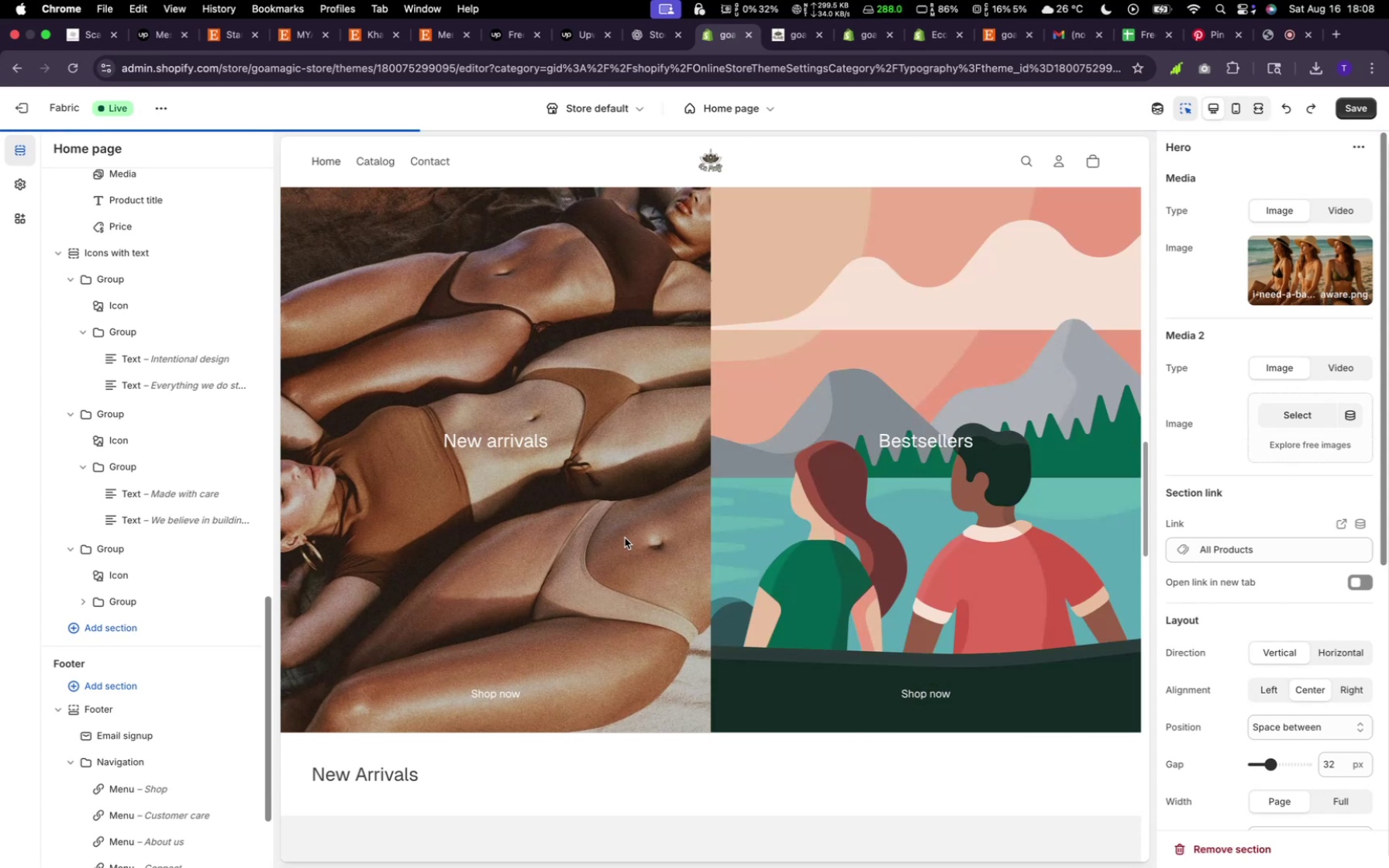 
key(Meta+Z)
 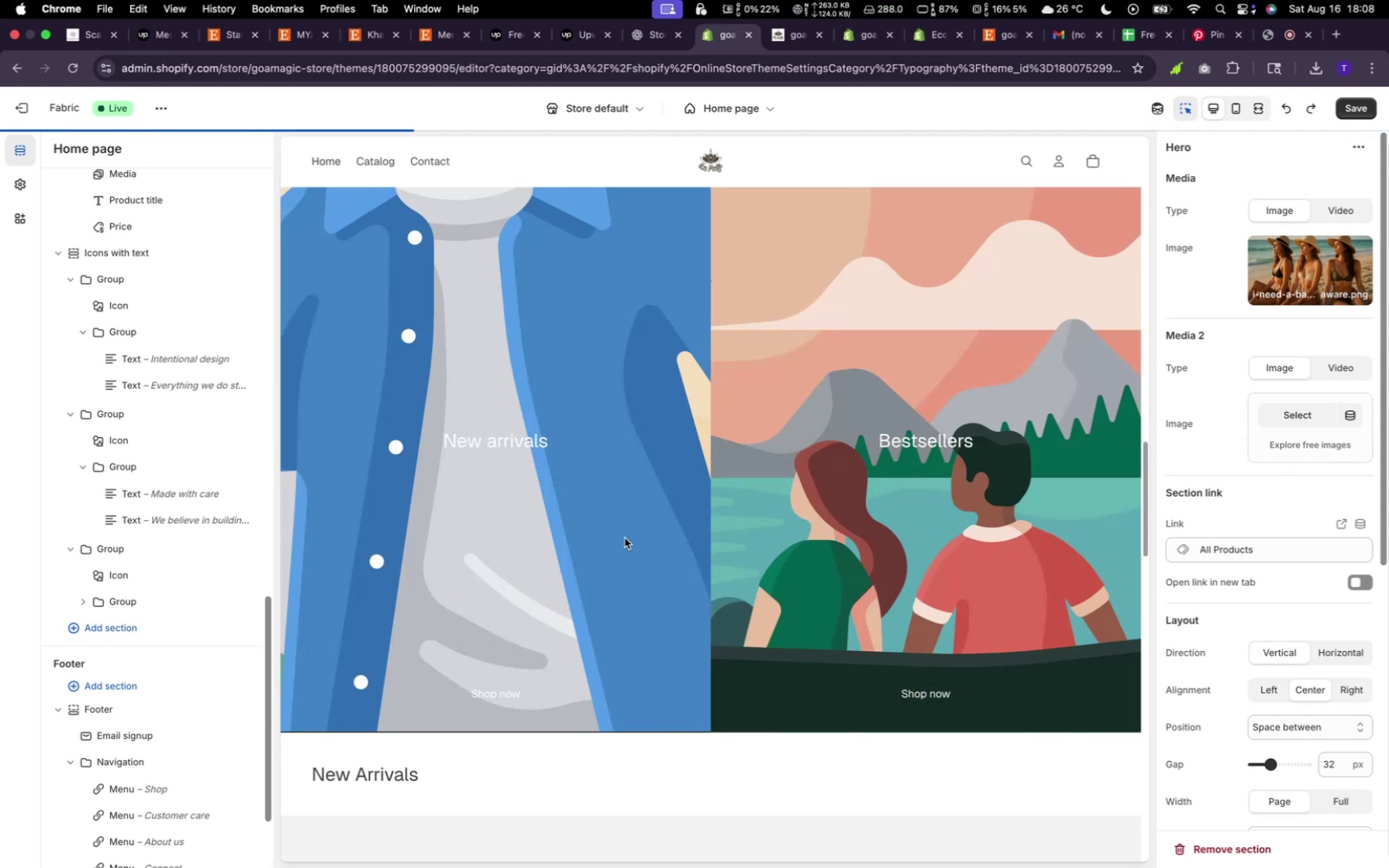 
key(Meta+Z)
 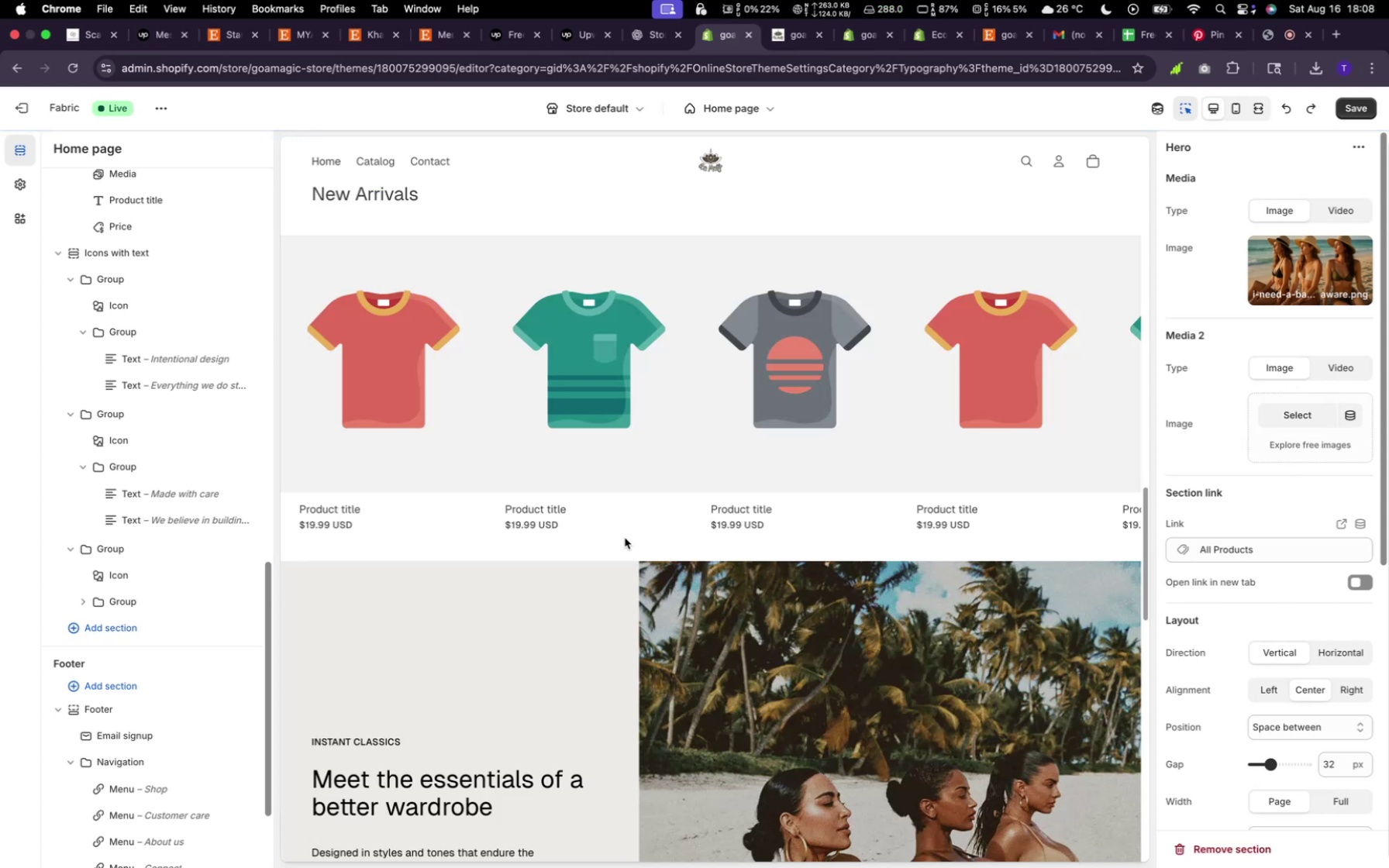 
key(Meta+Z)
 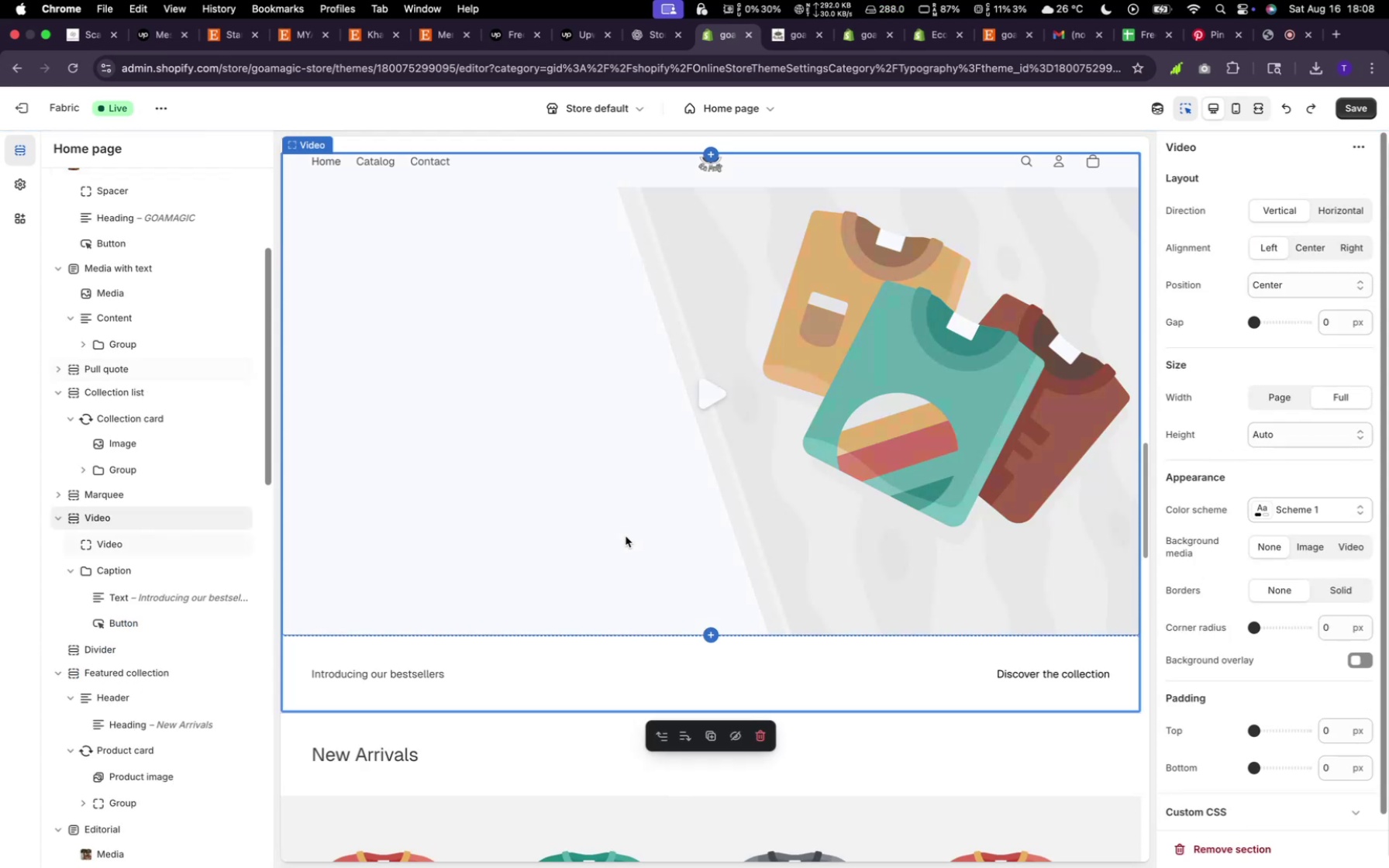 
left_click([769, 429])
 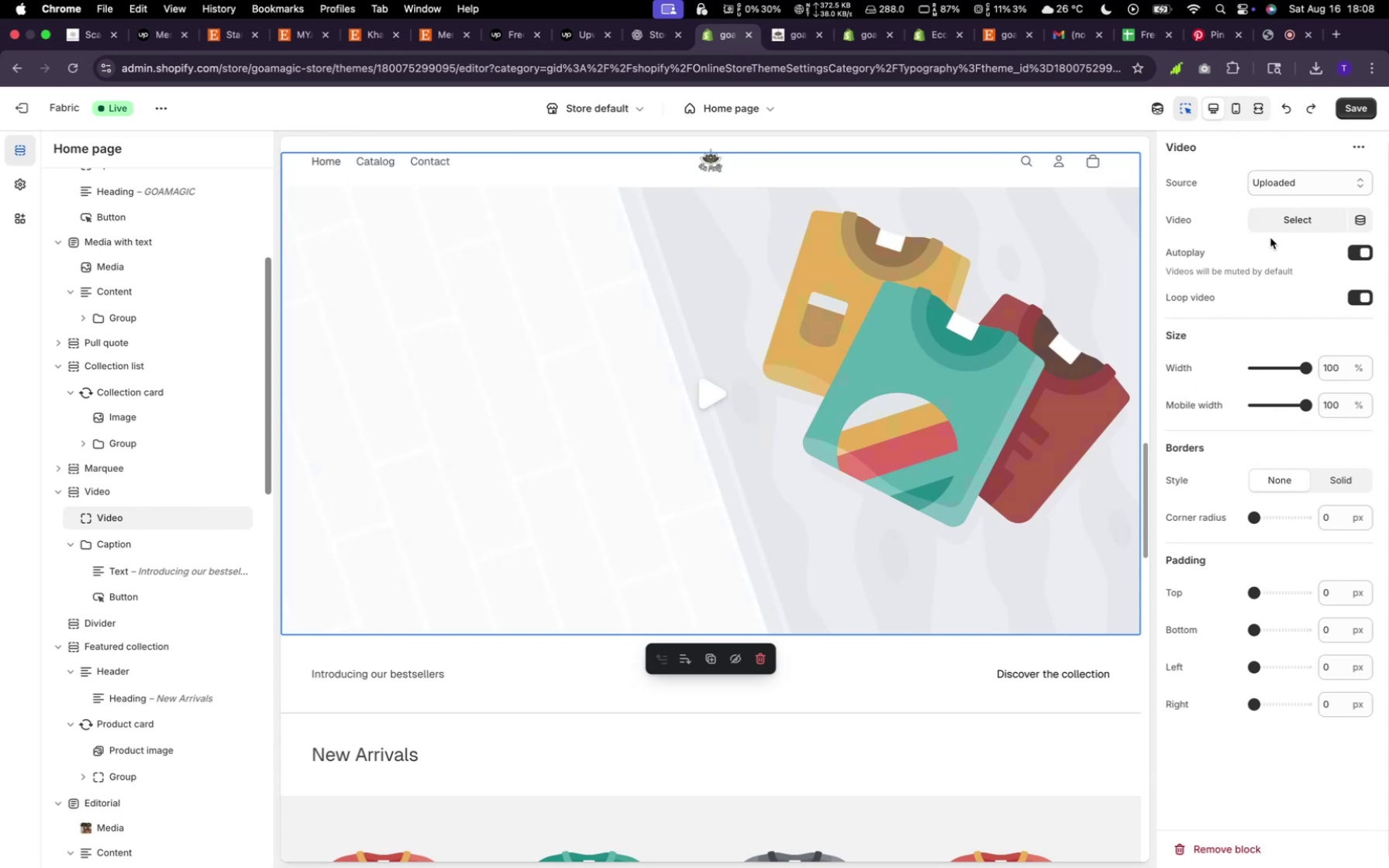 
left_click([1283, 227])
 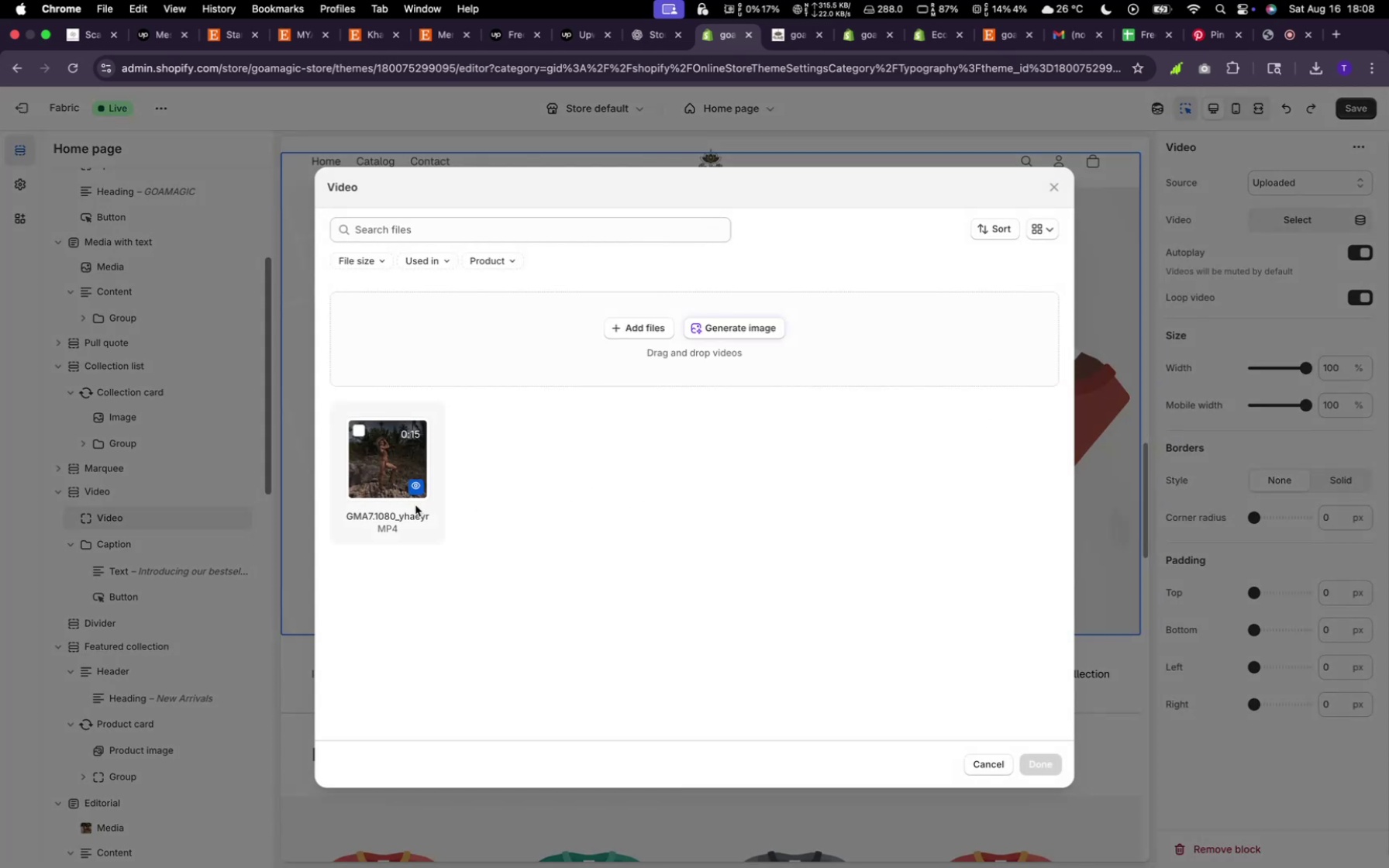 
left_click([393, 489])
 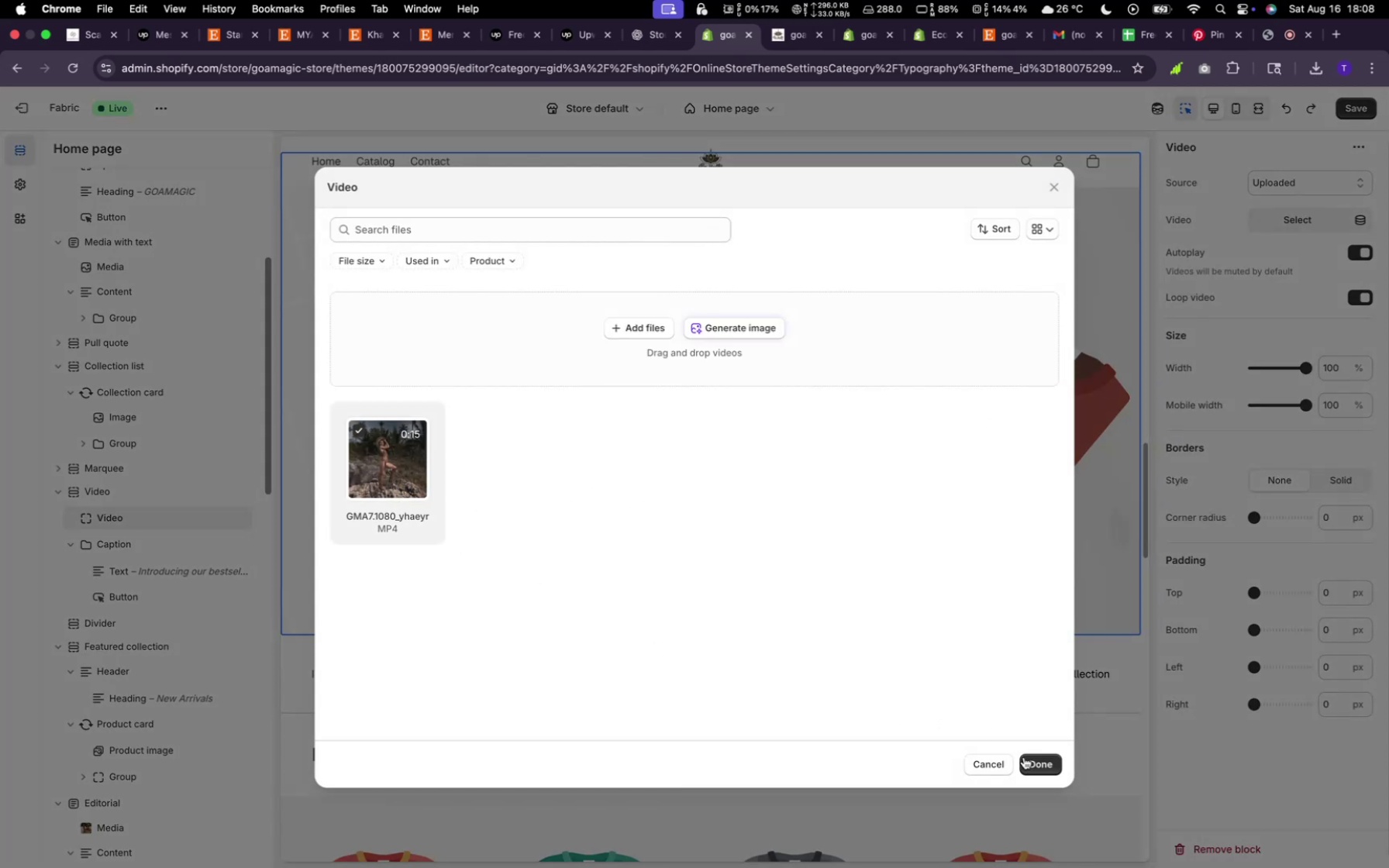 
left_click([1029, 763])
 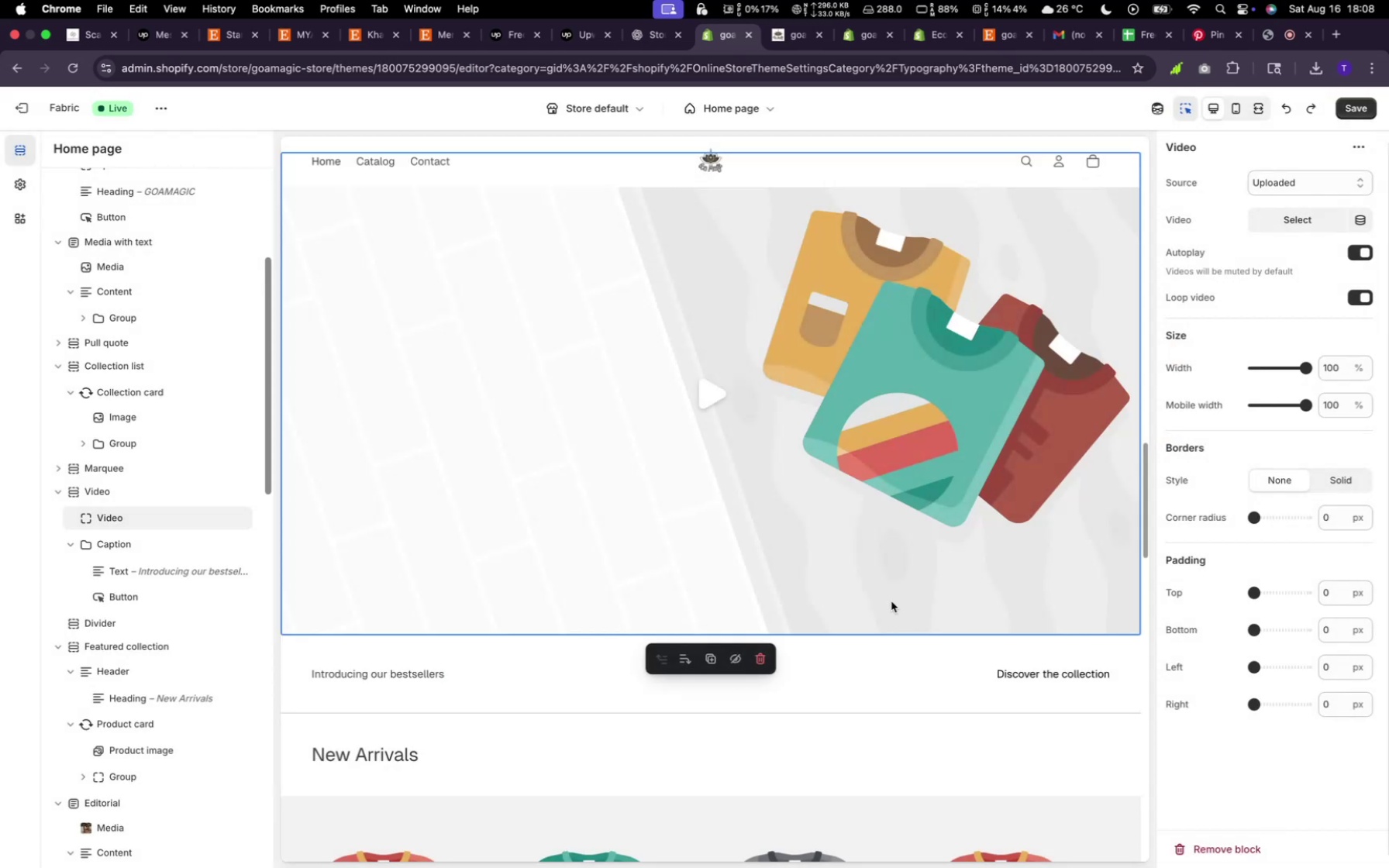 
scroll: coordinate [885, 598], scroll_direction: up, amount: 84.0
 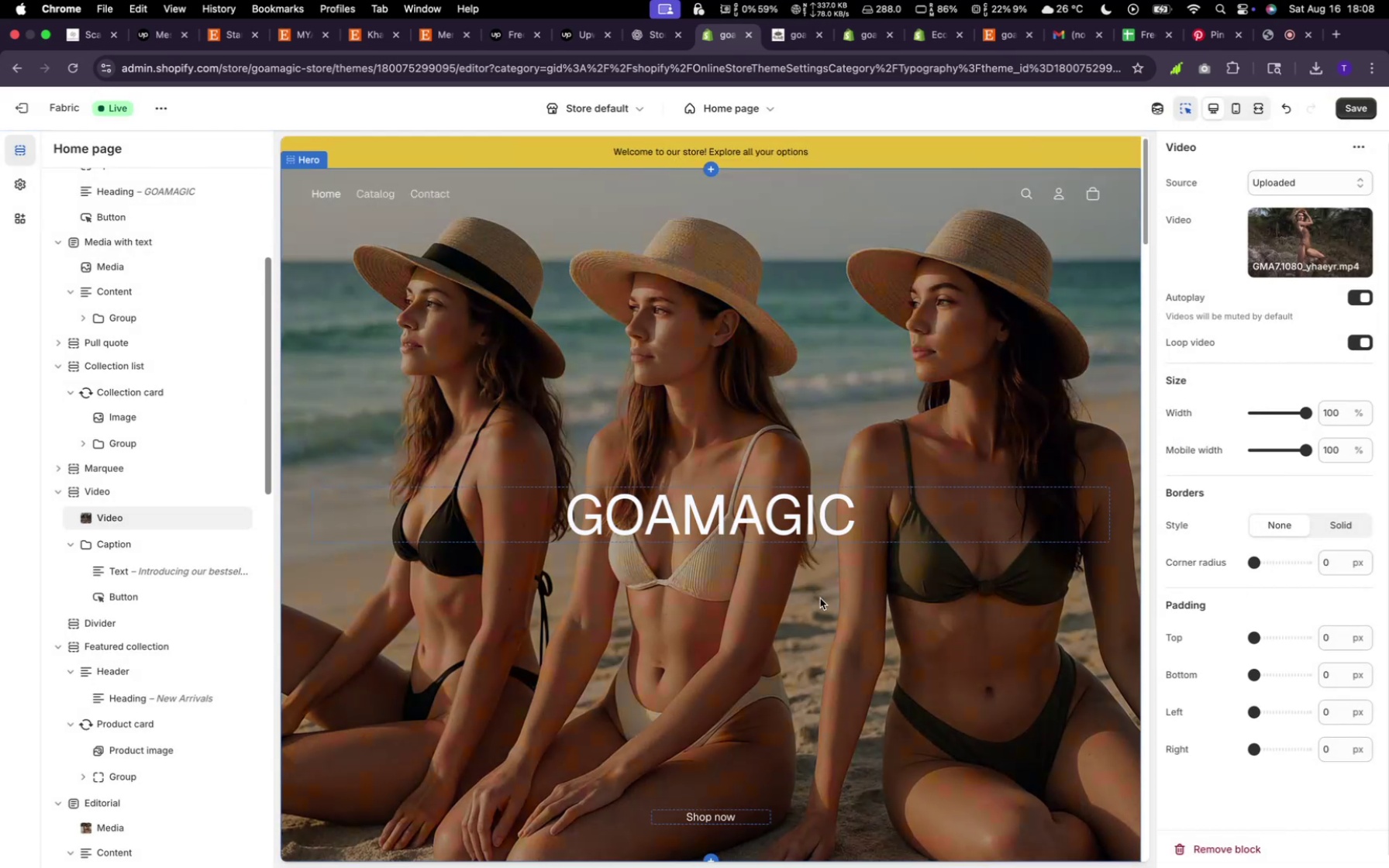 
scroll: coordinate [166, 691], scroll_direction: down, amount: 129.0
 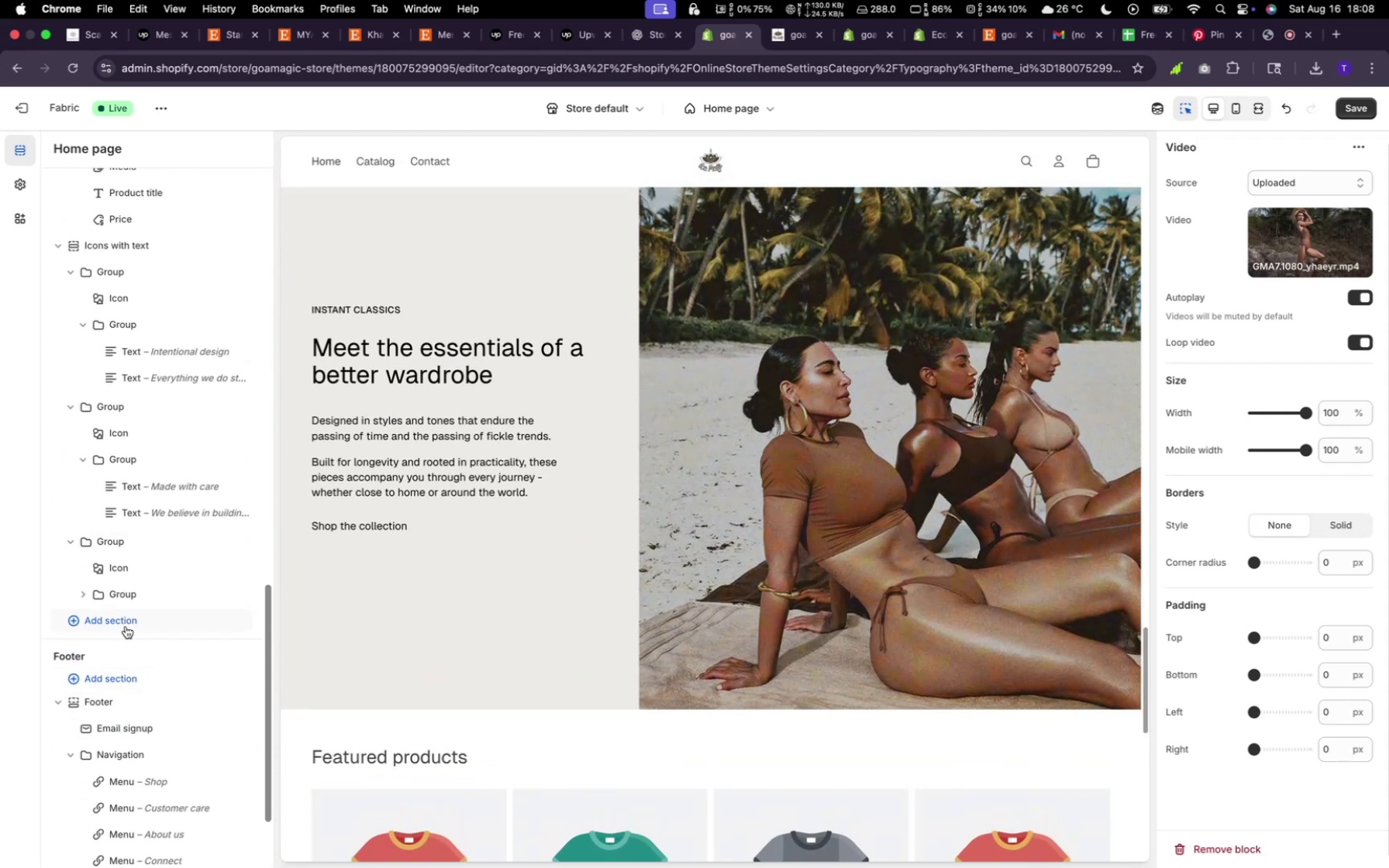 
left_click([125, 623])
 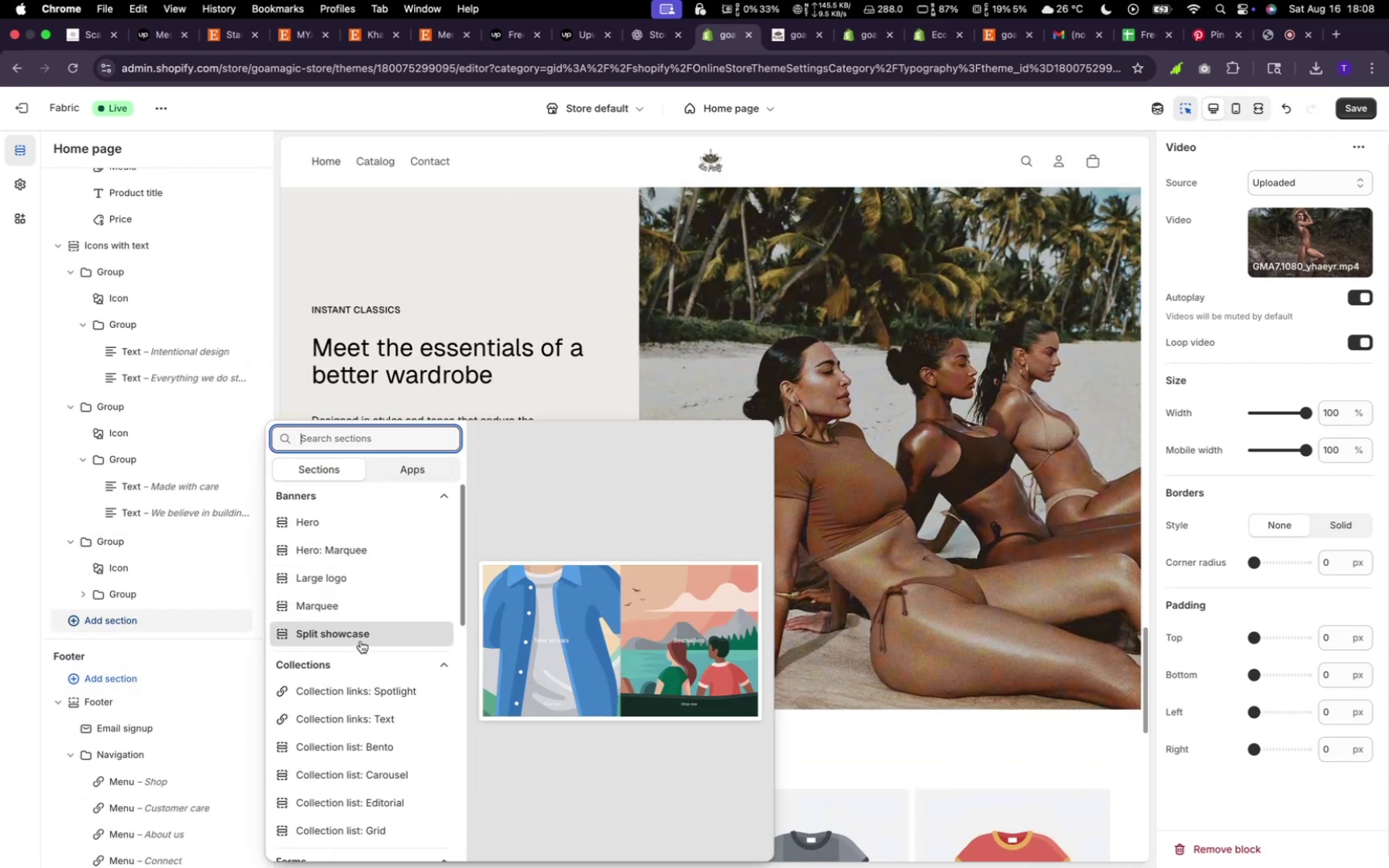 
wait(6.11)
 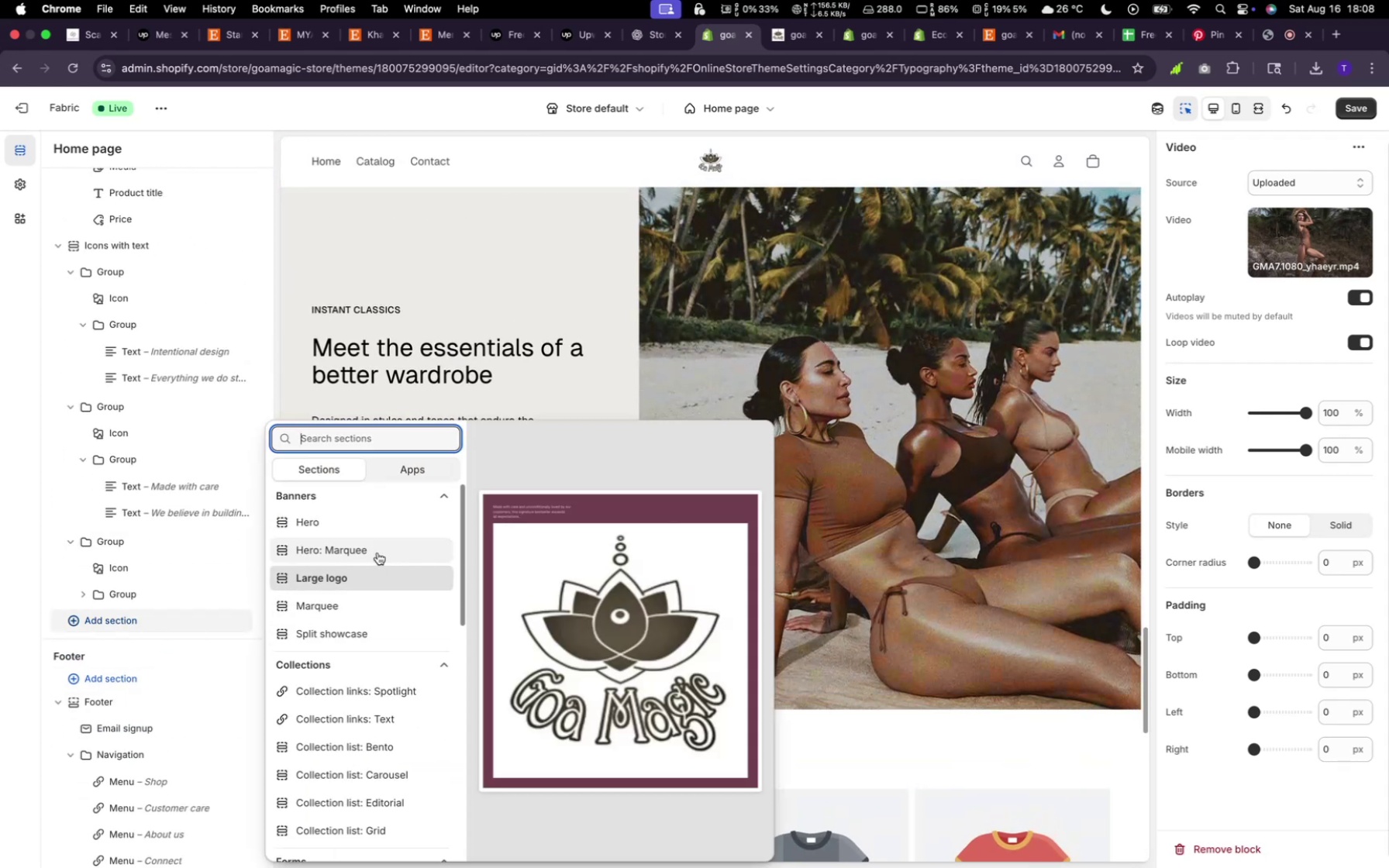 
left_click([361, 636])
 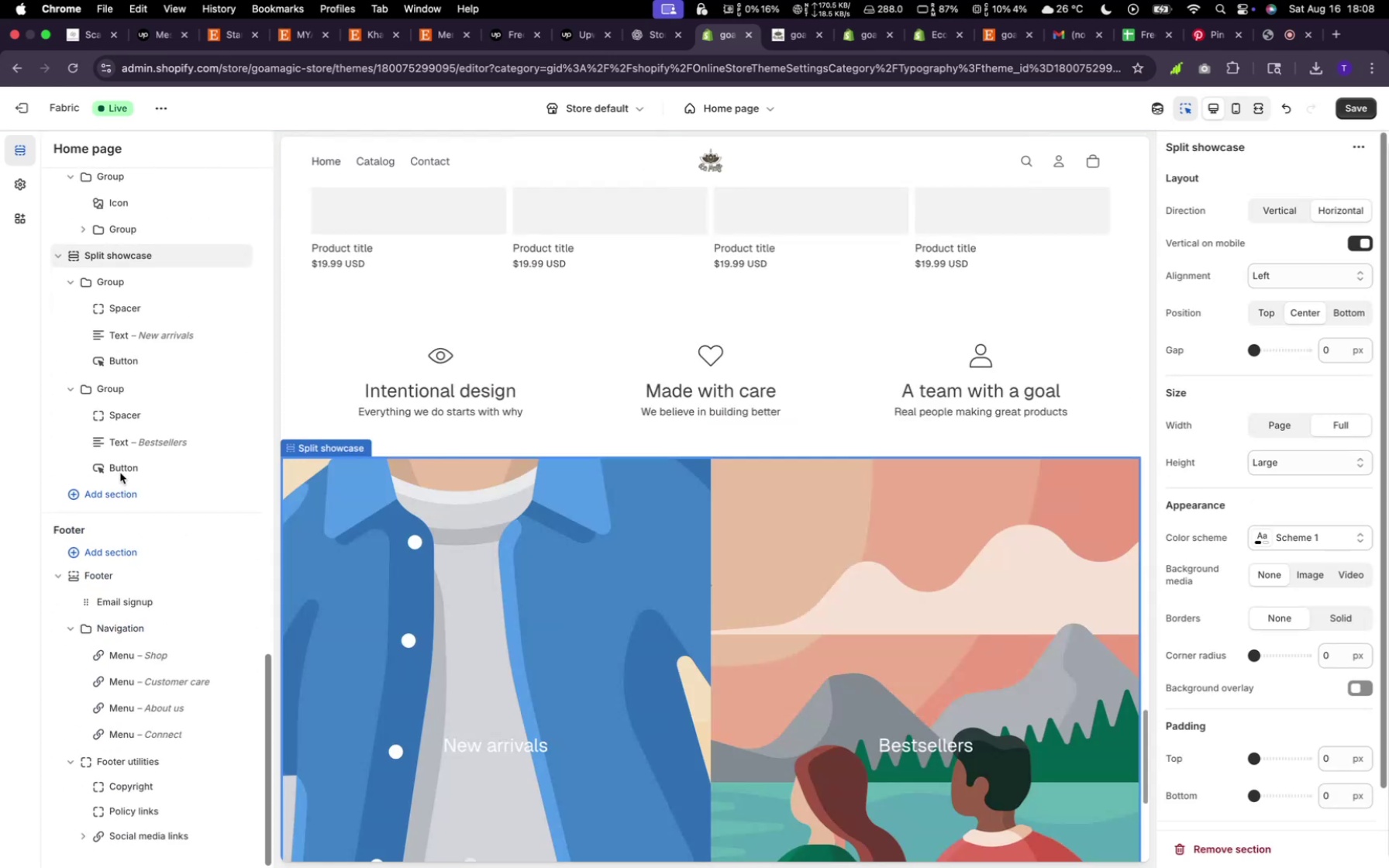 
scroll: coordinate [143, 432], scroll_direction: up, amount: 8.0
 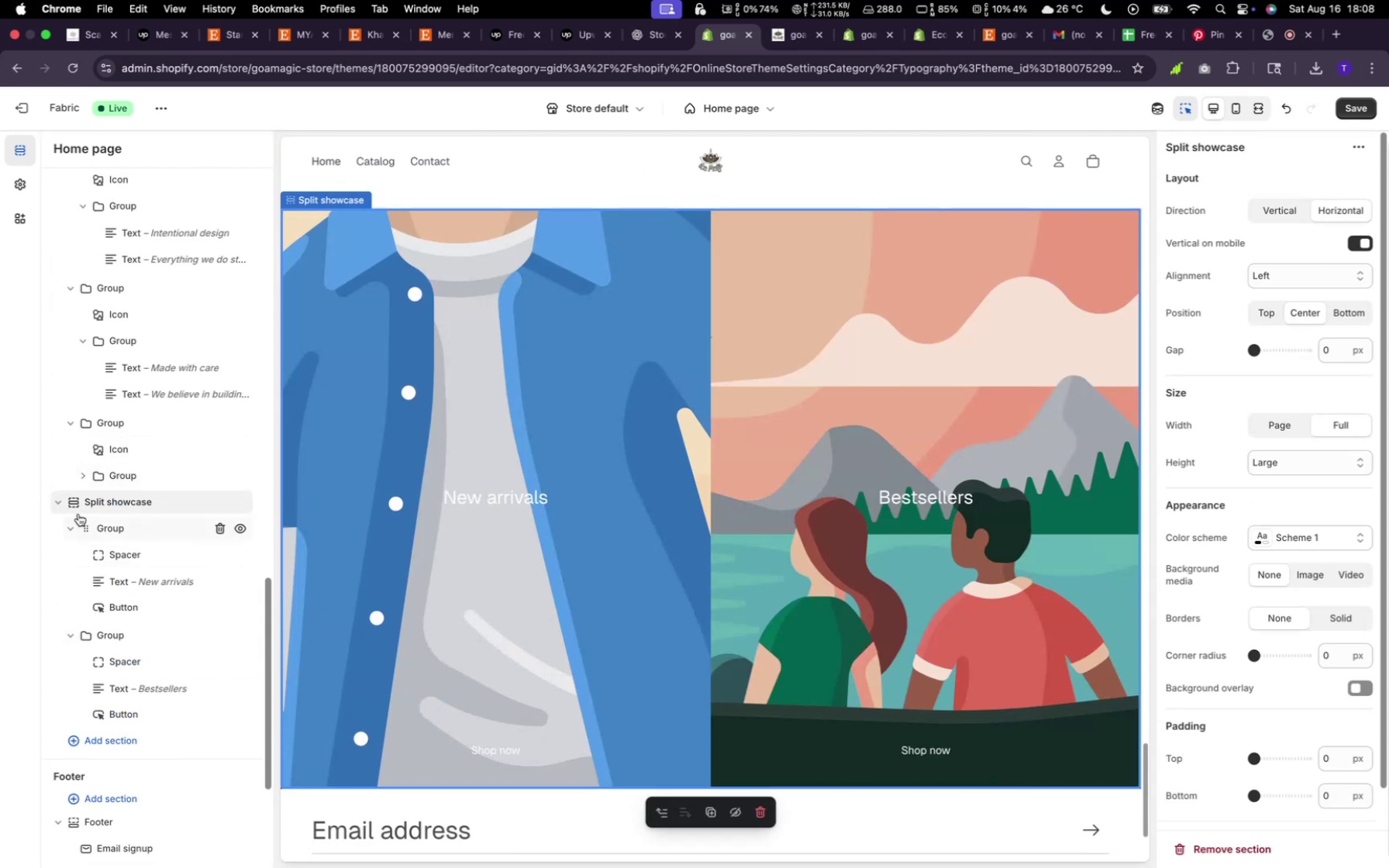 
left_click_drag(start_coordinate=[76, 507], to_coordinate=[80, 310])
 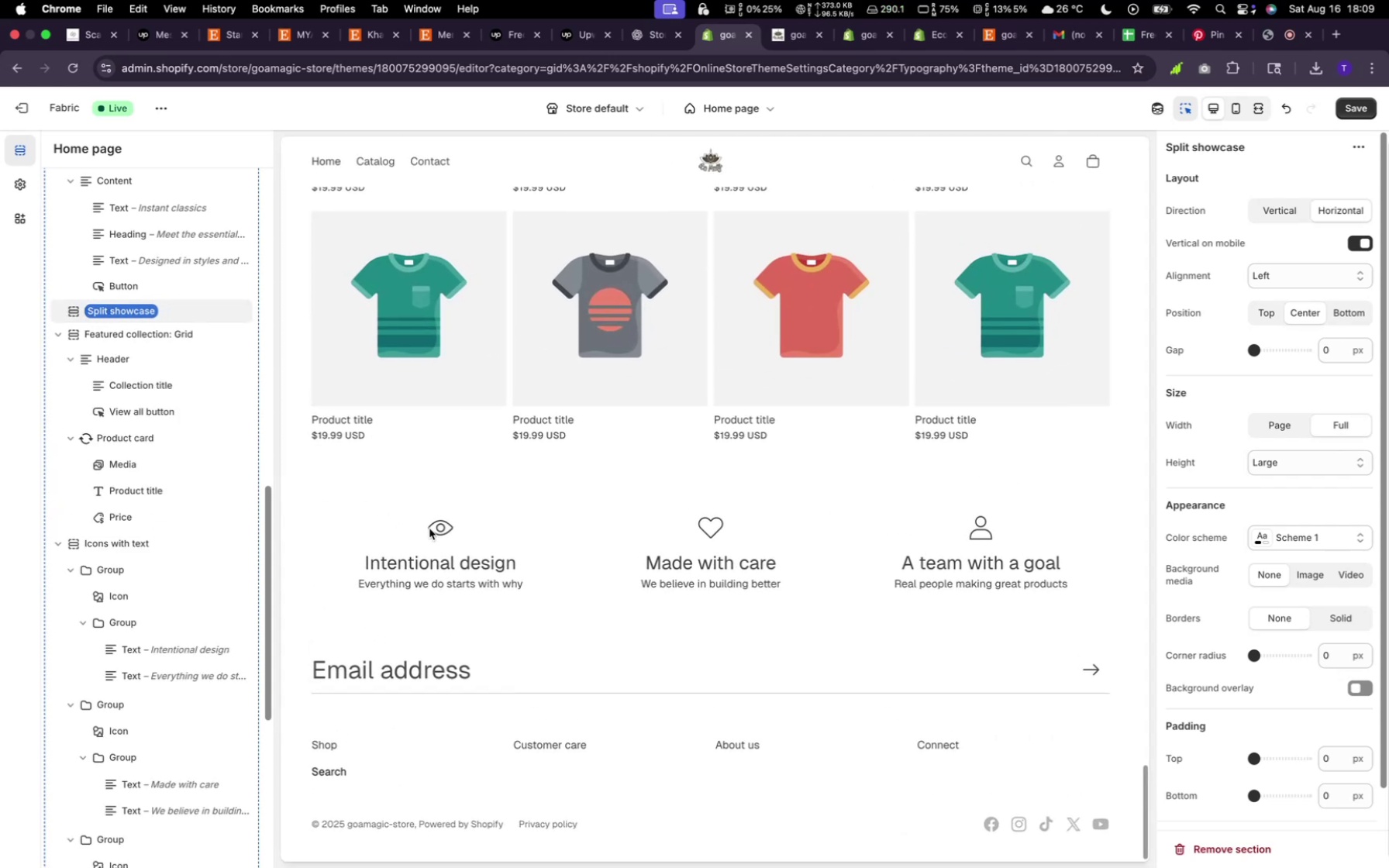 
scroll: coordinate [525, 559], scroll_direction: up, amount: 140.0
 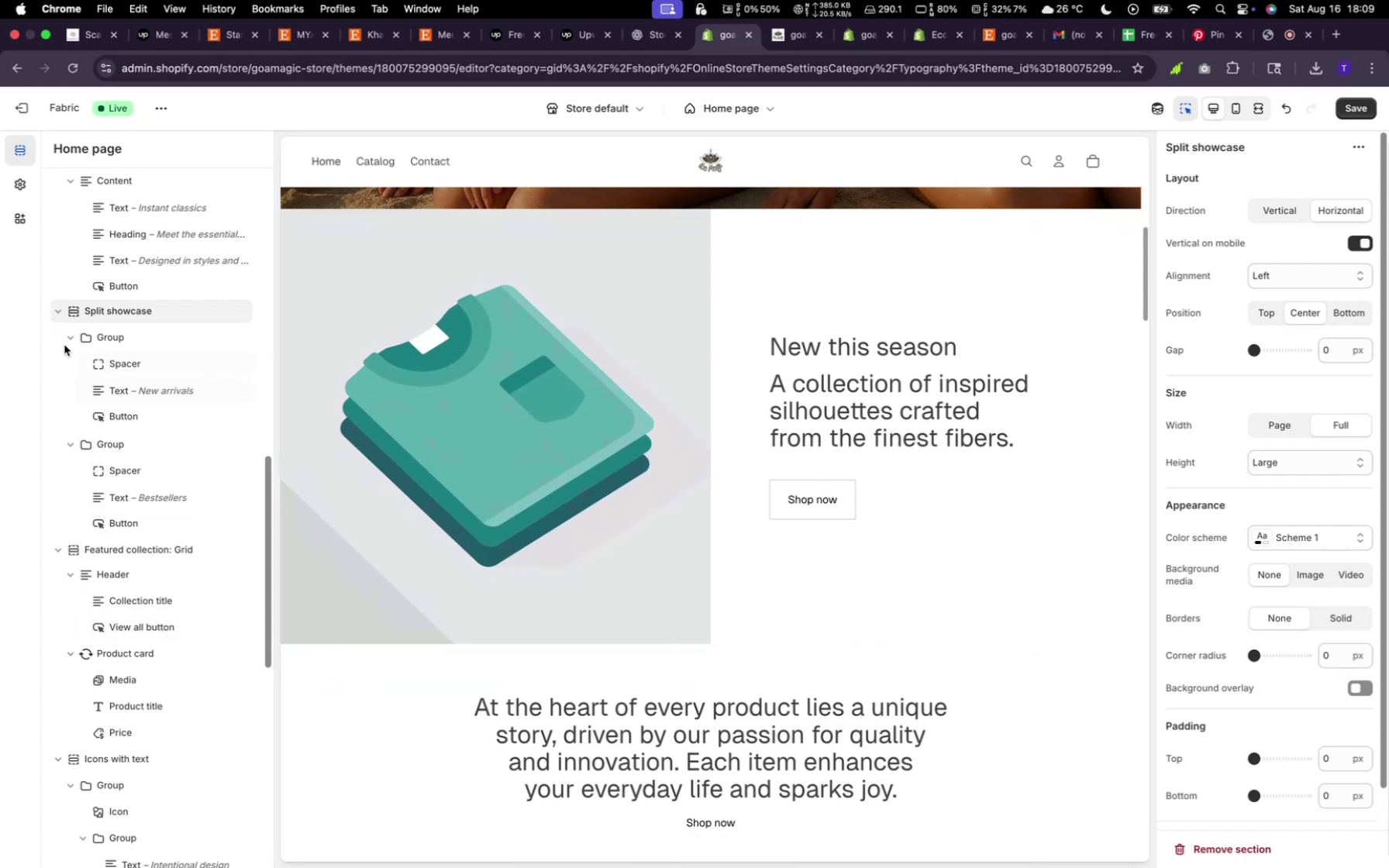 
left_click([59, 308])
 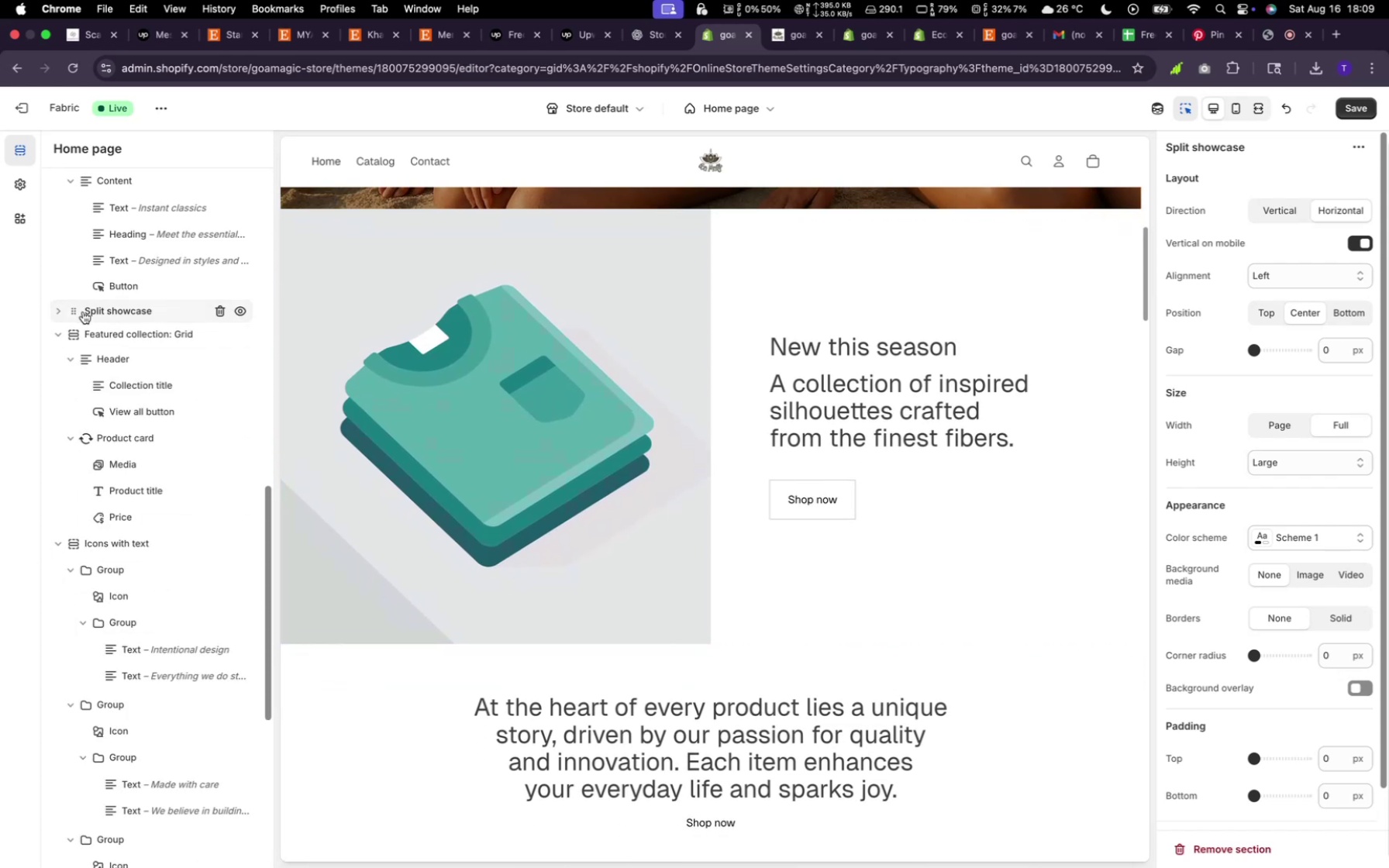 
left_click_drag(start_coordinate=[77, 313], to_coordinate=[68, 391])
 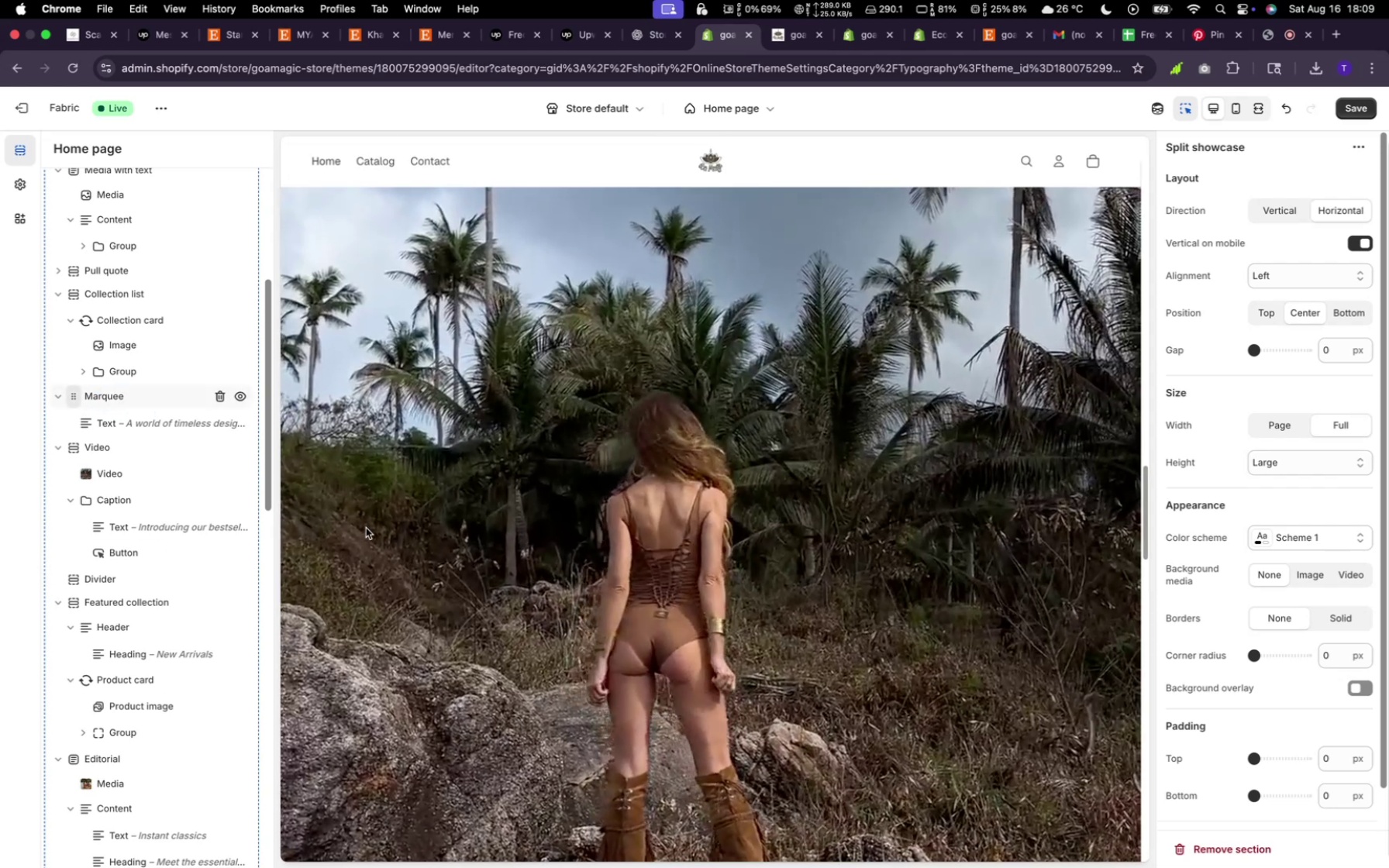 
scroll: coordinate [438, 577], scroll_direction: up, amount: 44.0
 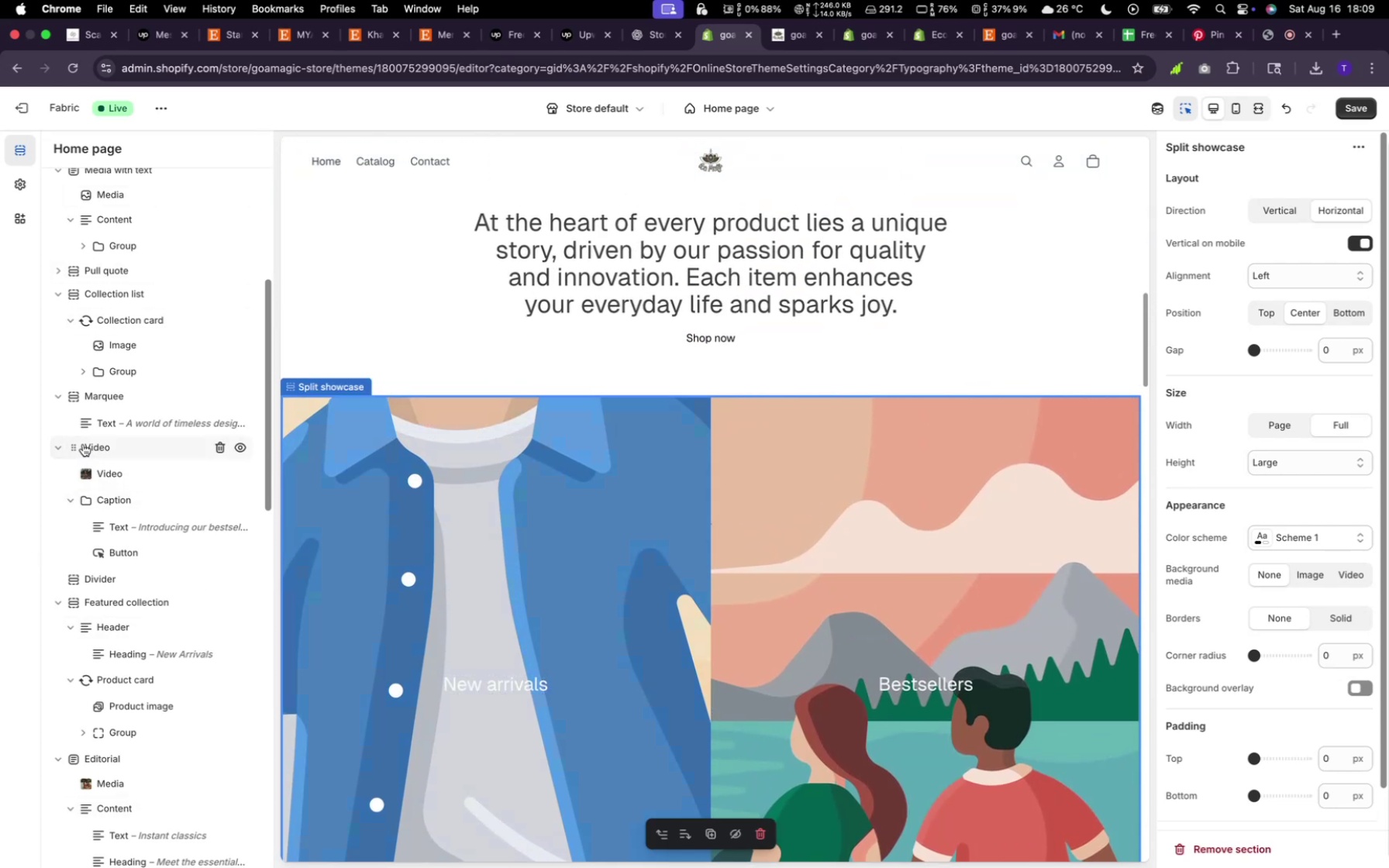 
mouse_move([61, 477])
 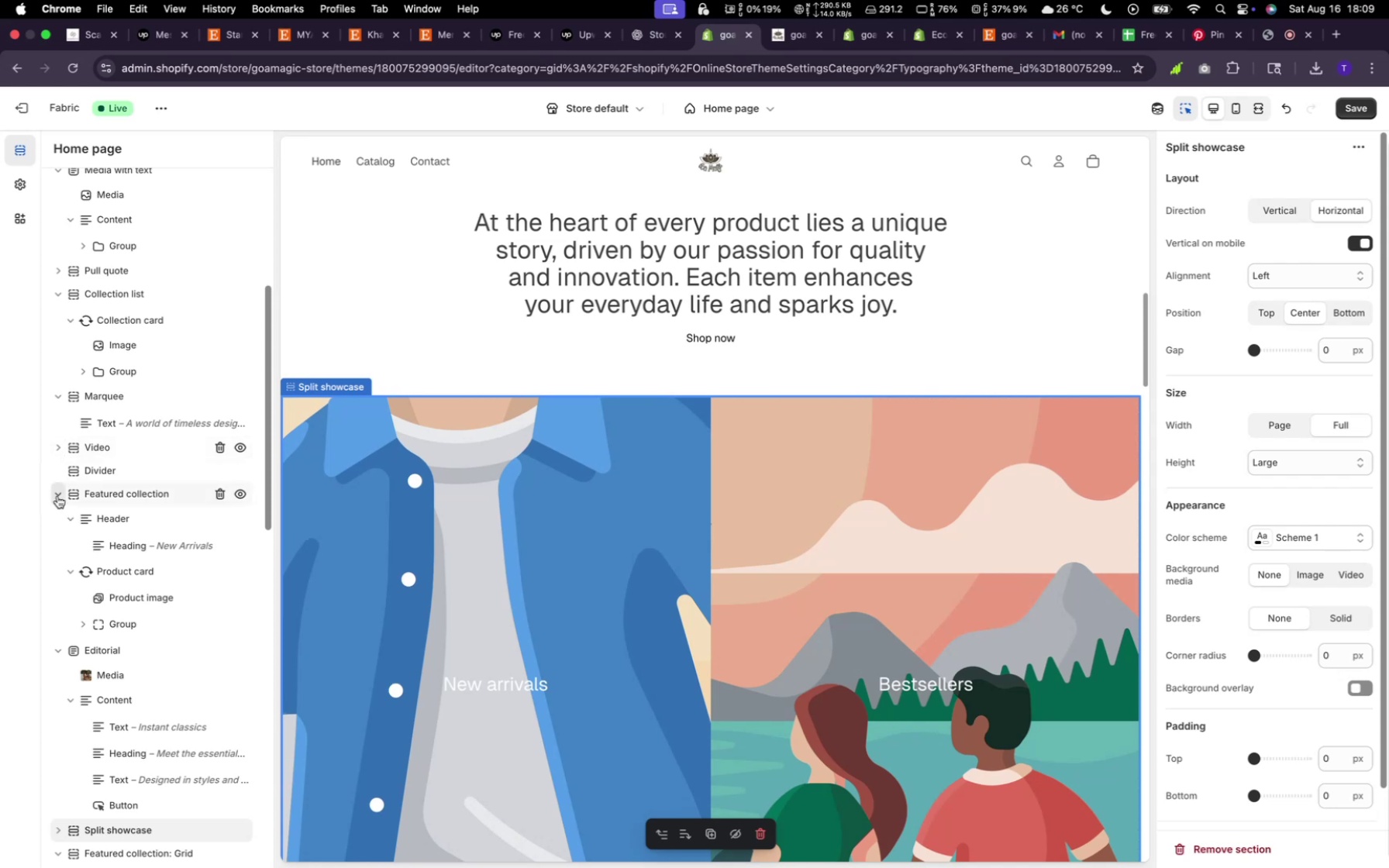 
left_click([57, 496])
 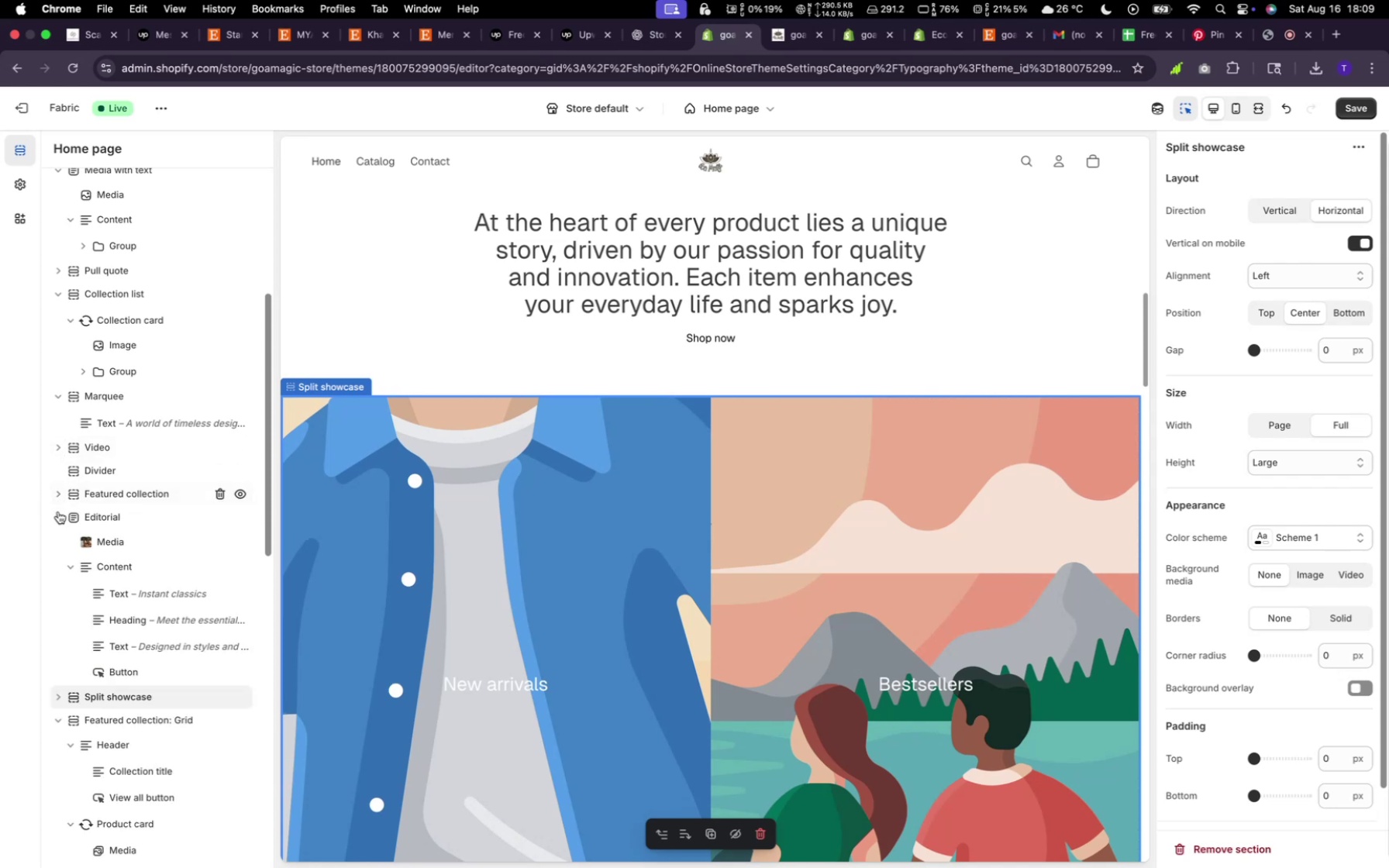 
left_click([57, 513])
 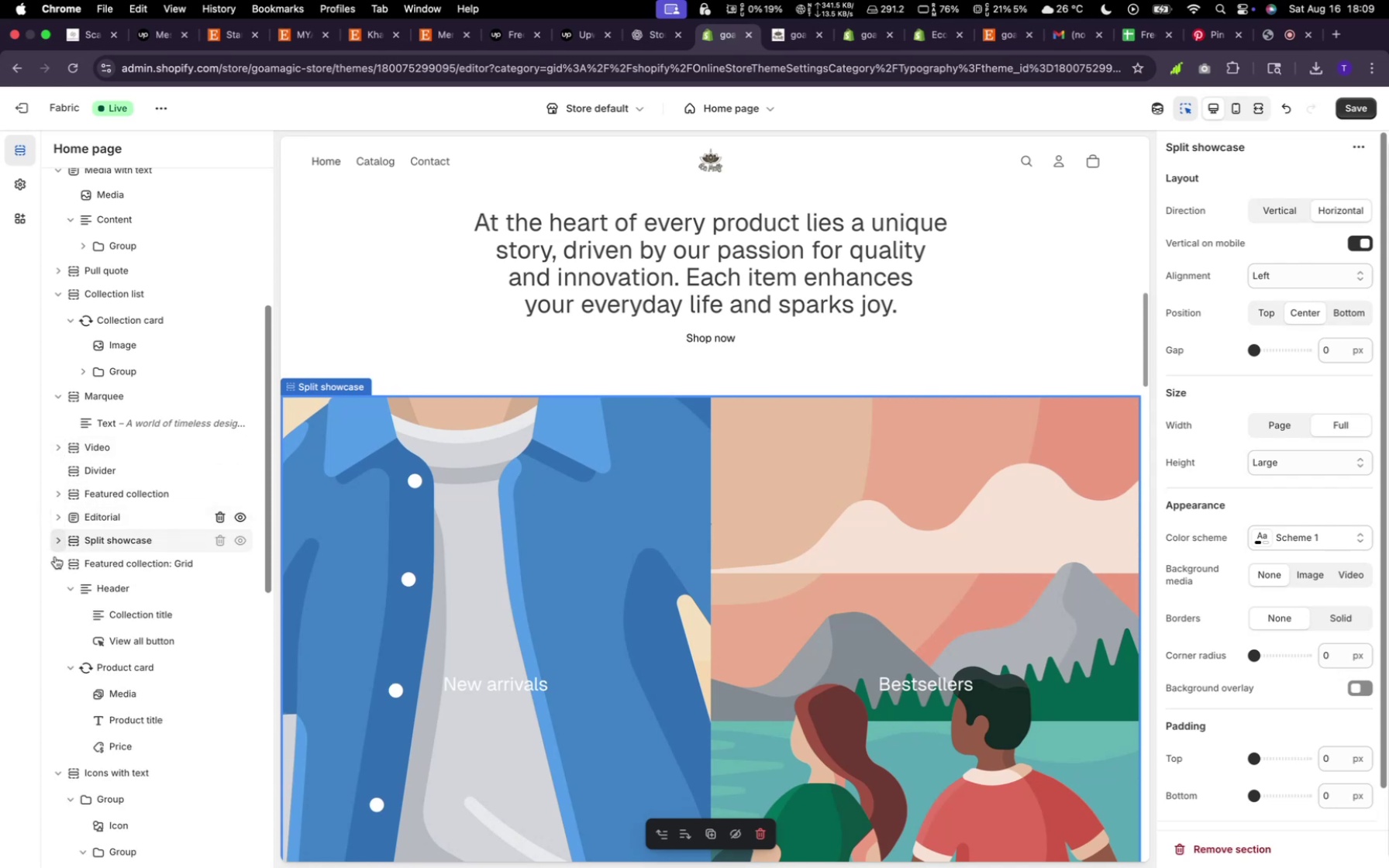 
left_click([56, 559])
 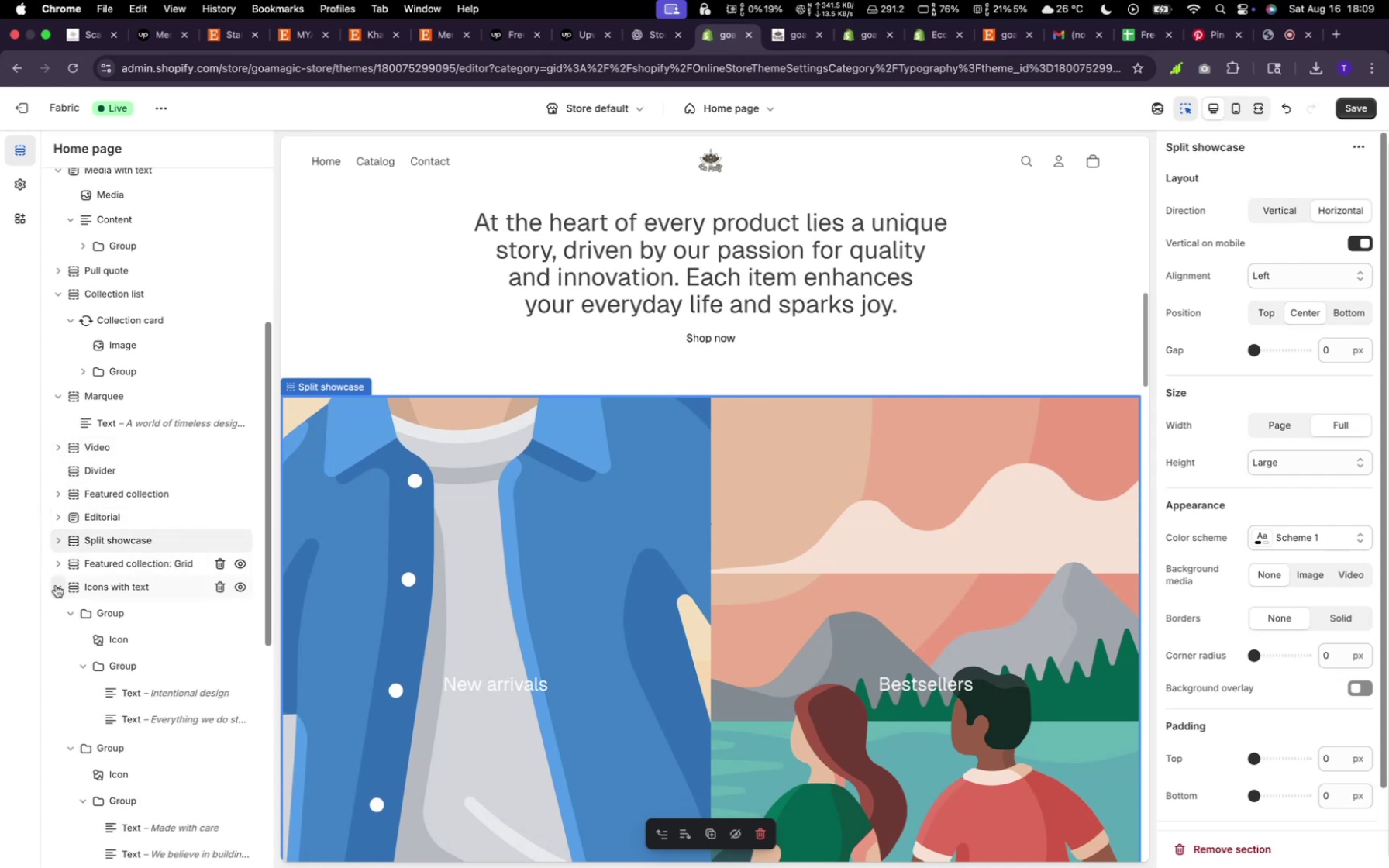 
left_click([56, 585])
 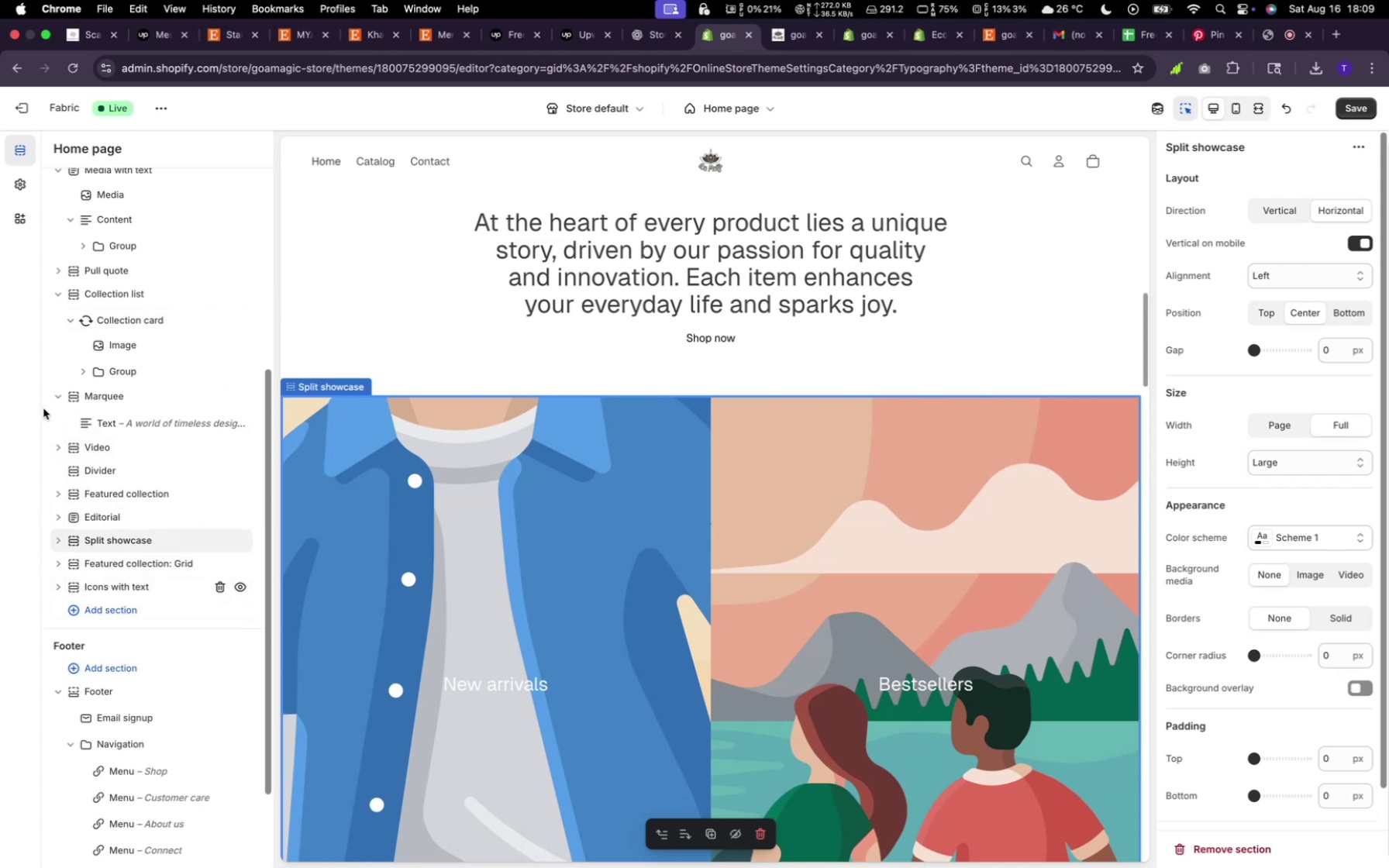 
left_click([60, 399])
 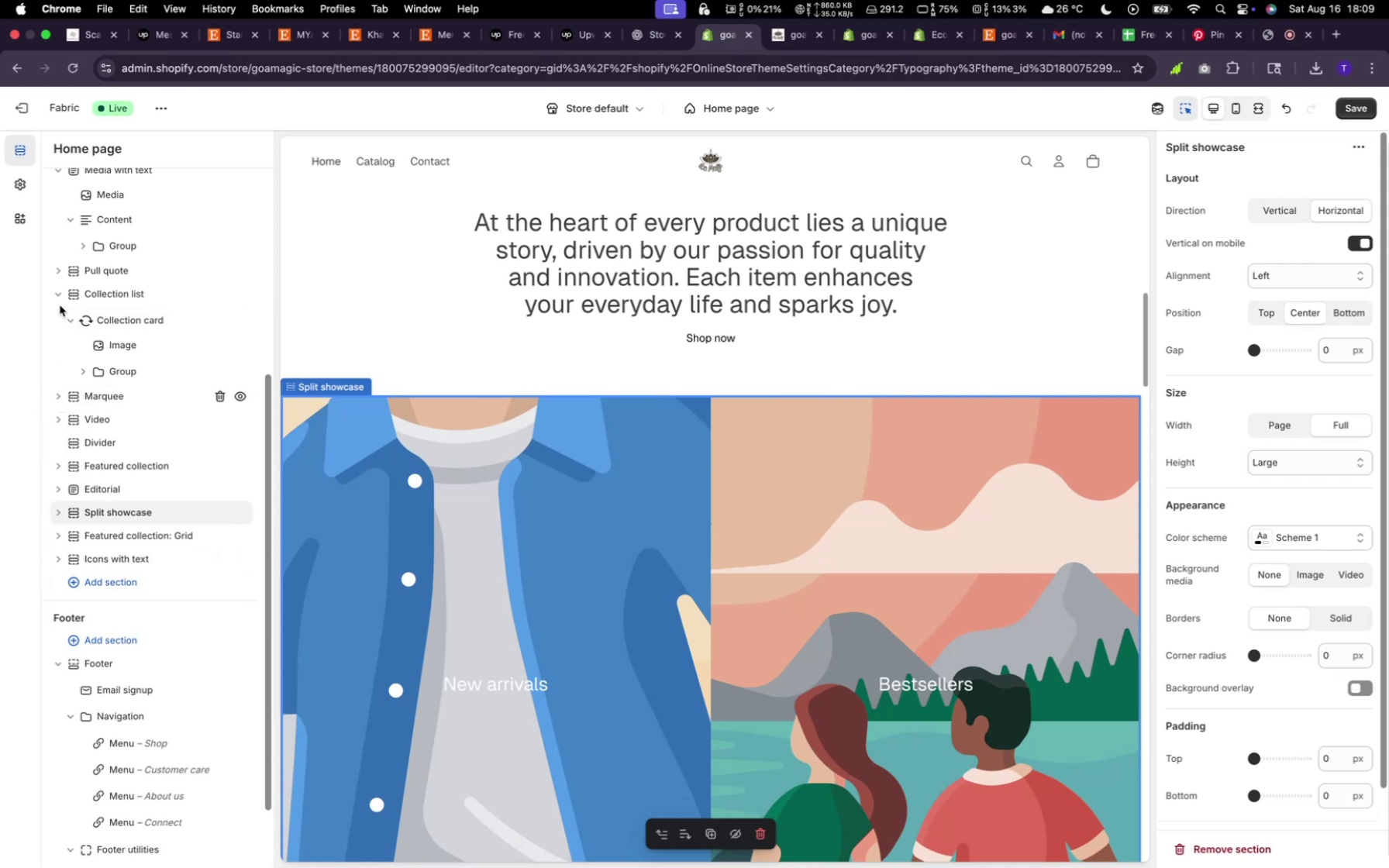 
left_click([59, 303])
 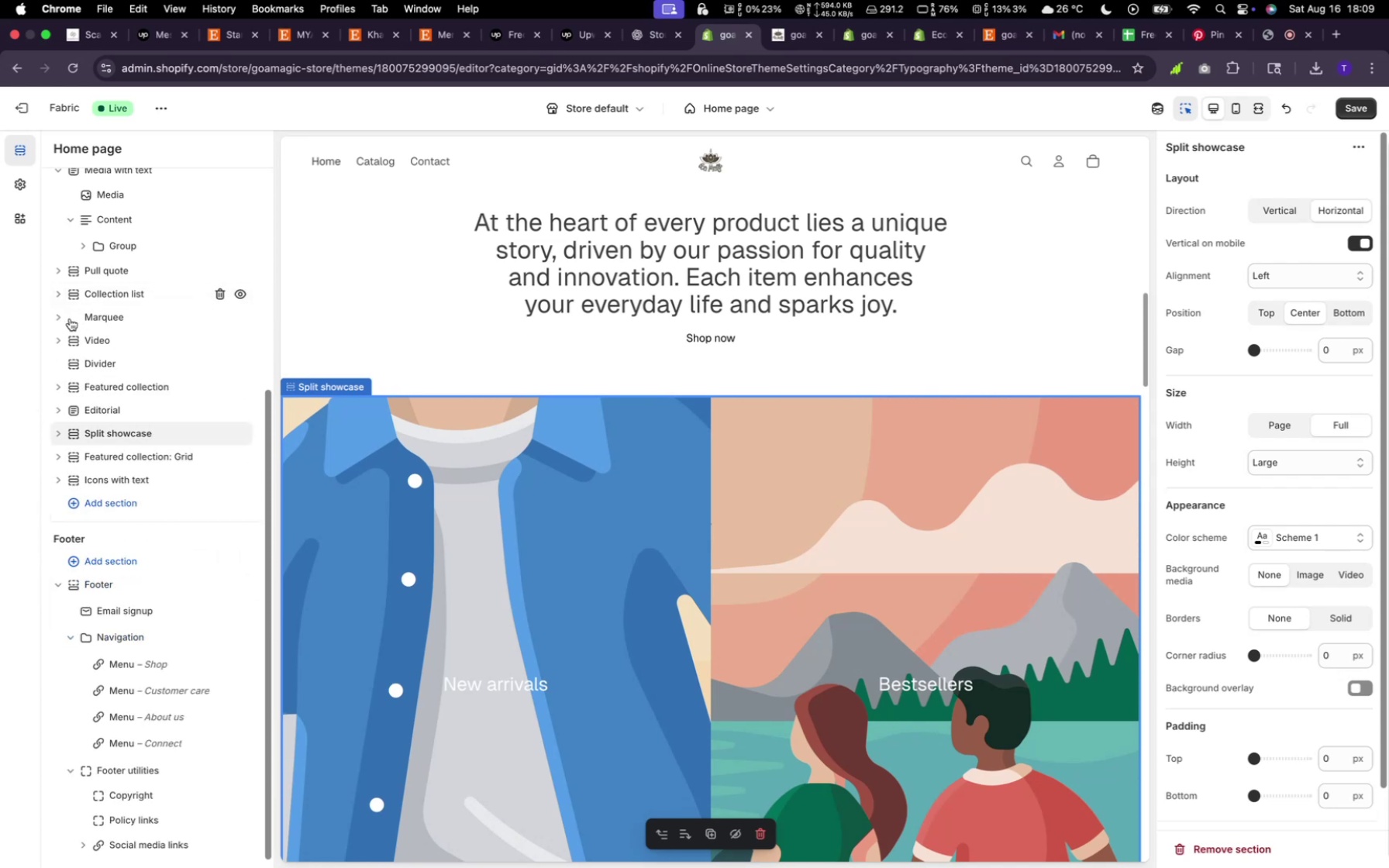 
scroll: coordinate [86, 340], scroll_direction: up, amount: 14.0
 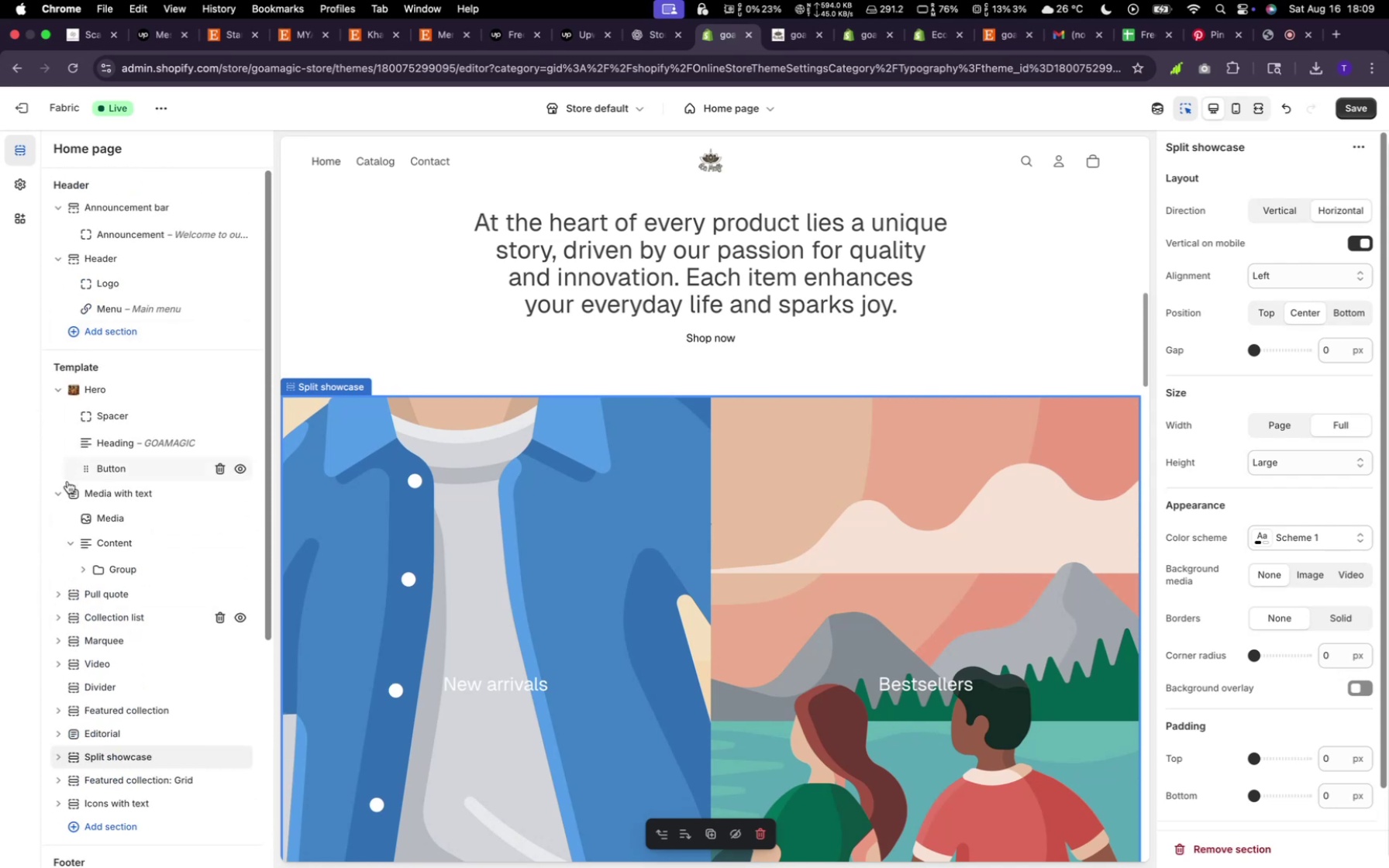 
left_click([57, 496])
 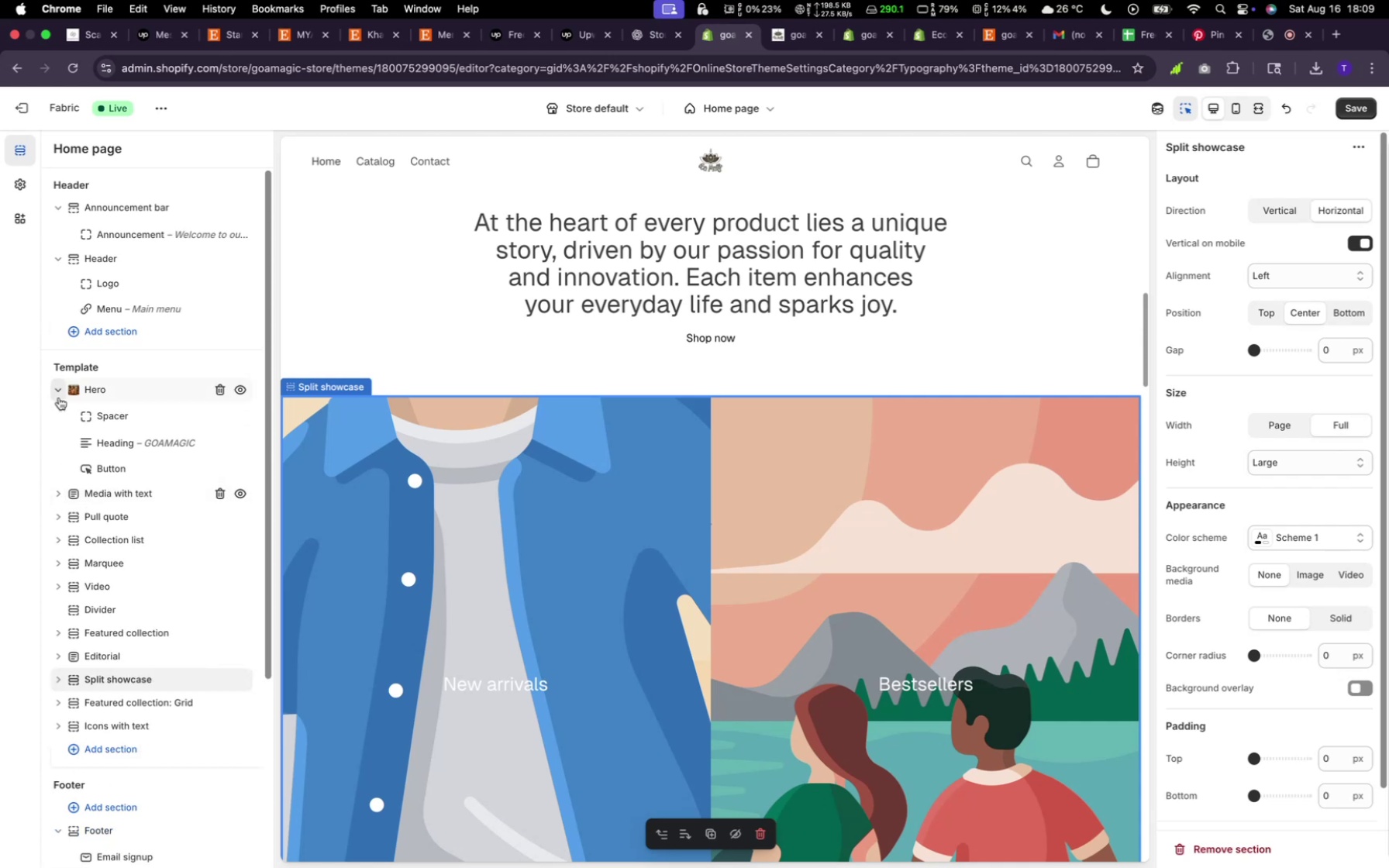 
left_click([59, 394])
 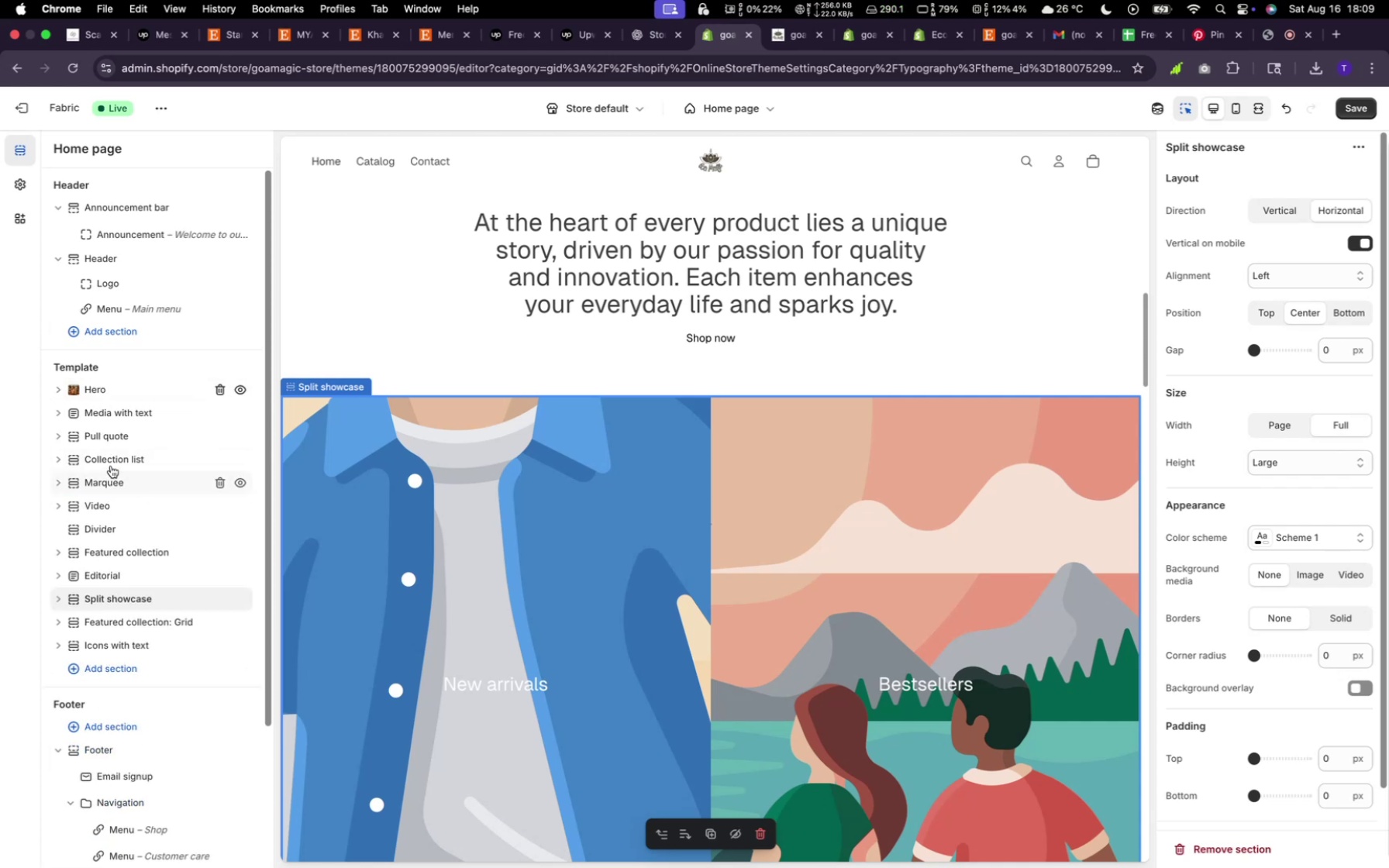 
left_click([108, 458])
 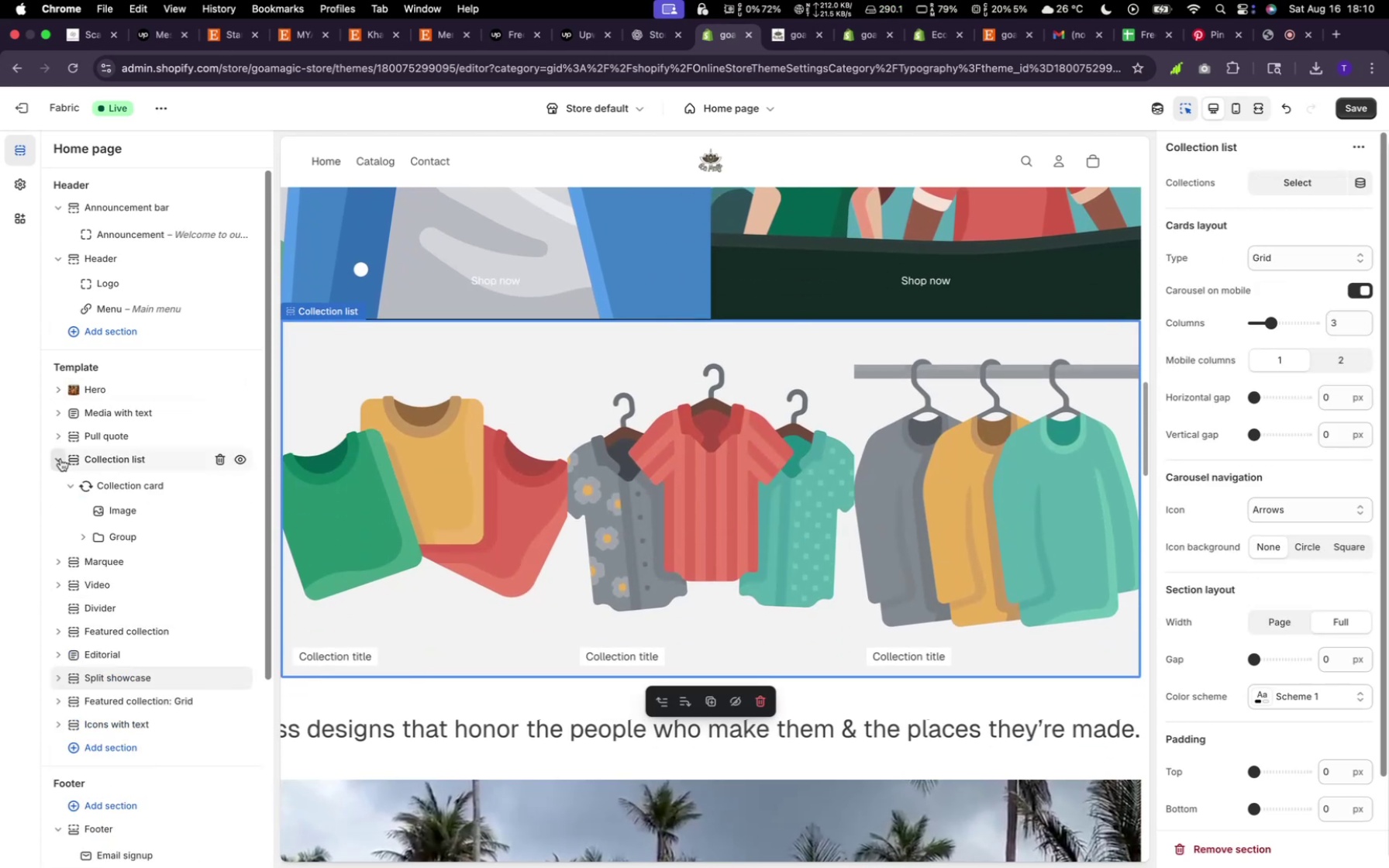 
left_click([103, 439])
 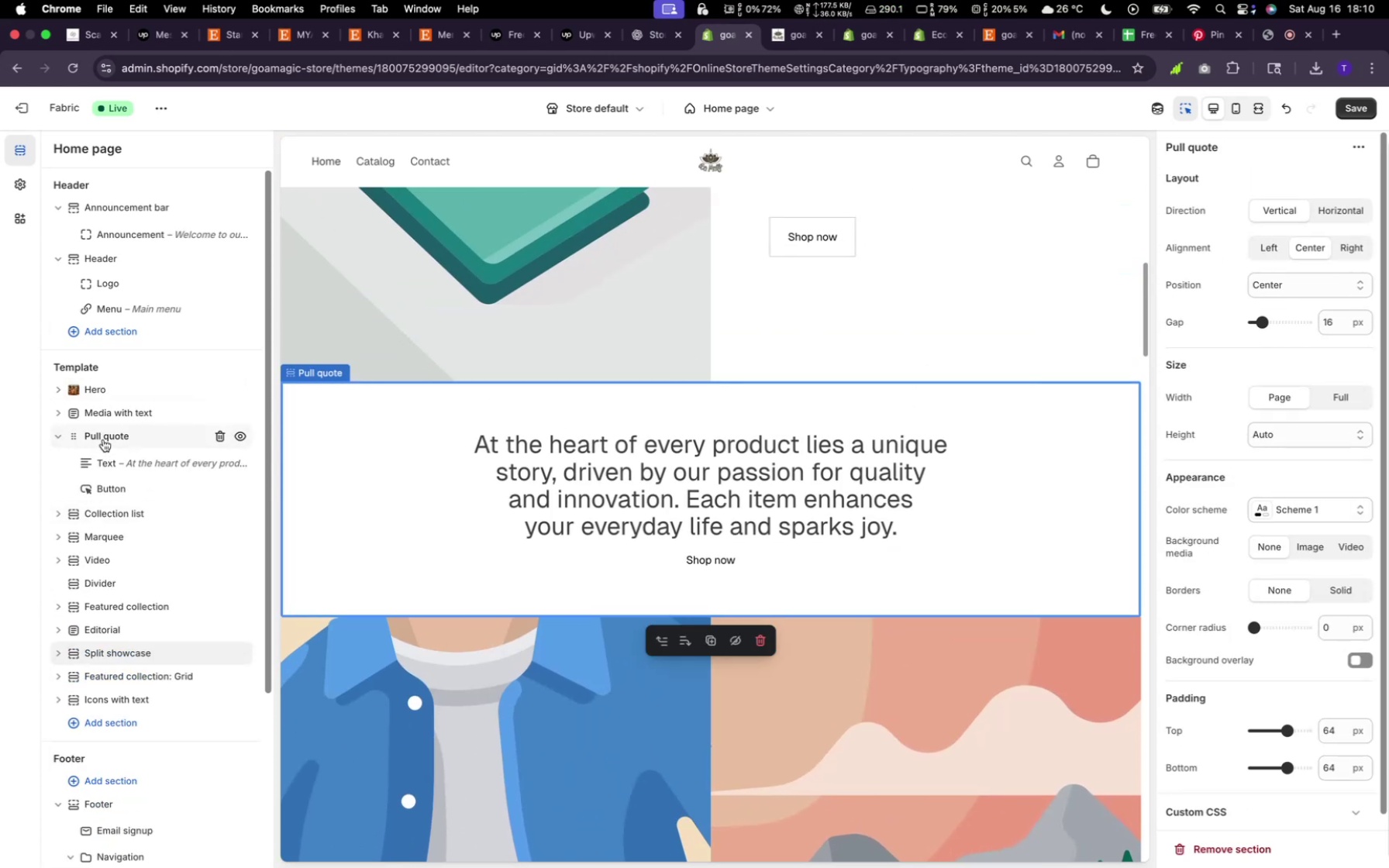 
mouse_move([106, 510])
 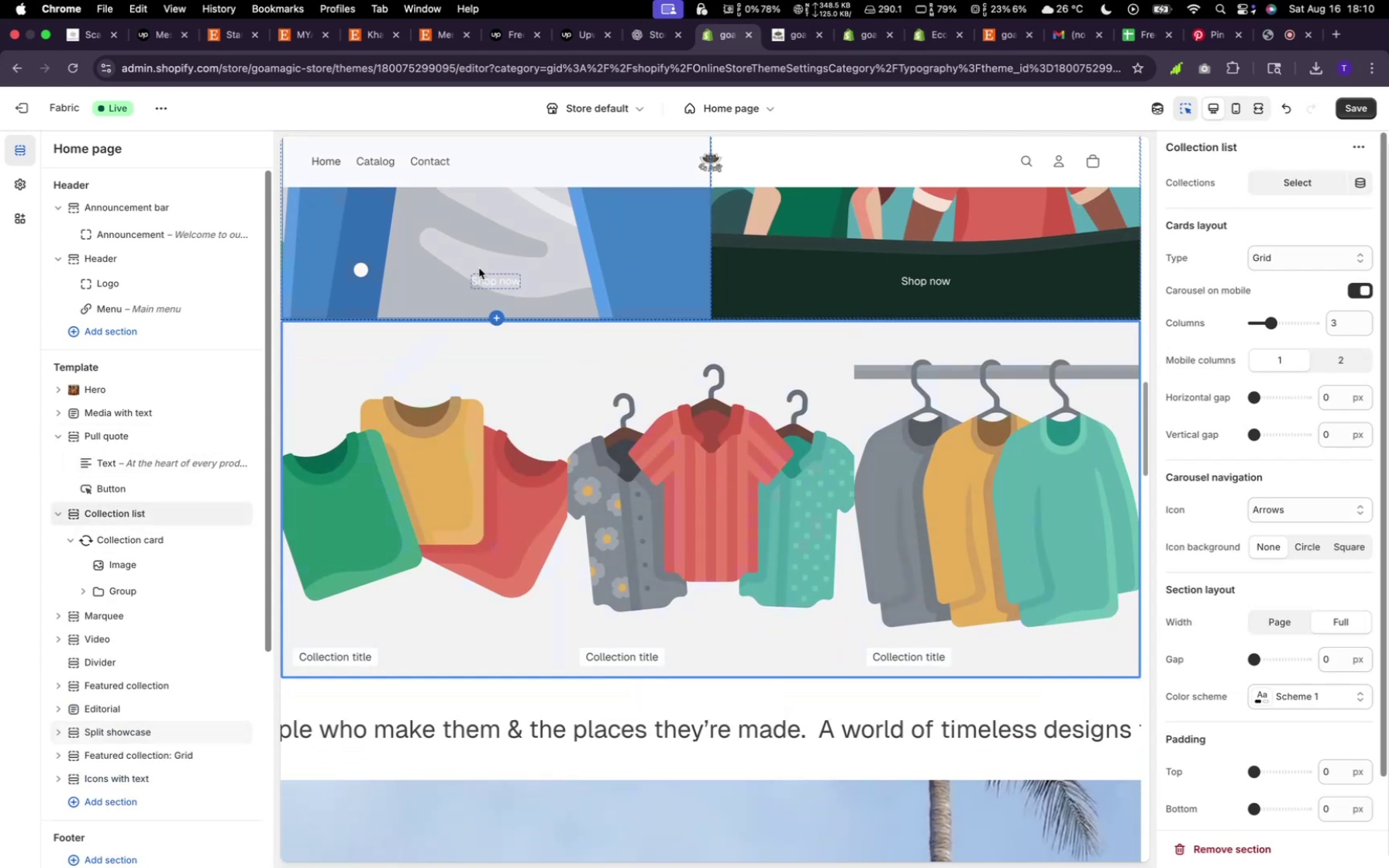 
left_click([479, 268])
 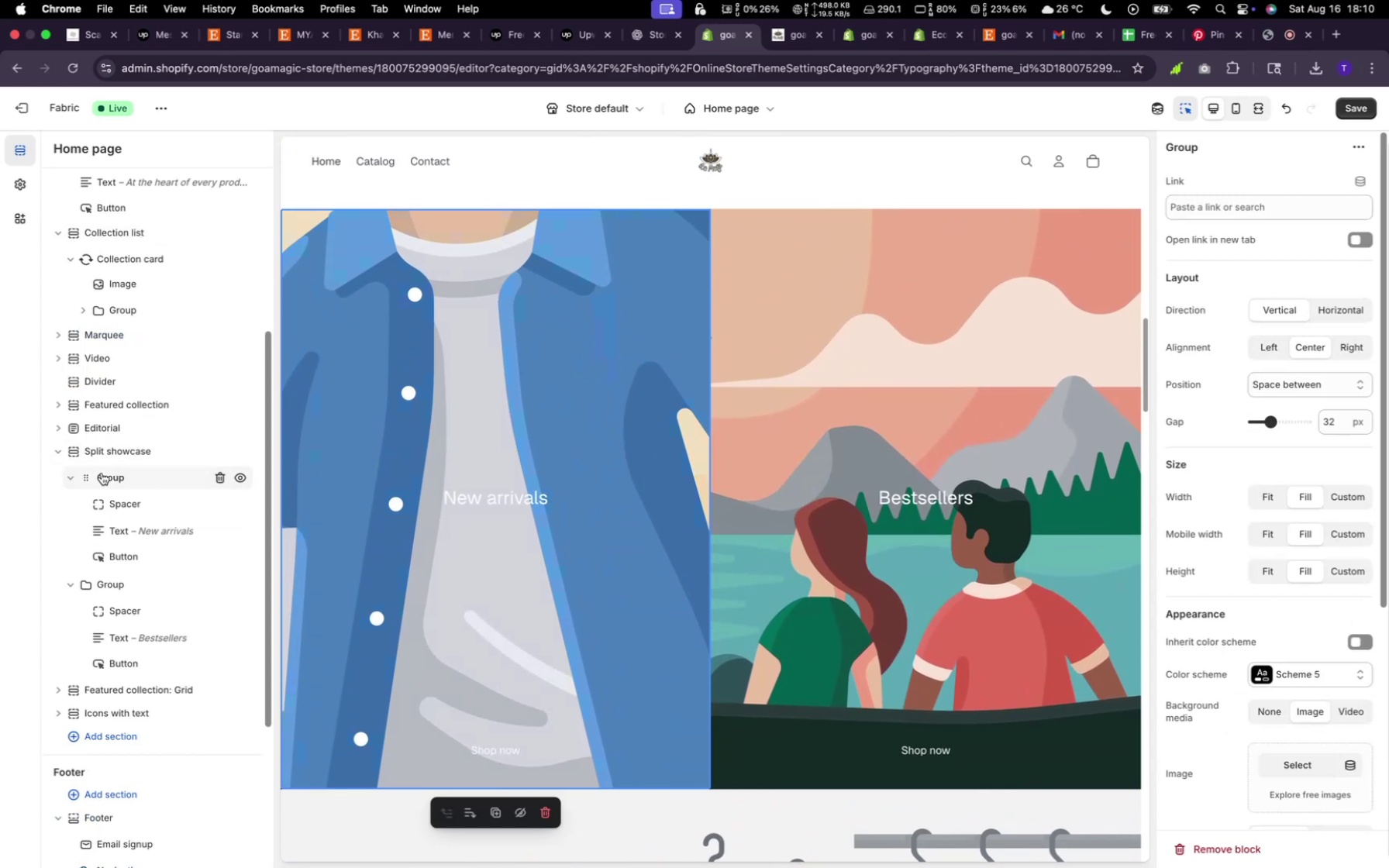 
left_click([74, 453])
 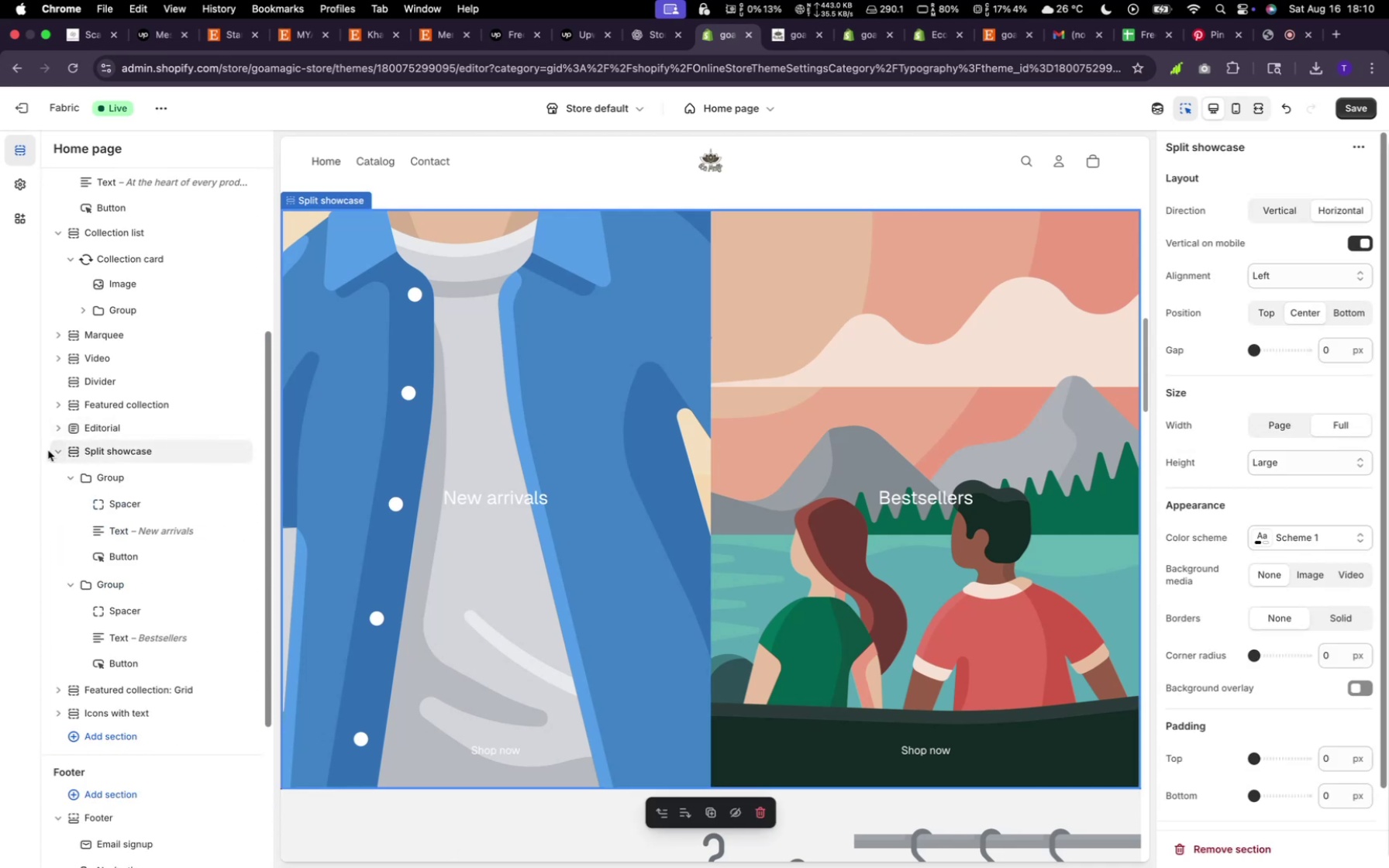 
wait(7.98)
 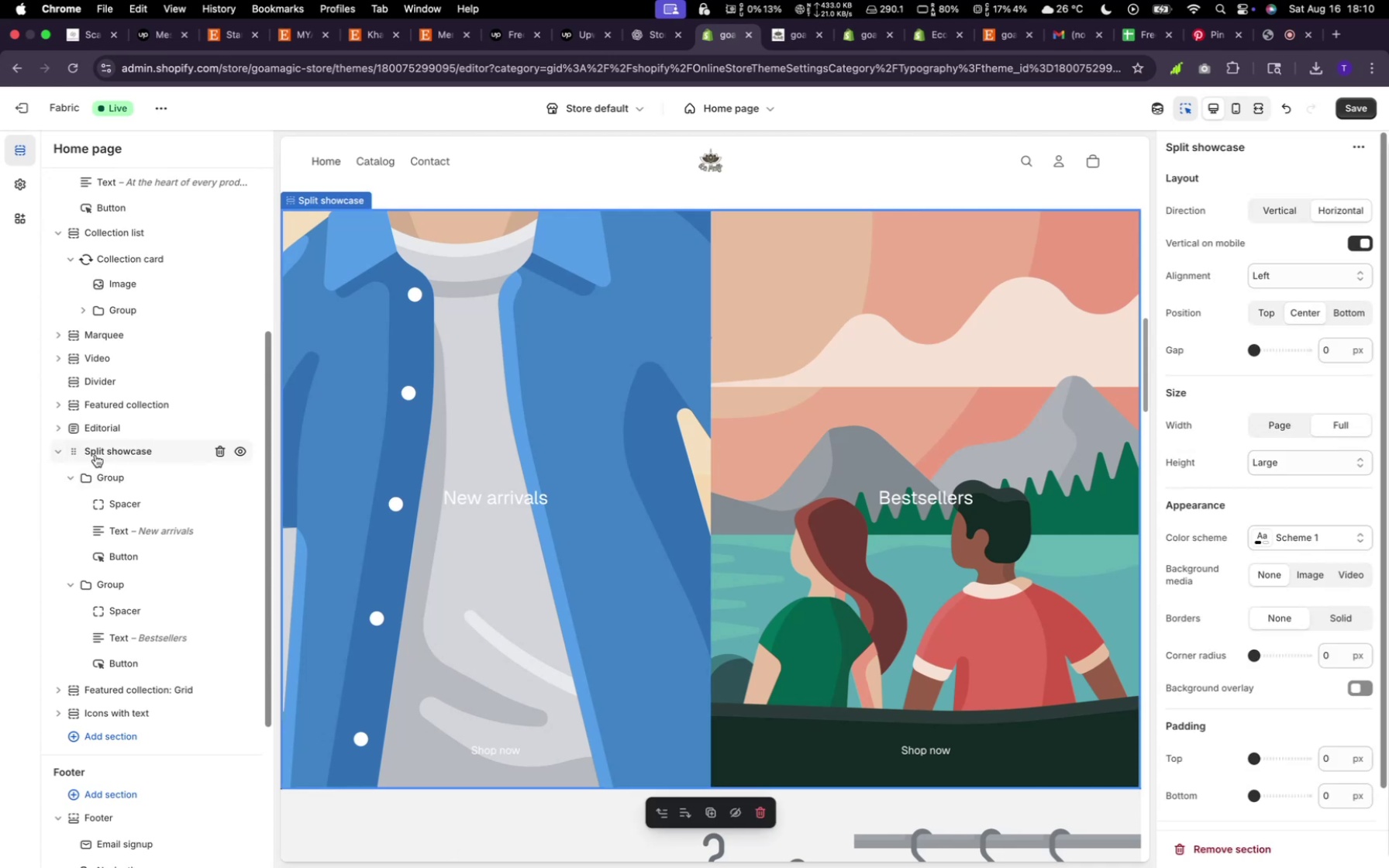 
left_click([1353, 121])
 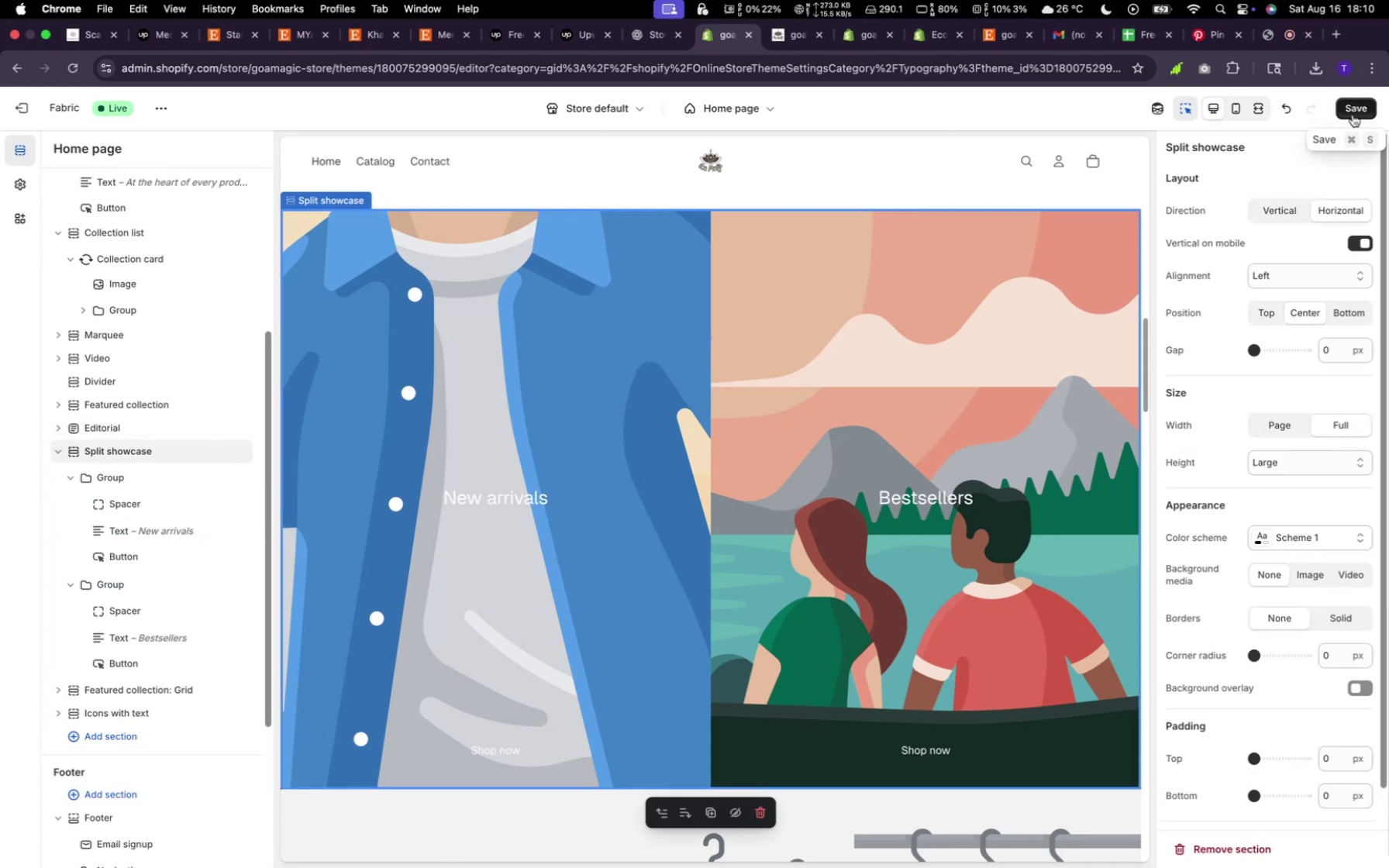 
left_click([1353, 111])
 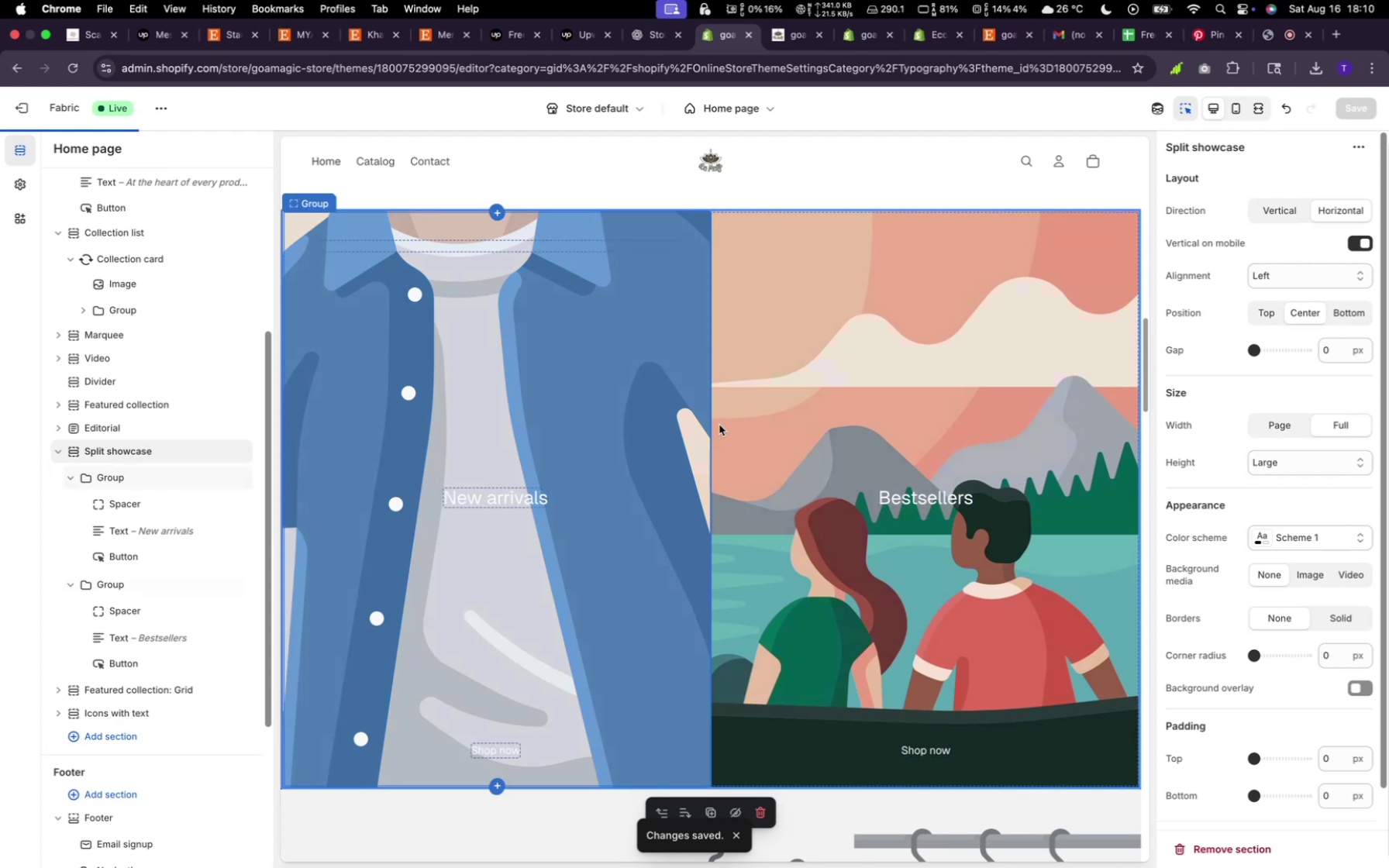 
wait(5.3)
 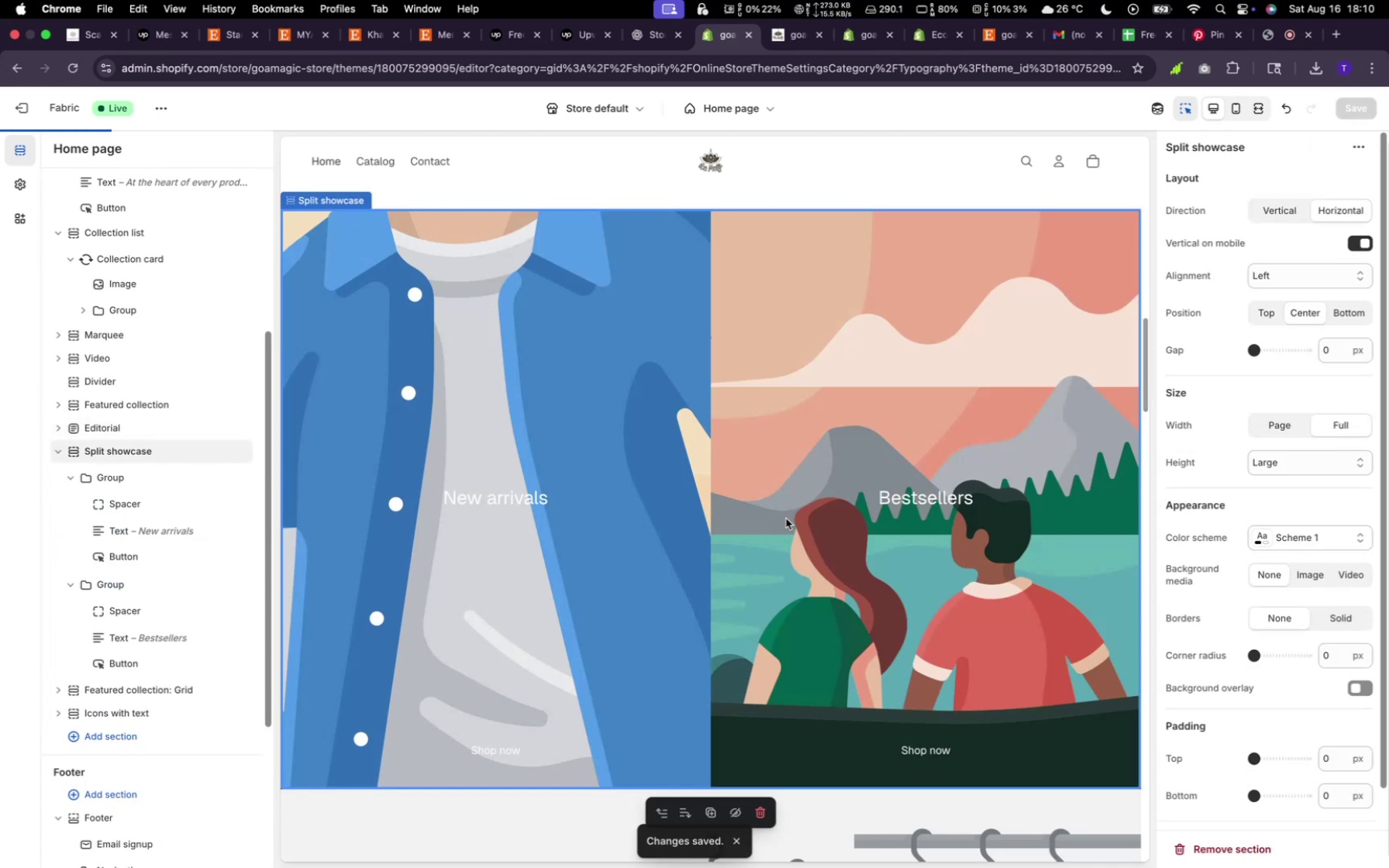 
scroll: coordinate [726, 450], scroll_direction: up, amount: 27.0
 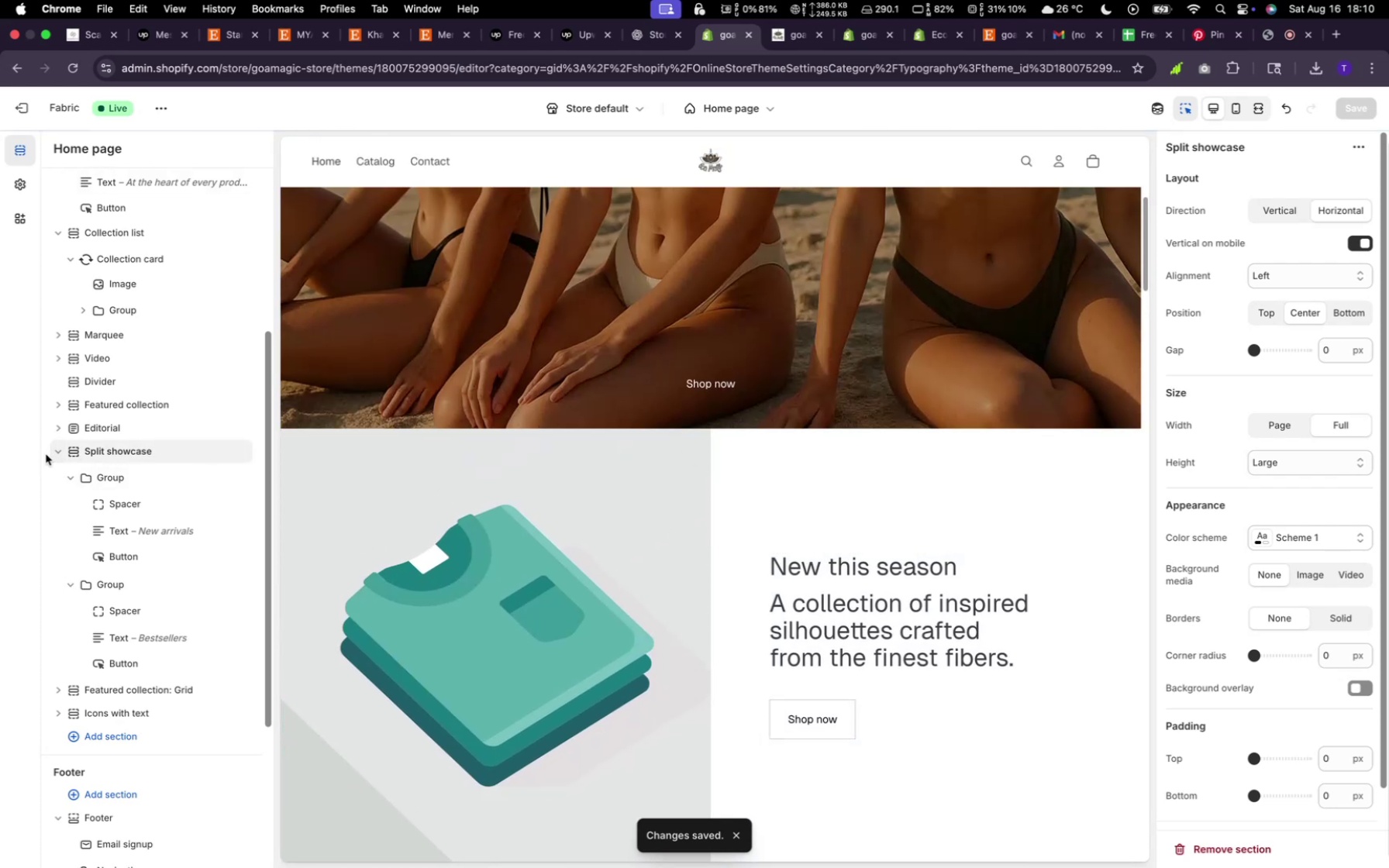 
left_click([53, 454])
 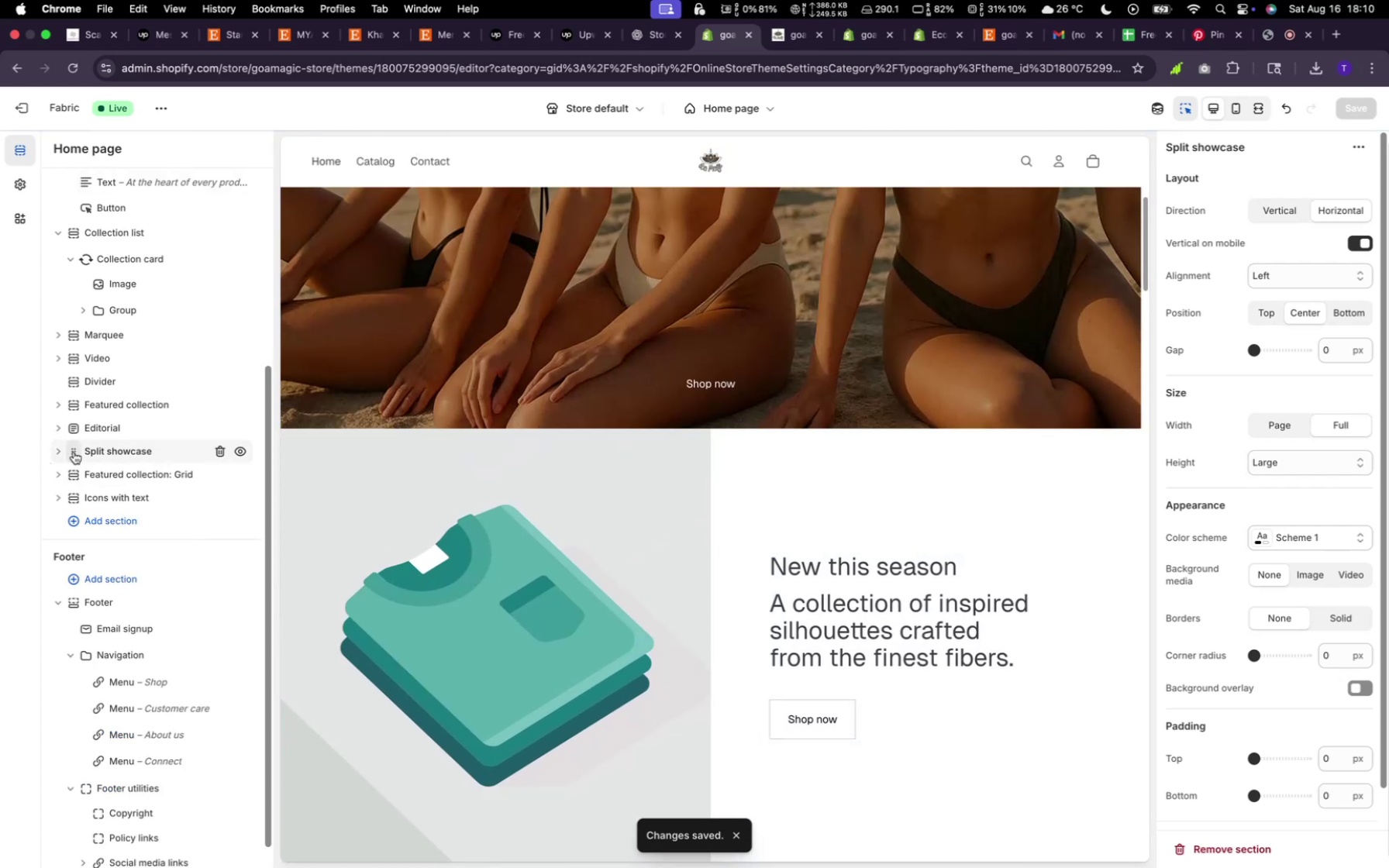 
left_click_drag(start_coordinate=[73, 452], to_coordinate=[83, 319])
 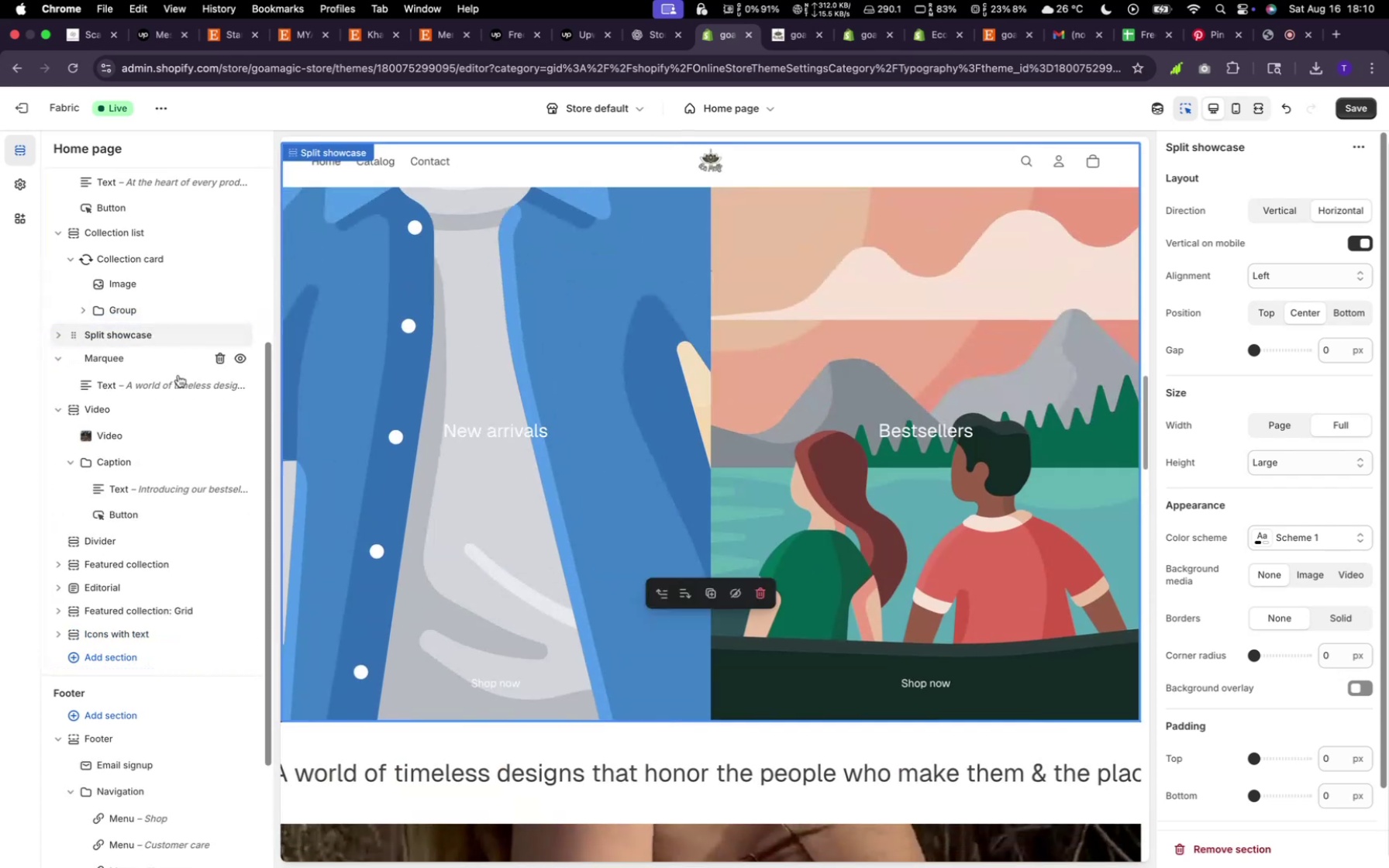 
scroll: coordinate [291, 412], scroll_direction: up, amount: 29.0
 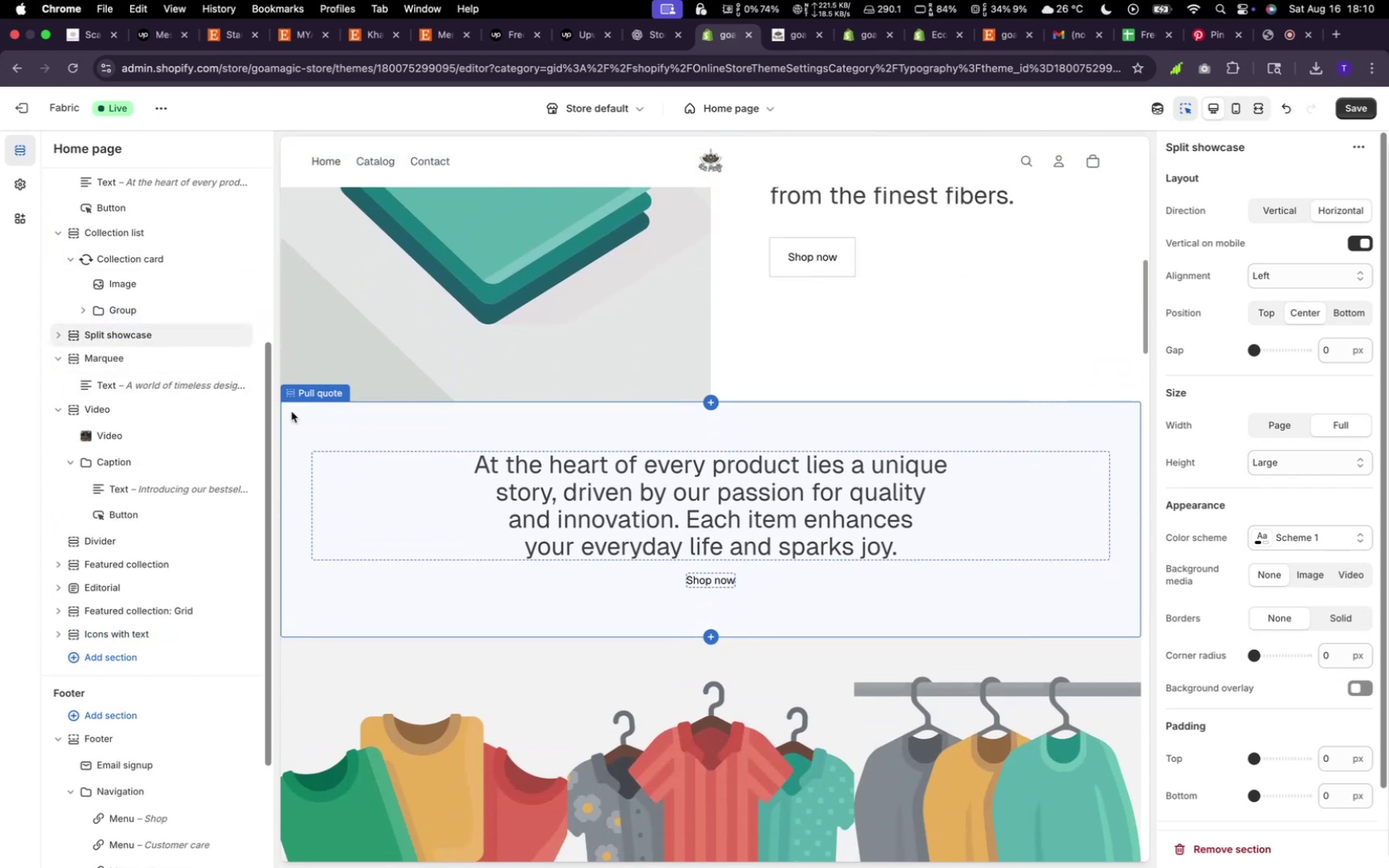 
scroll: coordinate [291, 414], scroll_direction: down, amount: 2.0
 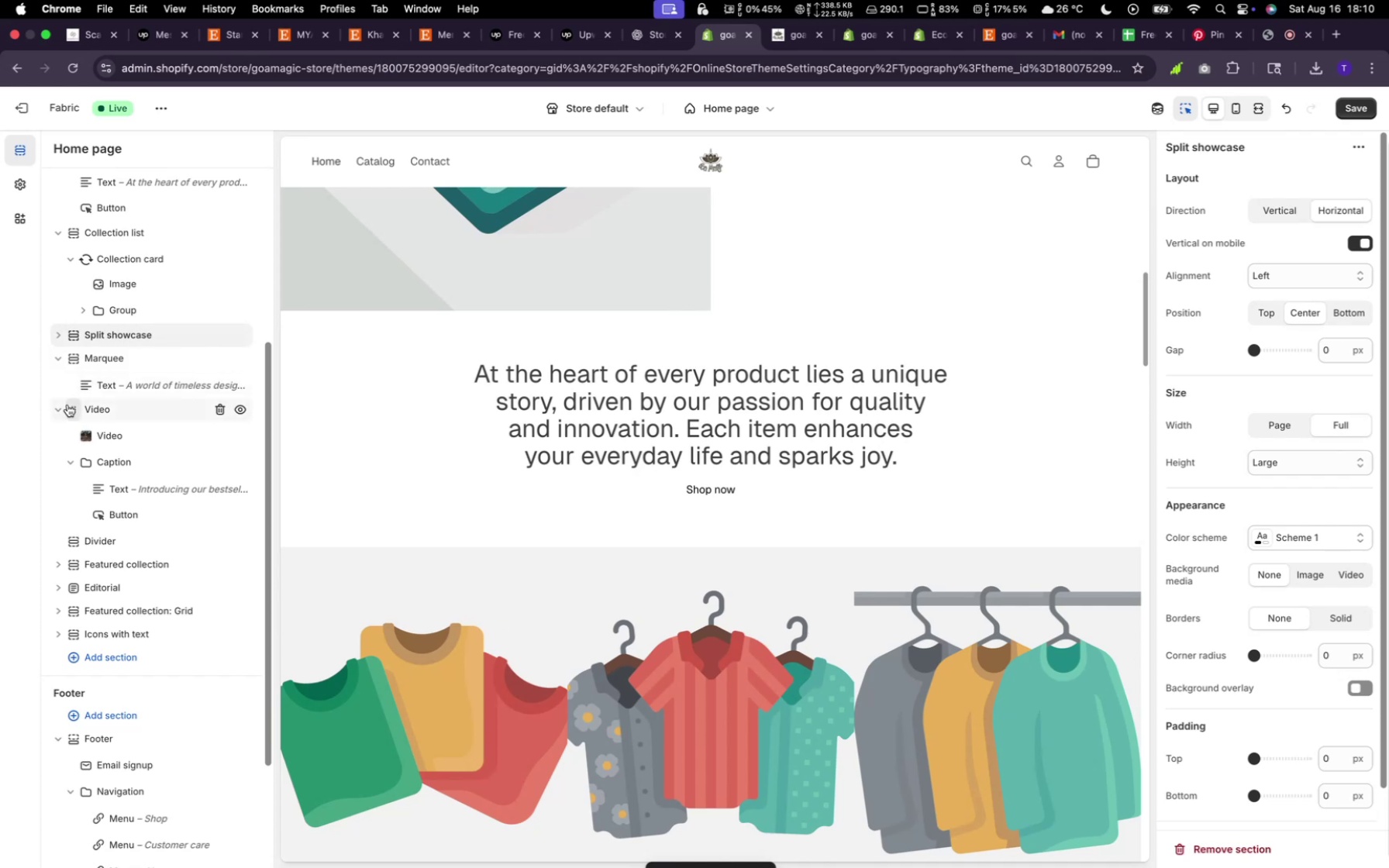 
left_click([58, 353])
 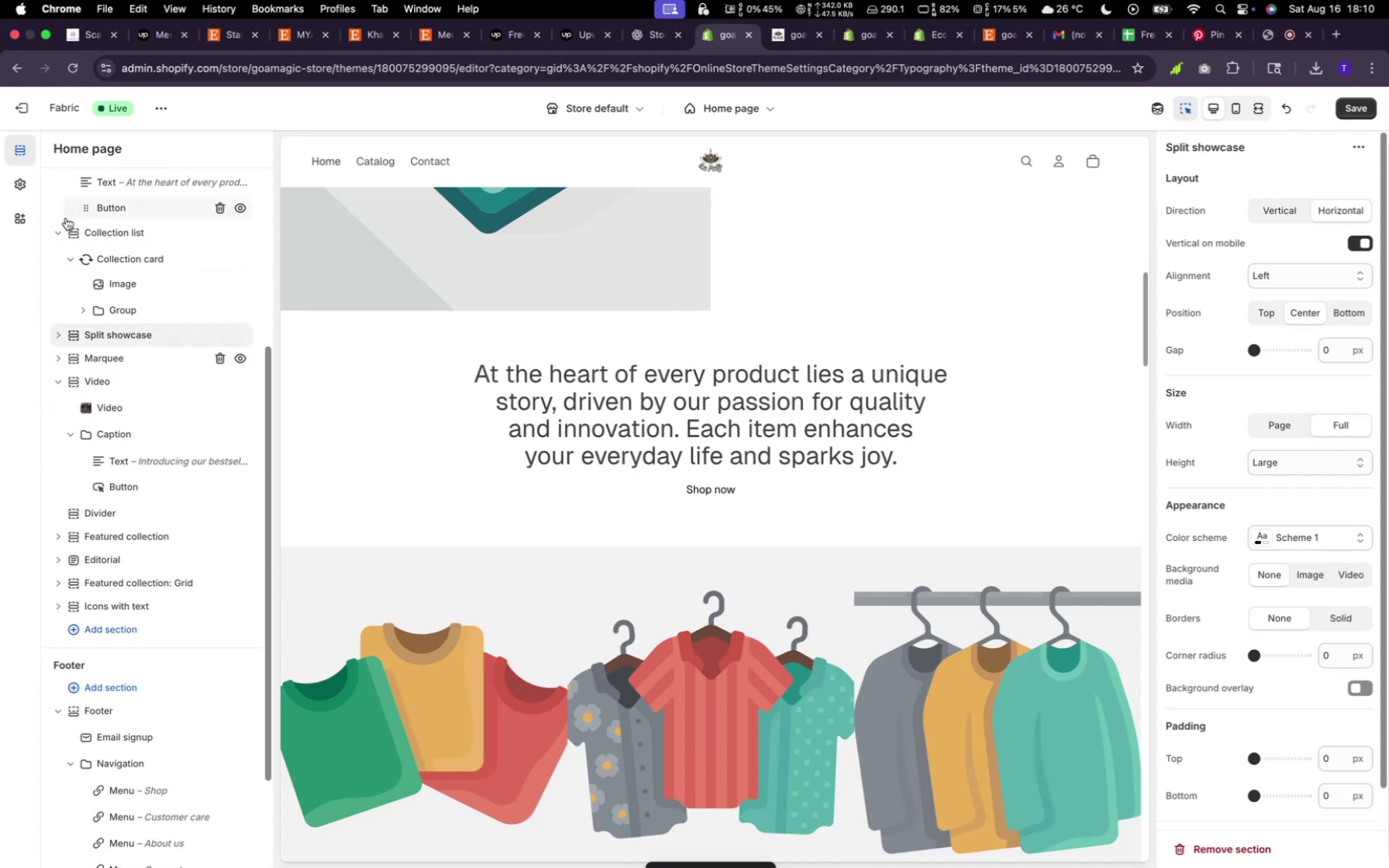 
left_click([64, 223])
 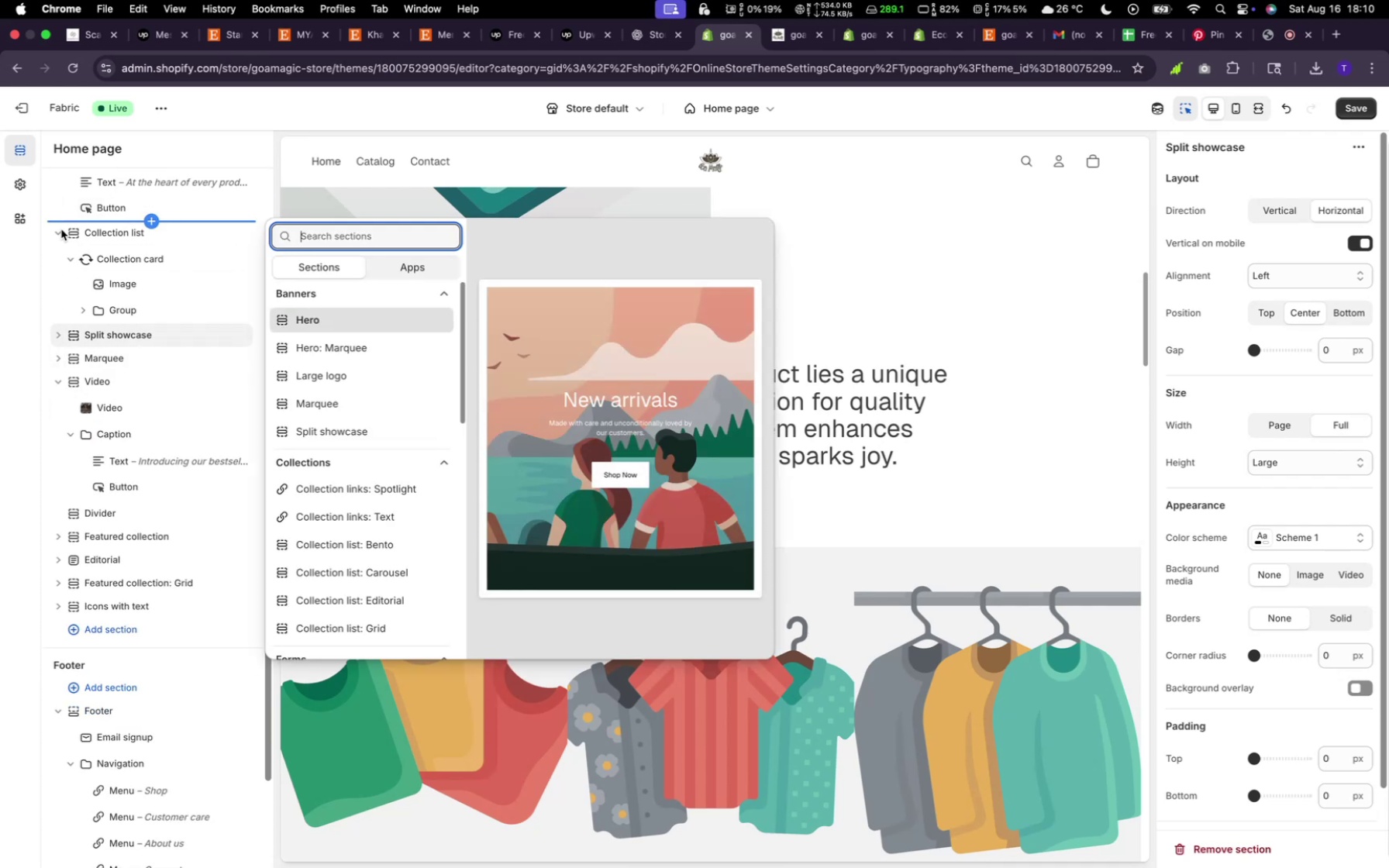 
left_click([58, 232])
 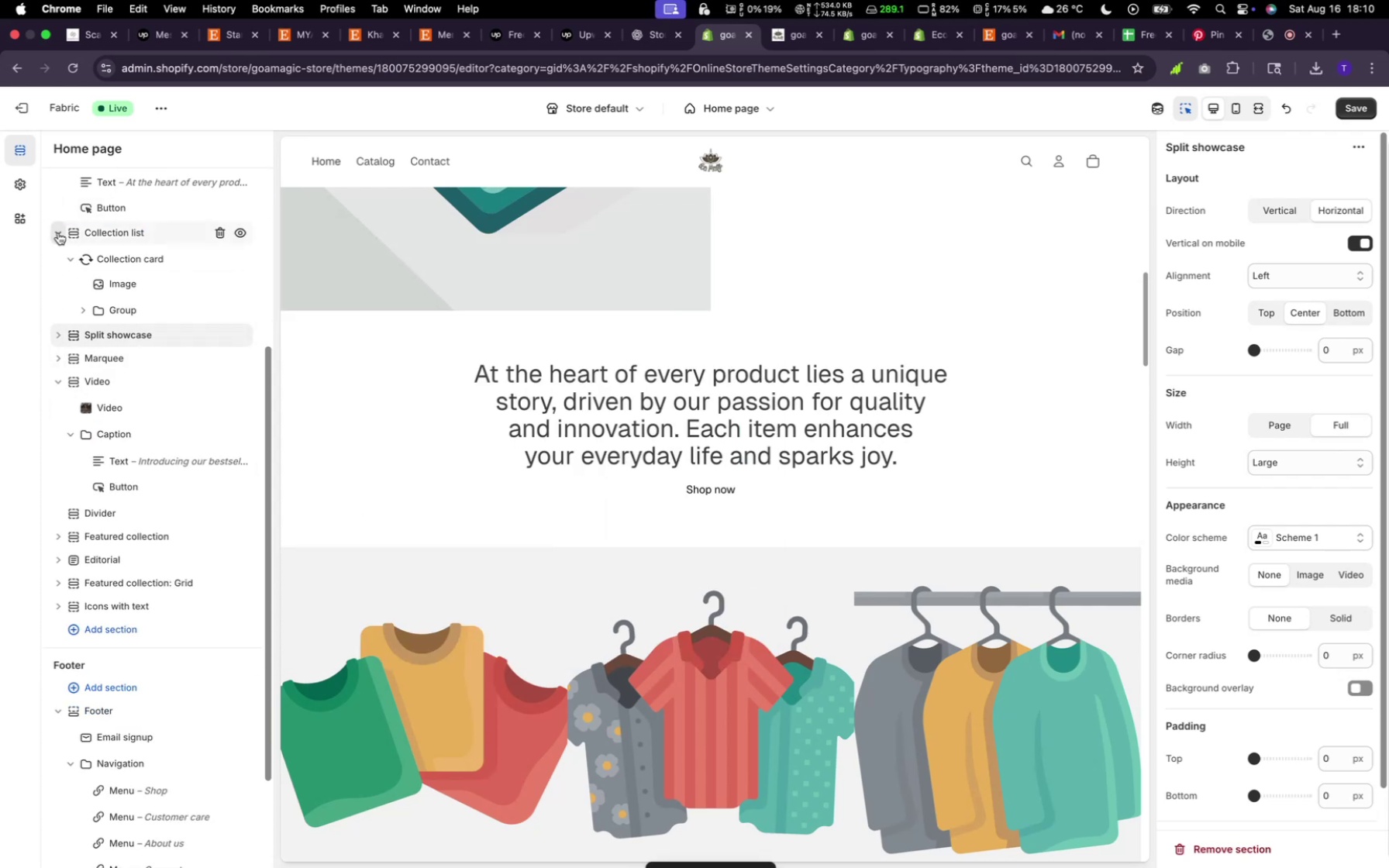 
left_click([58, 232])
 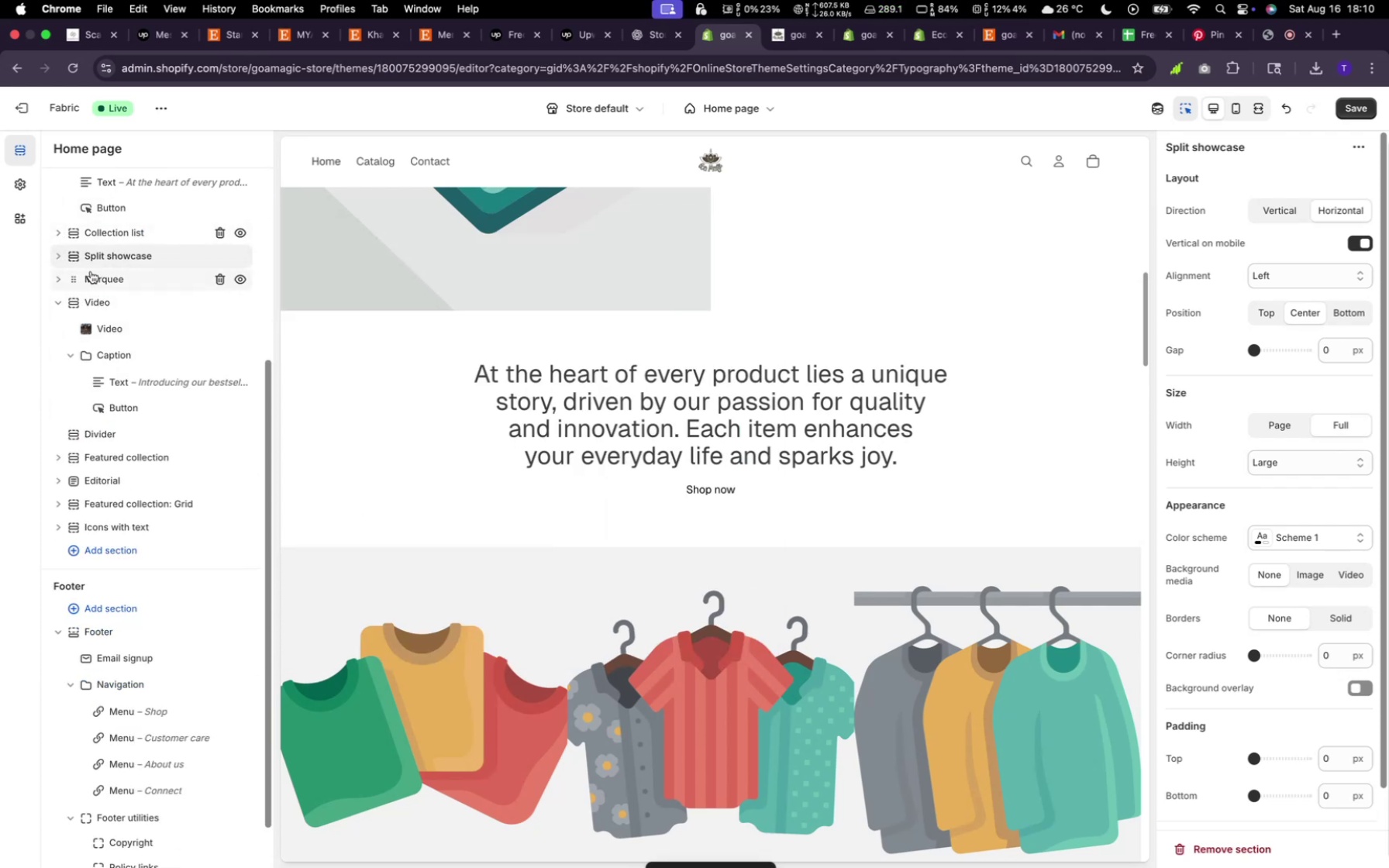 
left_click_drag(start_coordinate=[71, 252], to_coordinate=[62, 488])
 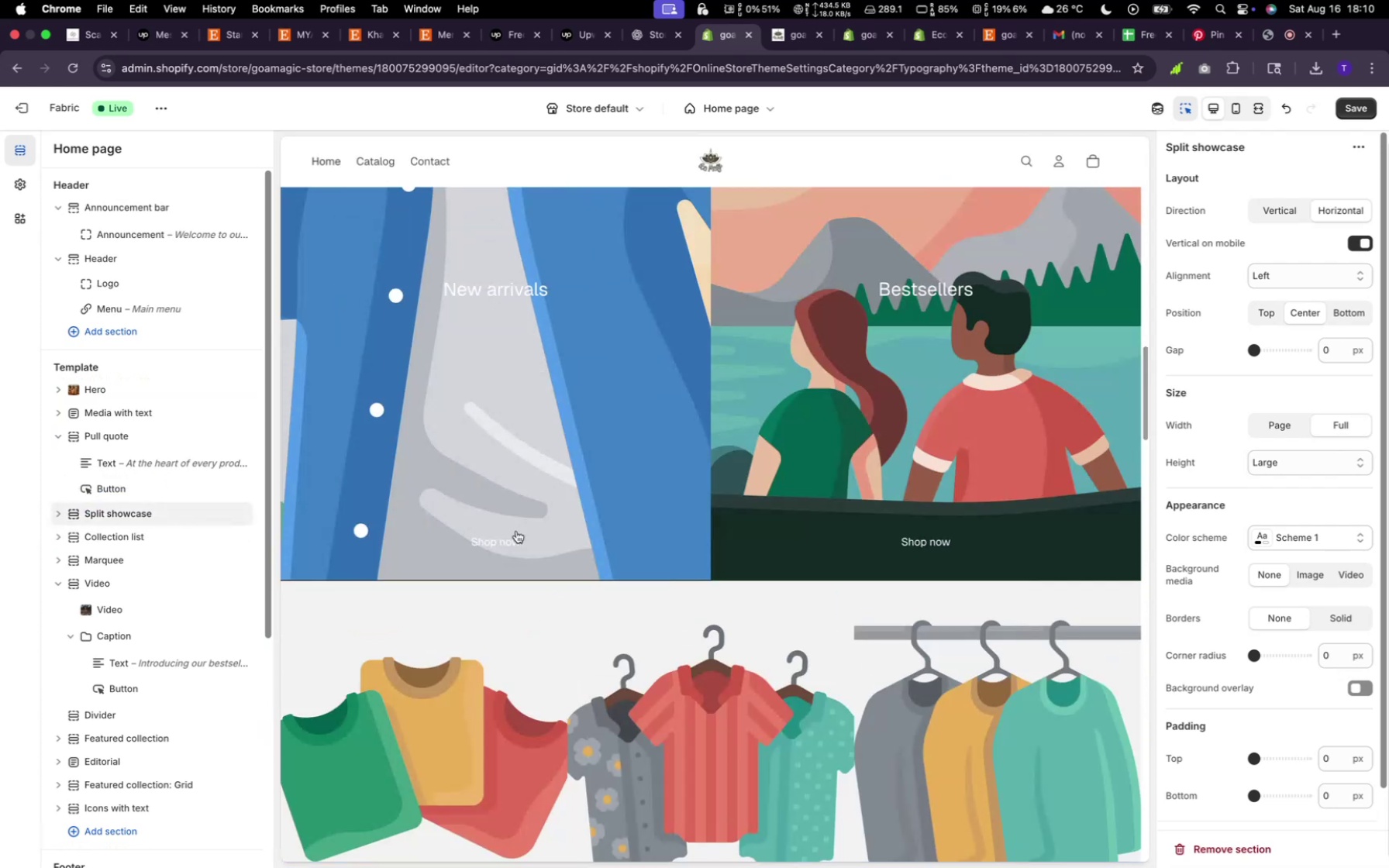 
scroll: coordinate [660, 542], scroll_direction: up, amount: 43.0
 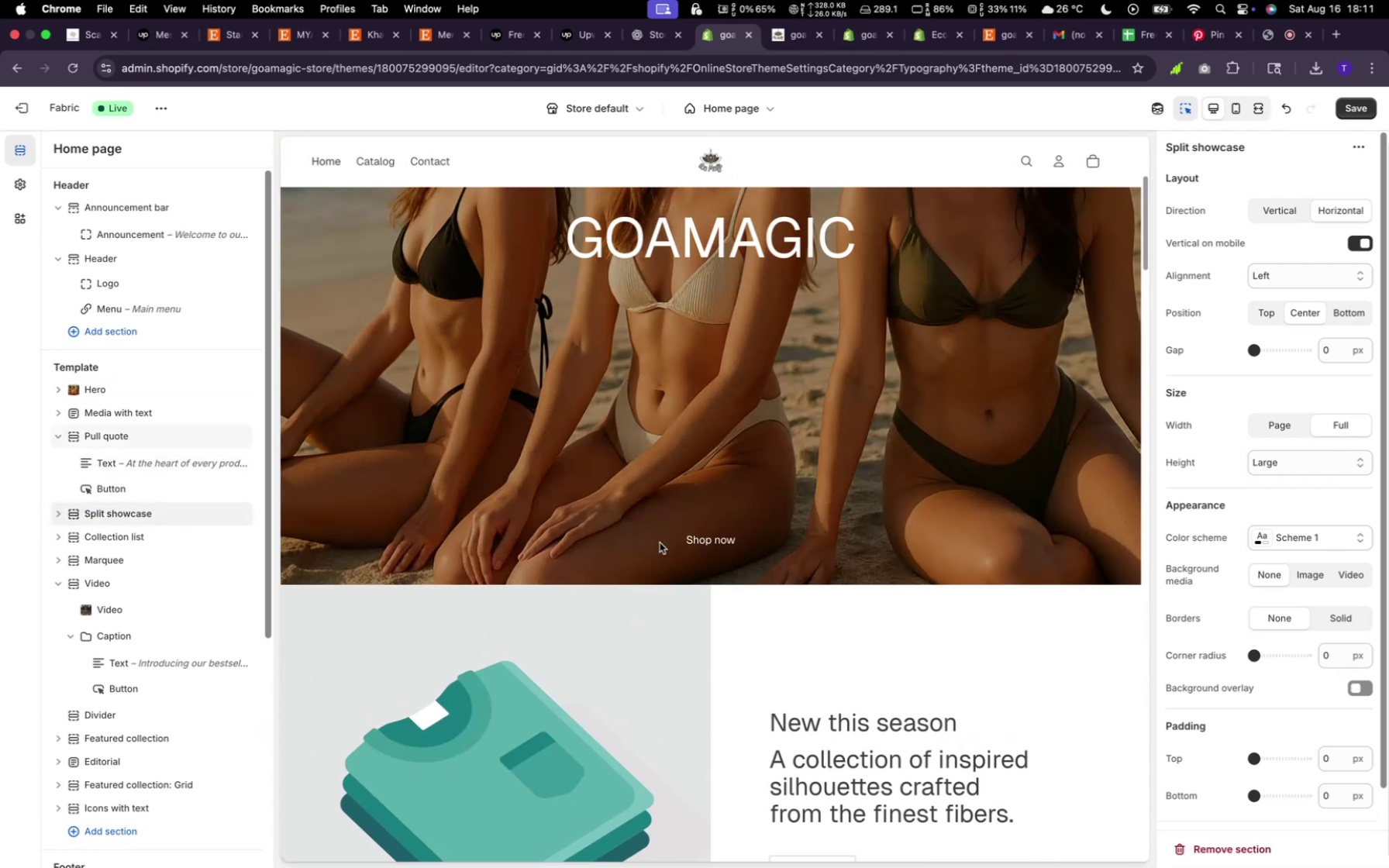 
scroll: coordinate [662, 539], scroll_direction: down, amount: 61.0
 